 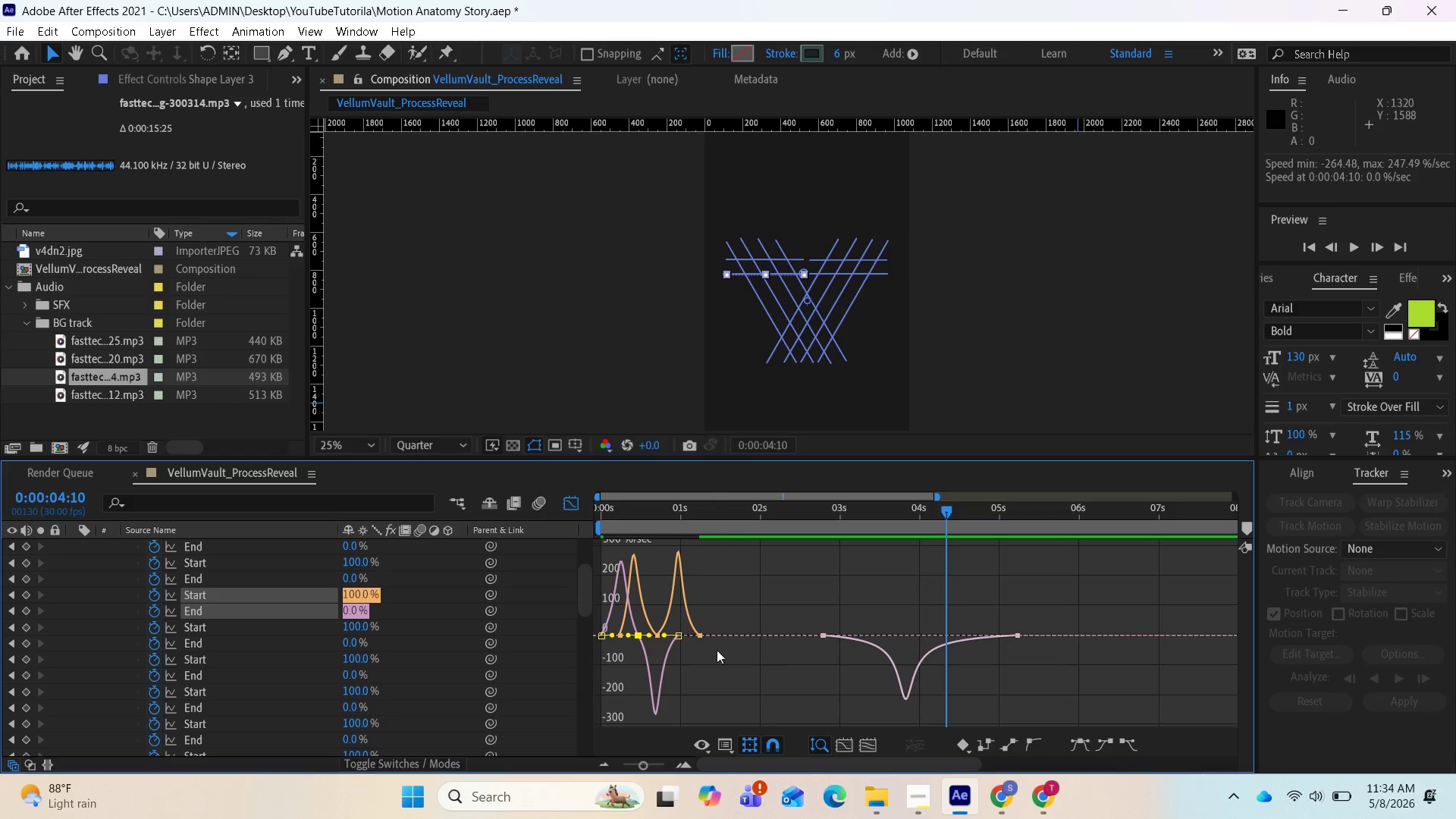 
hold_key(key=ShiftLeft, duration=0.69)
left_click([233, 645])
 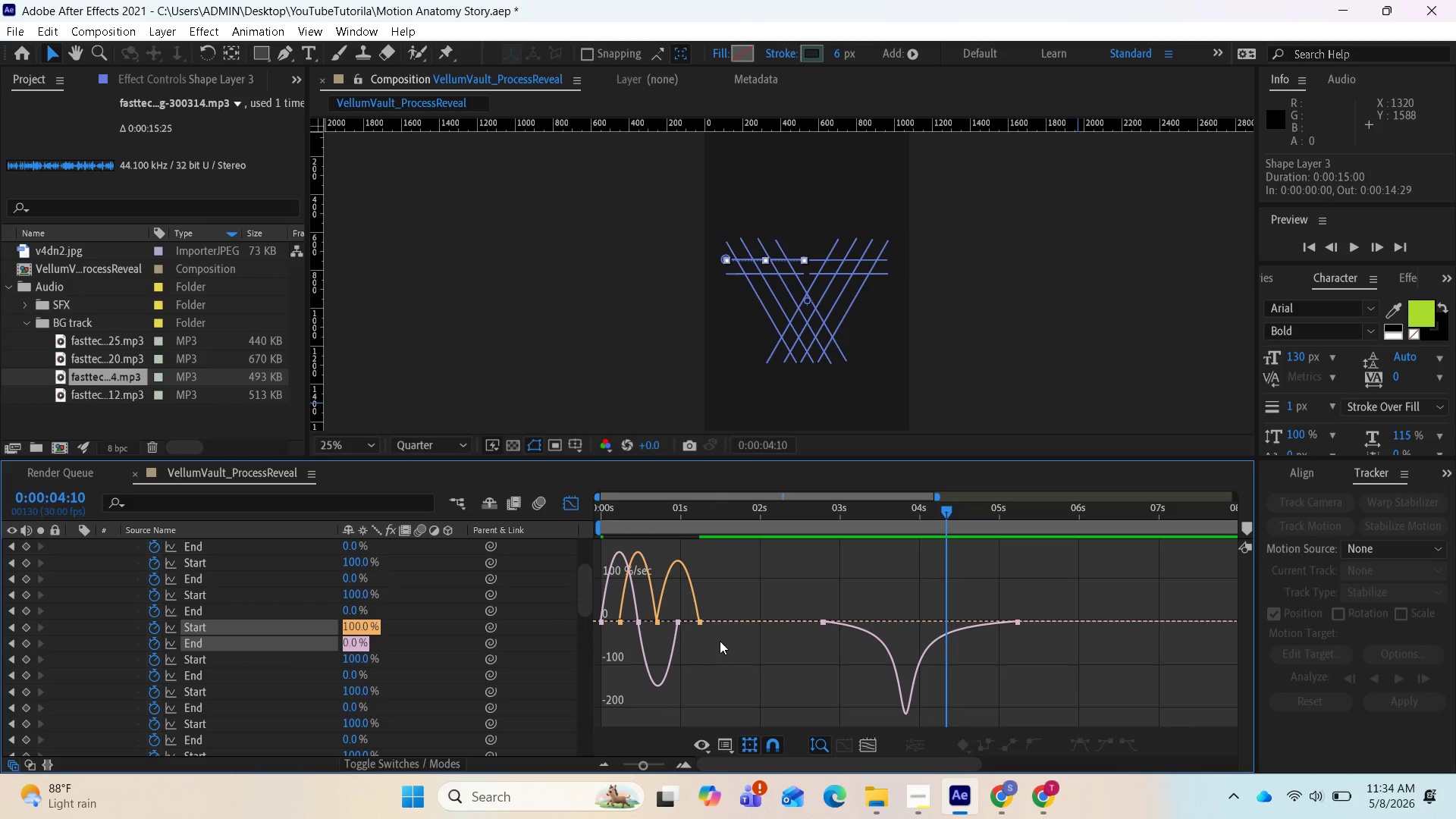 
left_click_drag(start_coordinate=[728, 638], to_coordinate=[690, 613])
 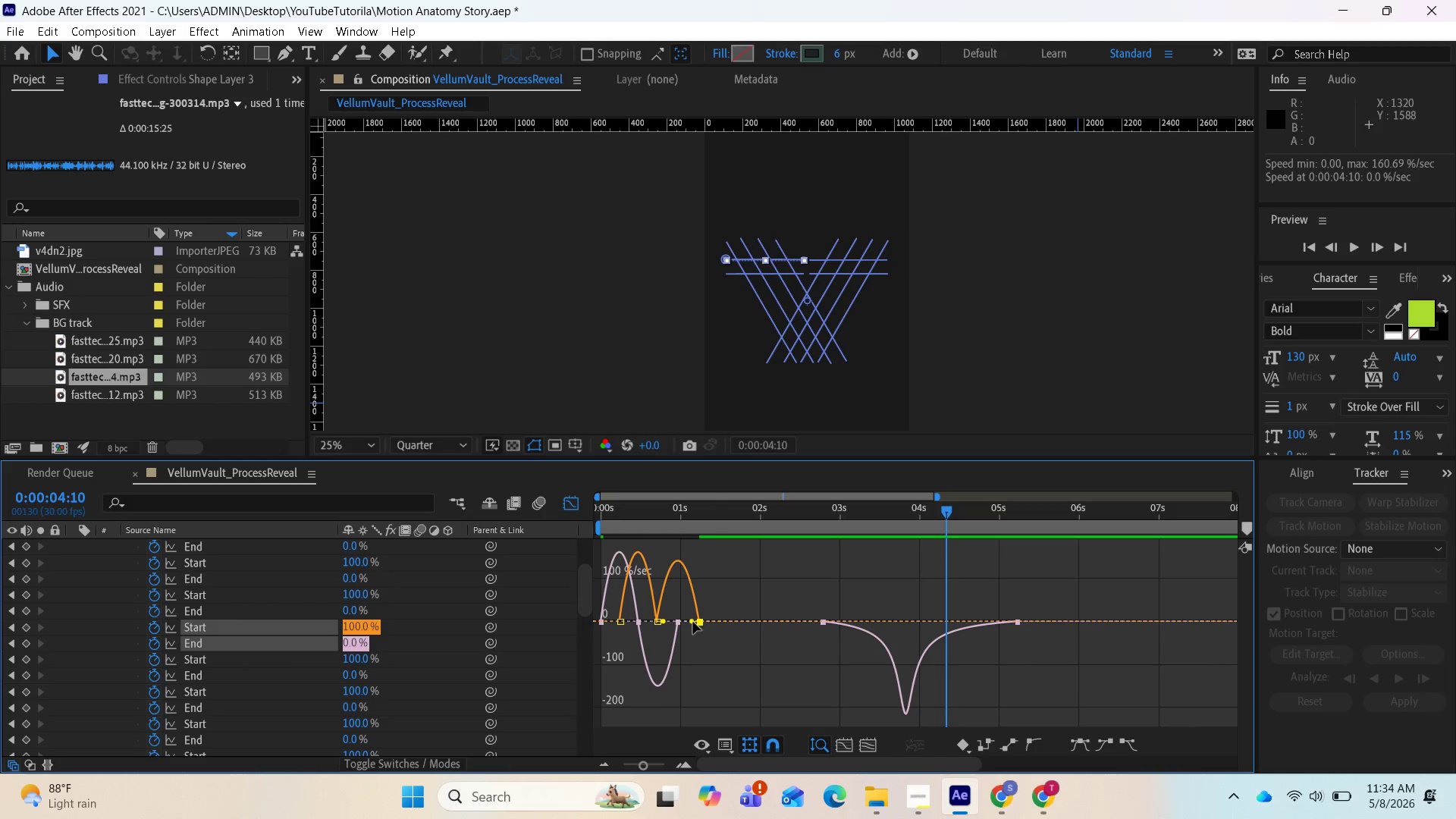 
left_click_drag(start_coordinate=[692, 620], to_coordinate=[684, 617])
 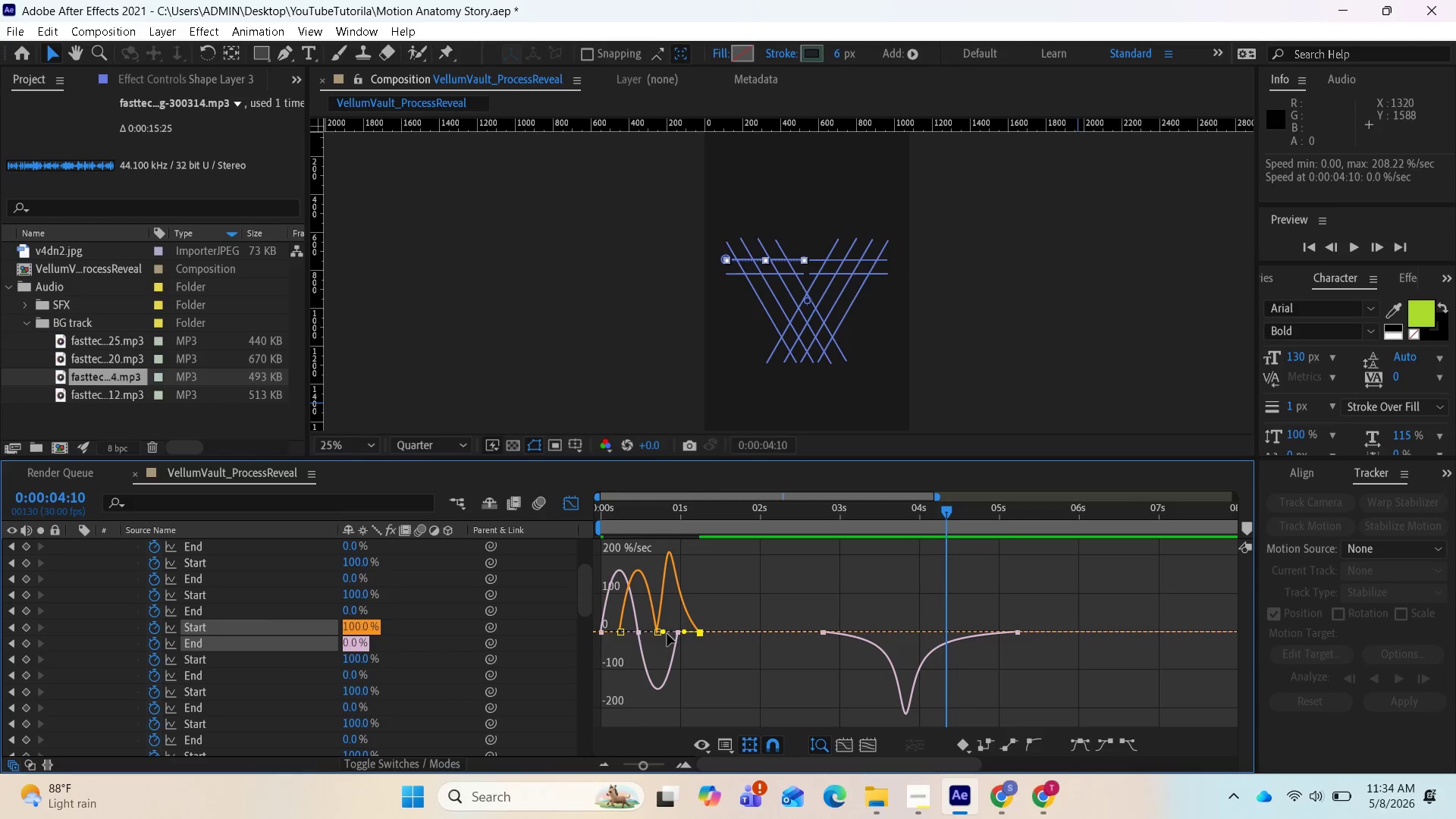 
left_click_drag(start_coordinate=[666, 634], to_coordinate=[673, 635])
 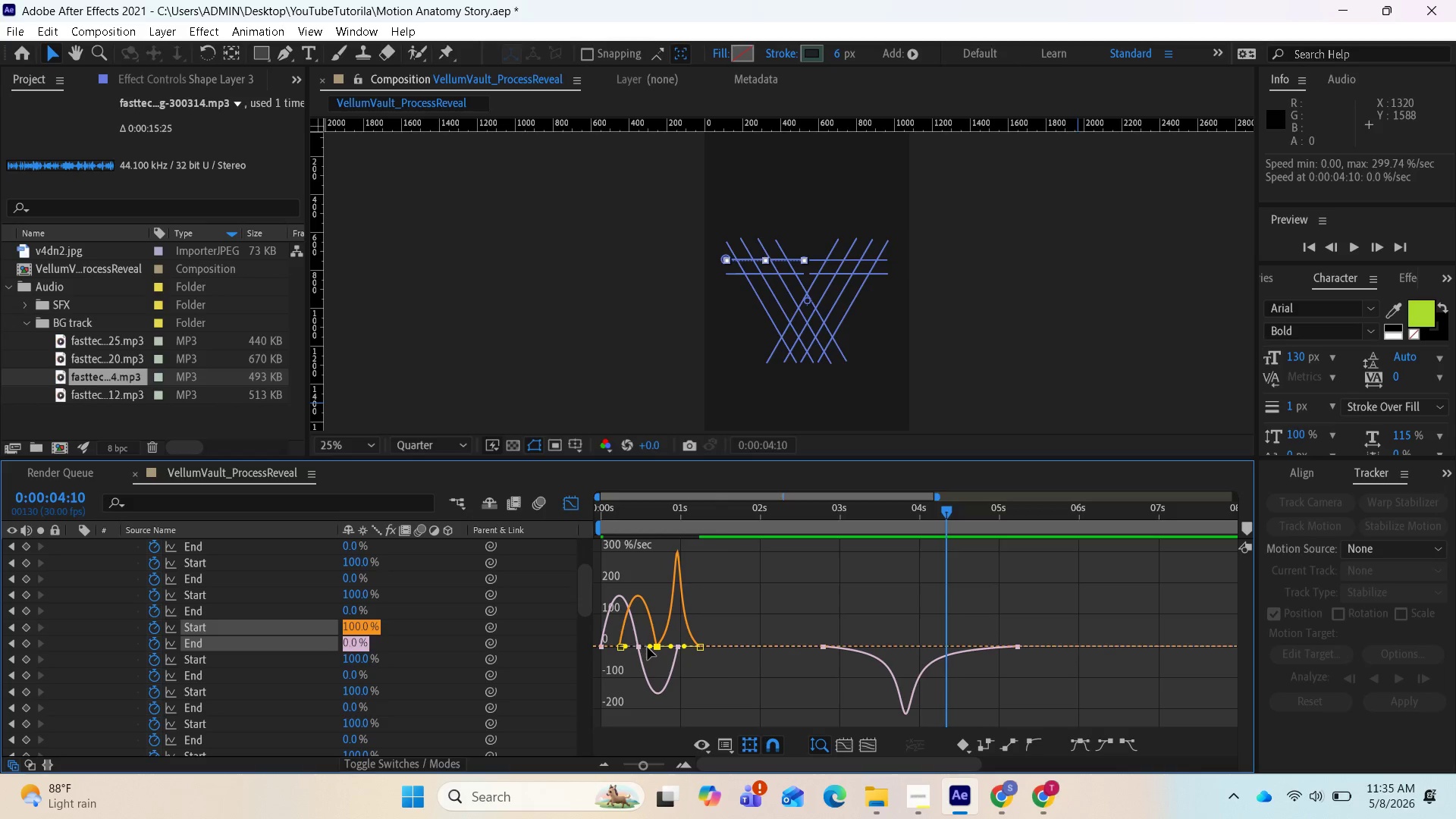 
left_click_drag(start_coordinate=[650, 648], to_coordinate=[642, 645])
 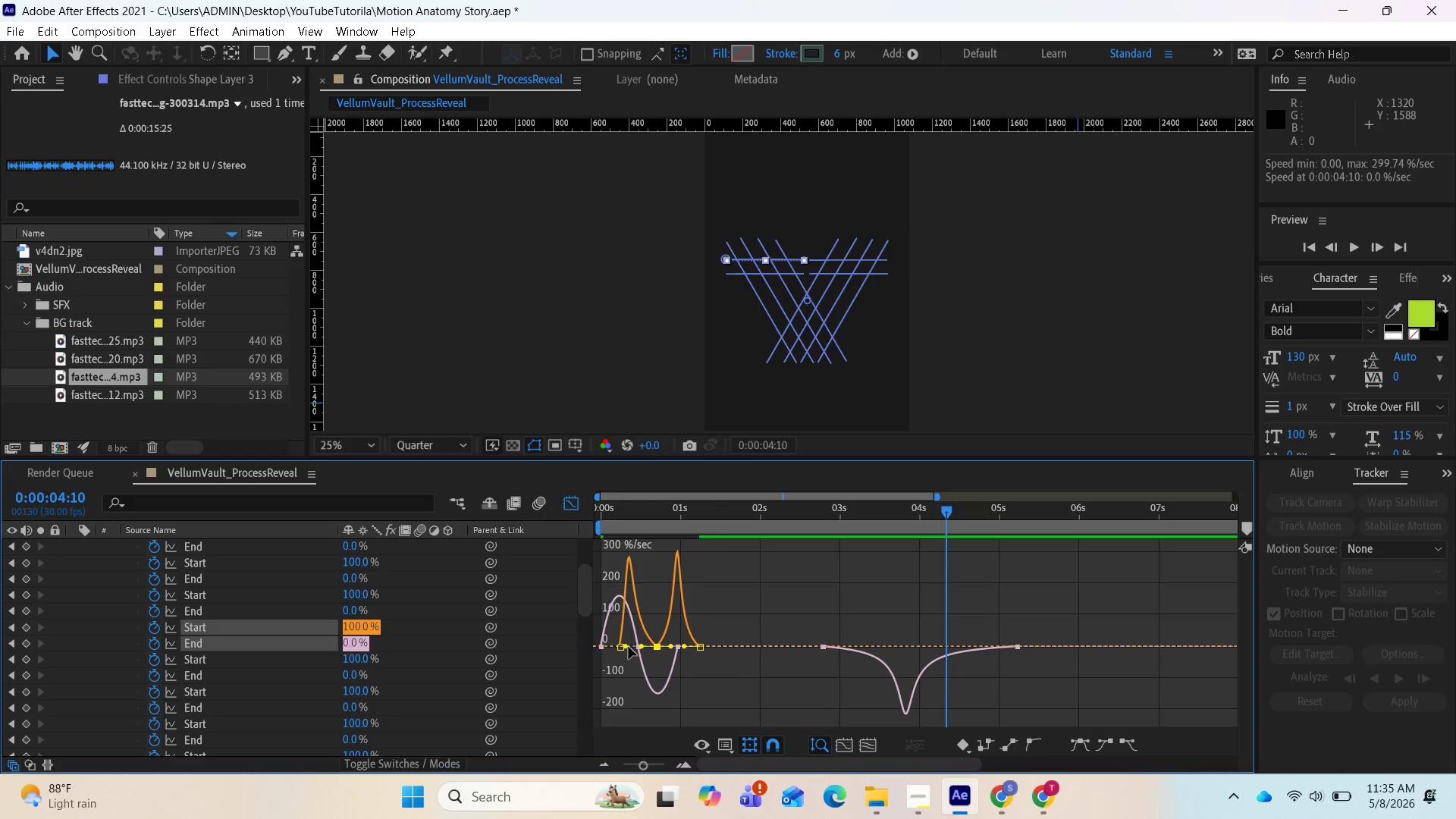 
left_click_drag(start_coordinate=[629, 647], to_coordinate=[635, 650])
 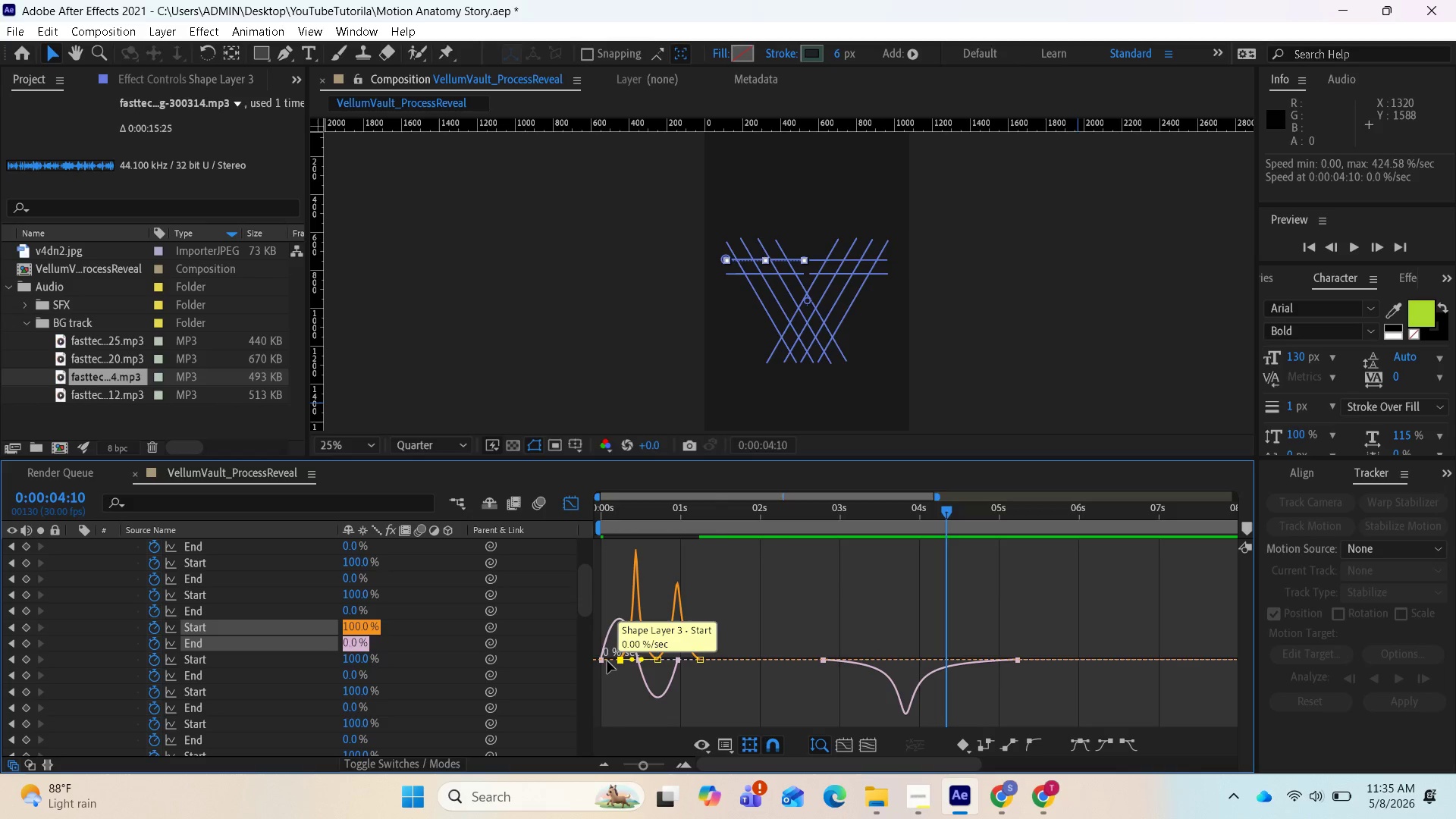 
left_click([606, 661])
 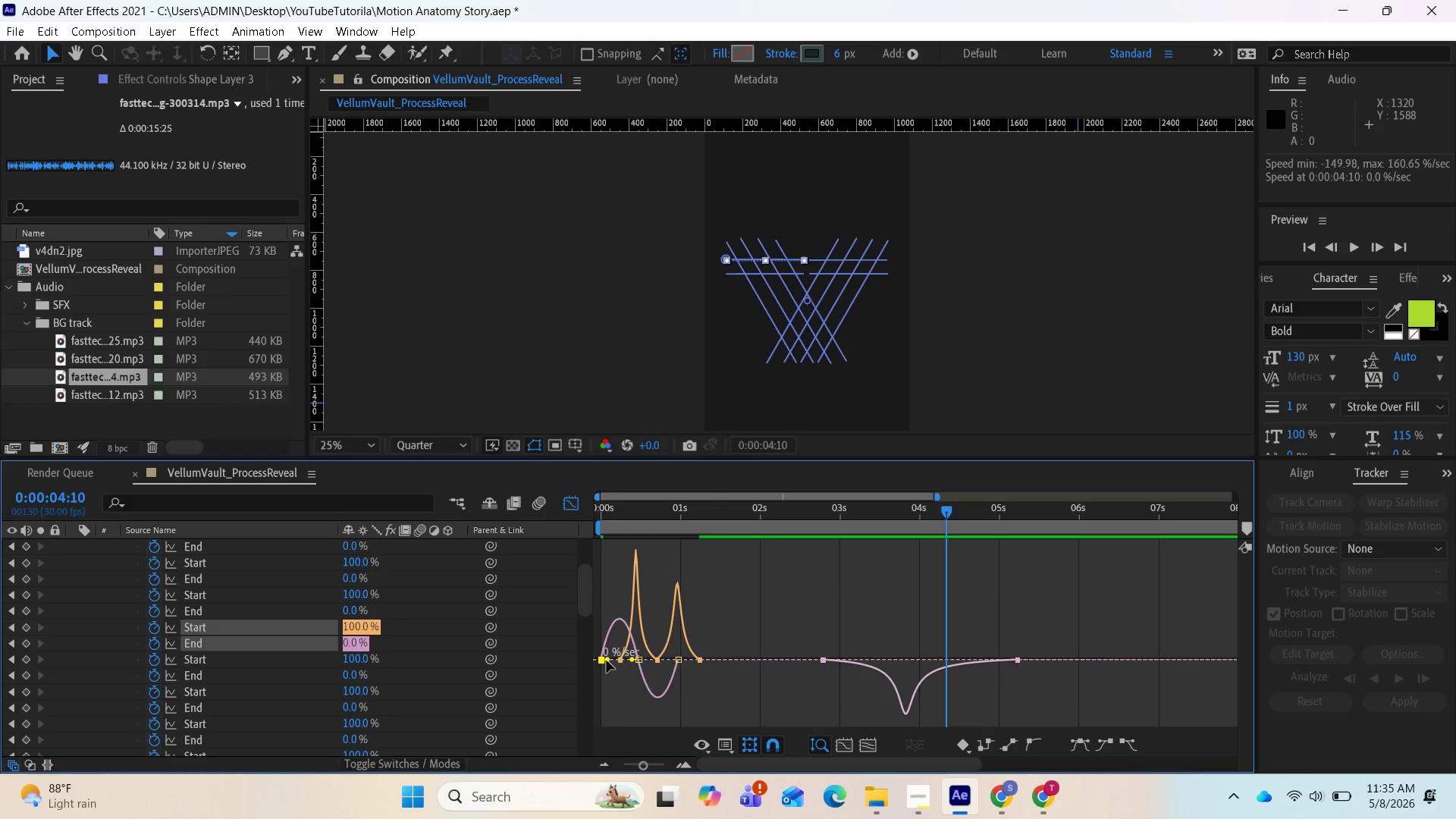 
left_click_drag(start_coordinate=[609, 661], to_coordinate=[614, 663])
 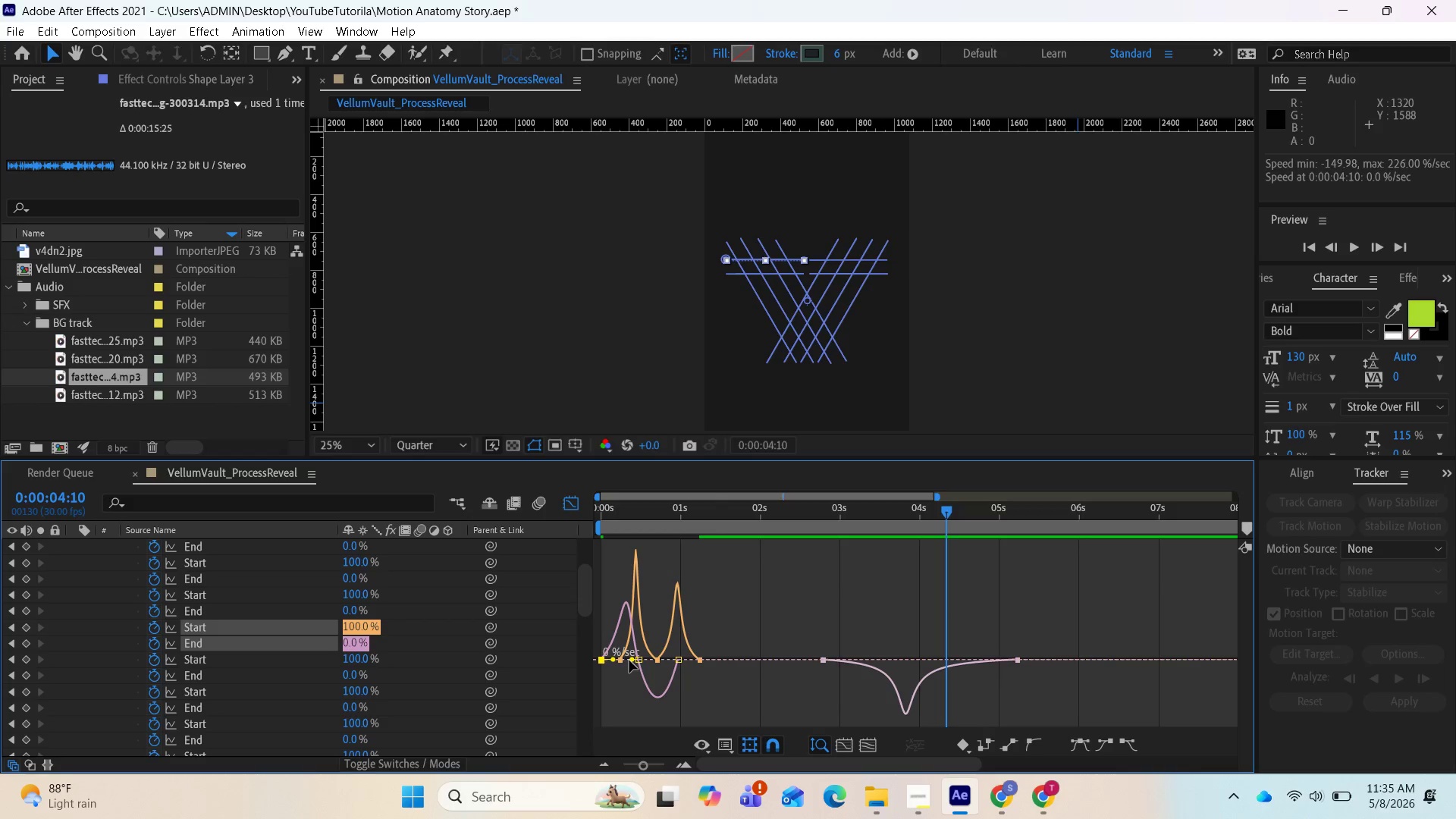 
left_click_drag(start_coordinate=[629, 661], to_coordinate=[623, 657])
 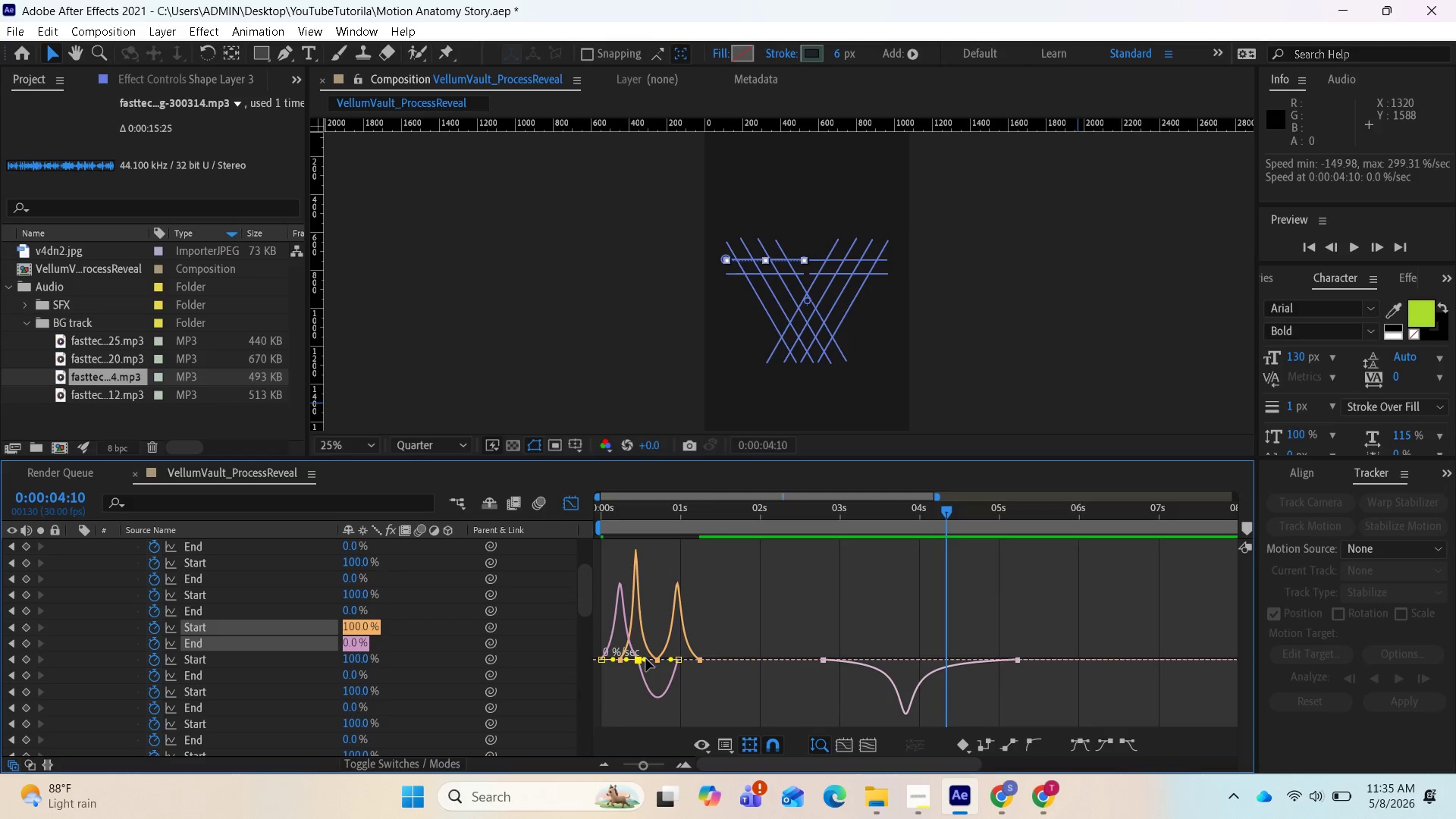 
left_click_drag(start_coordinate=[645, 658], to_coordinate=[651, 660])
 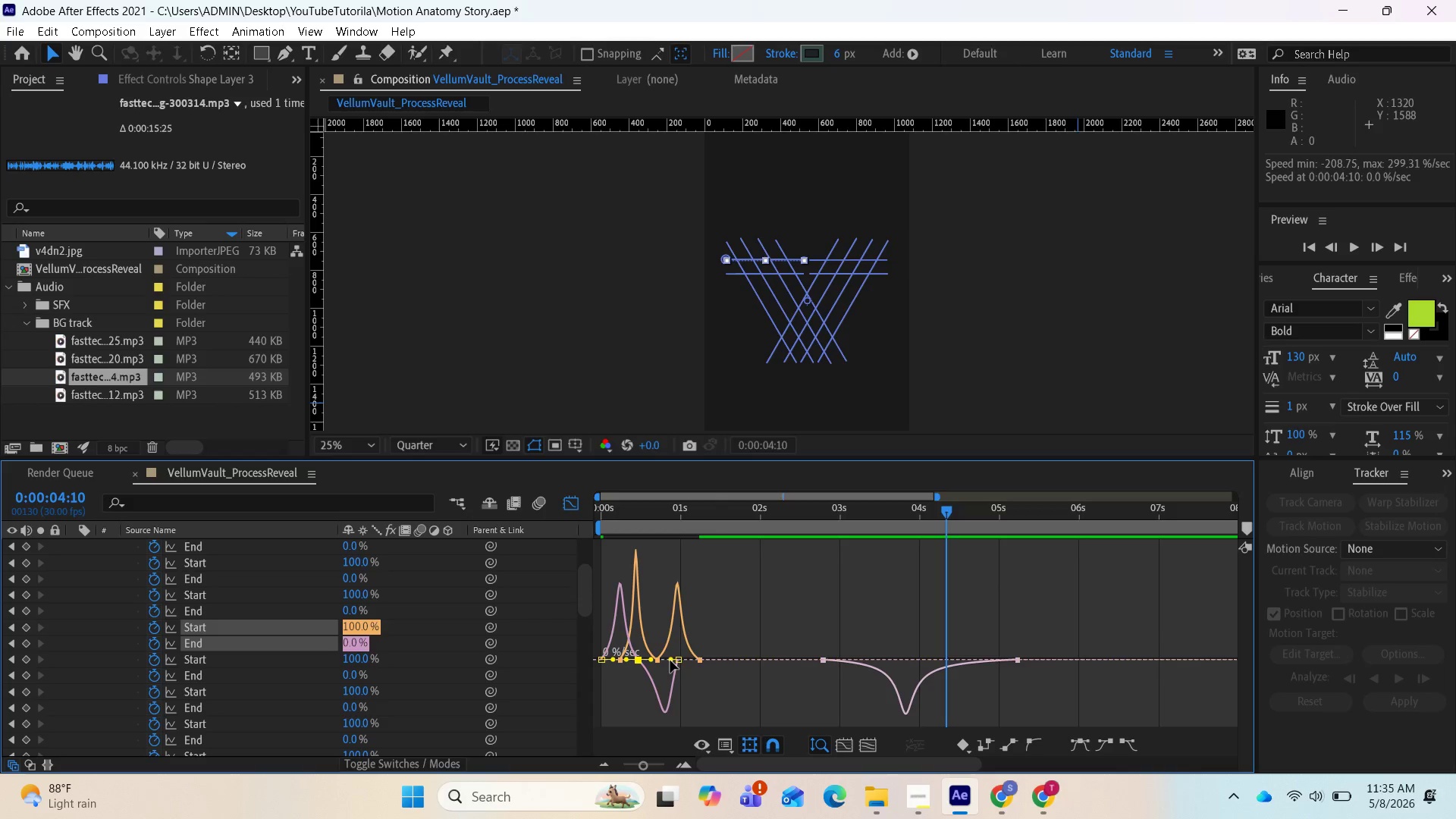 
left_click_drag(start_coordinate=[670, 661], to_coordinate=[662, 656])
 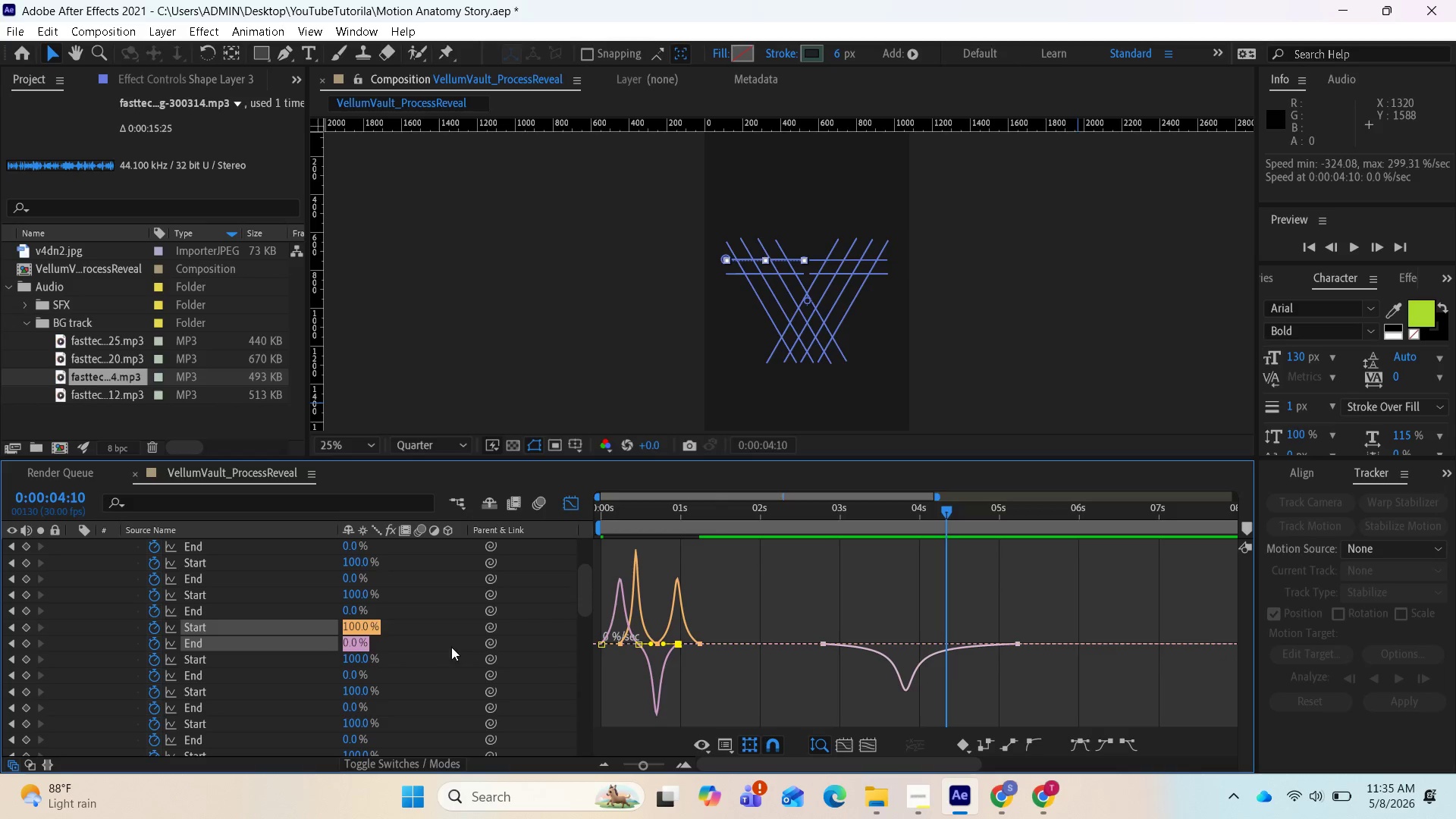 
scroll: coordinate [290, 654], scroll_direction: down, amount: 1.0
 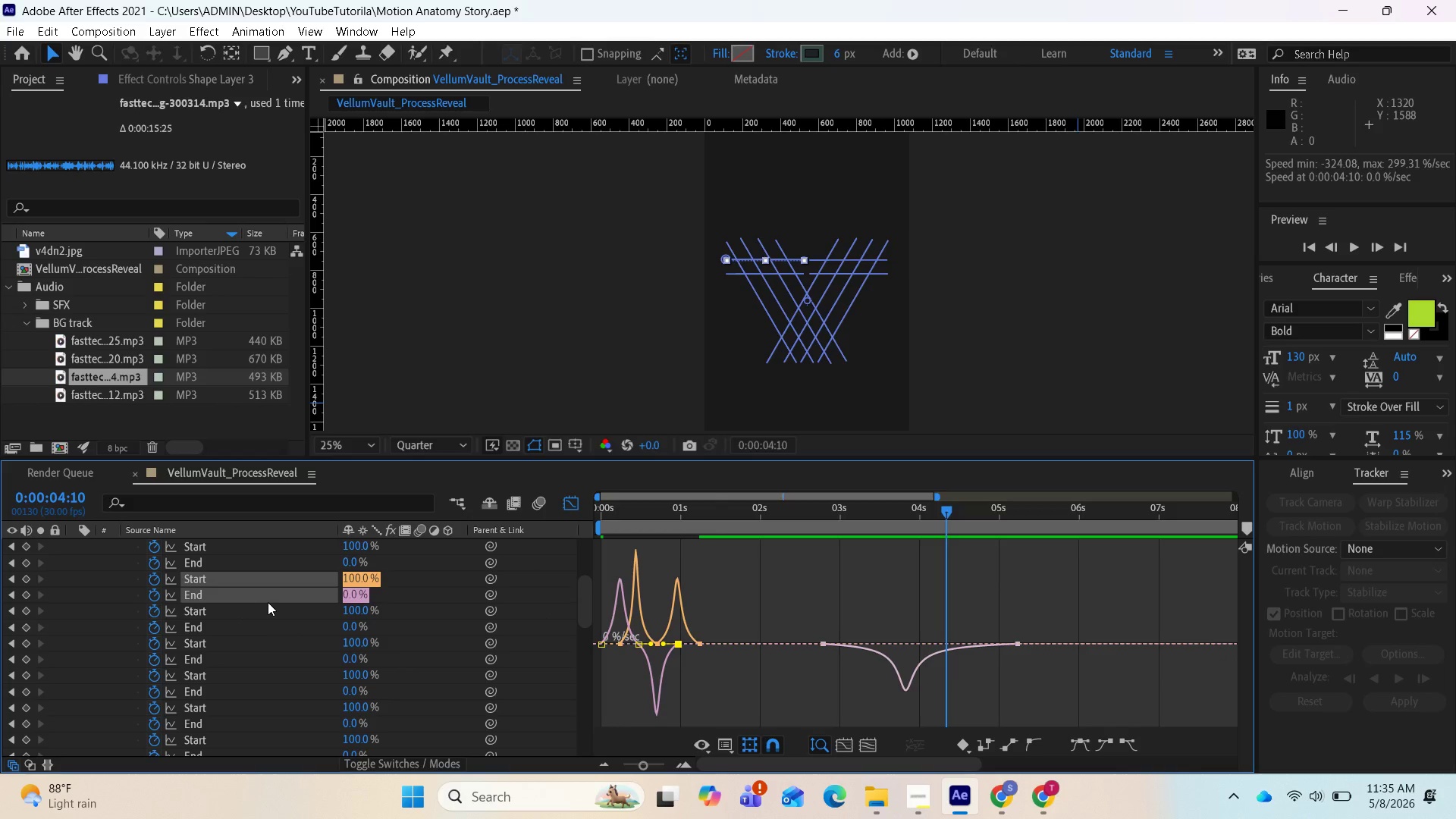 
left_click([262, 607])
 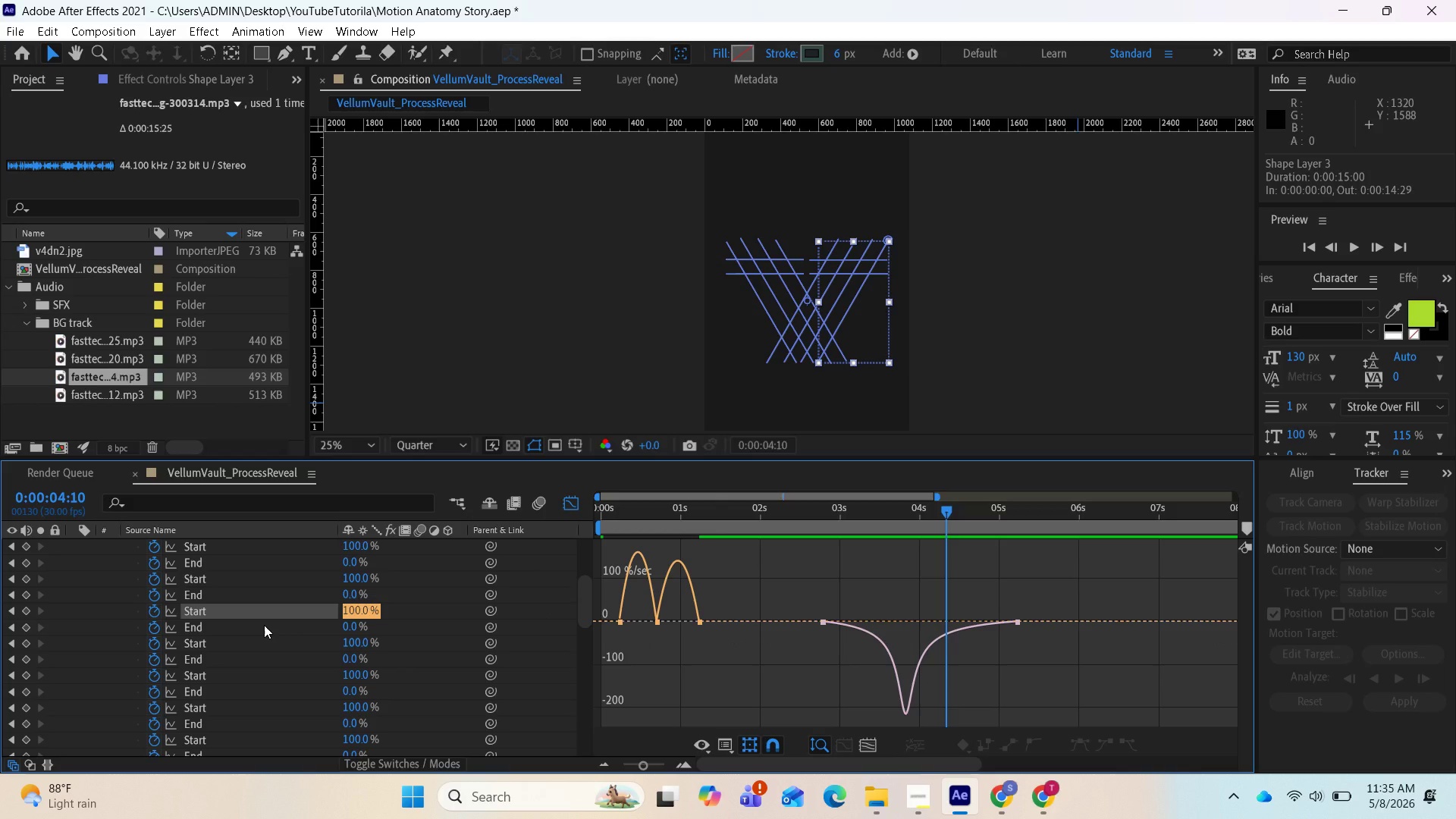 
hold_key(key=ShiftLeft, duration=1.36)
left_click([264, 625])
 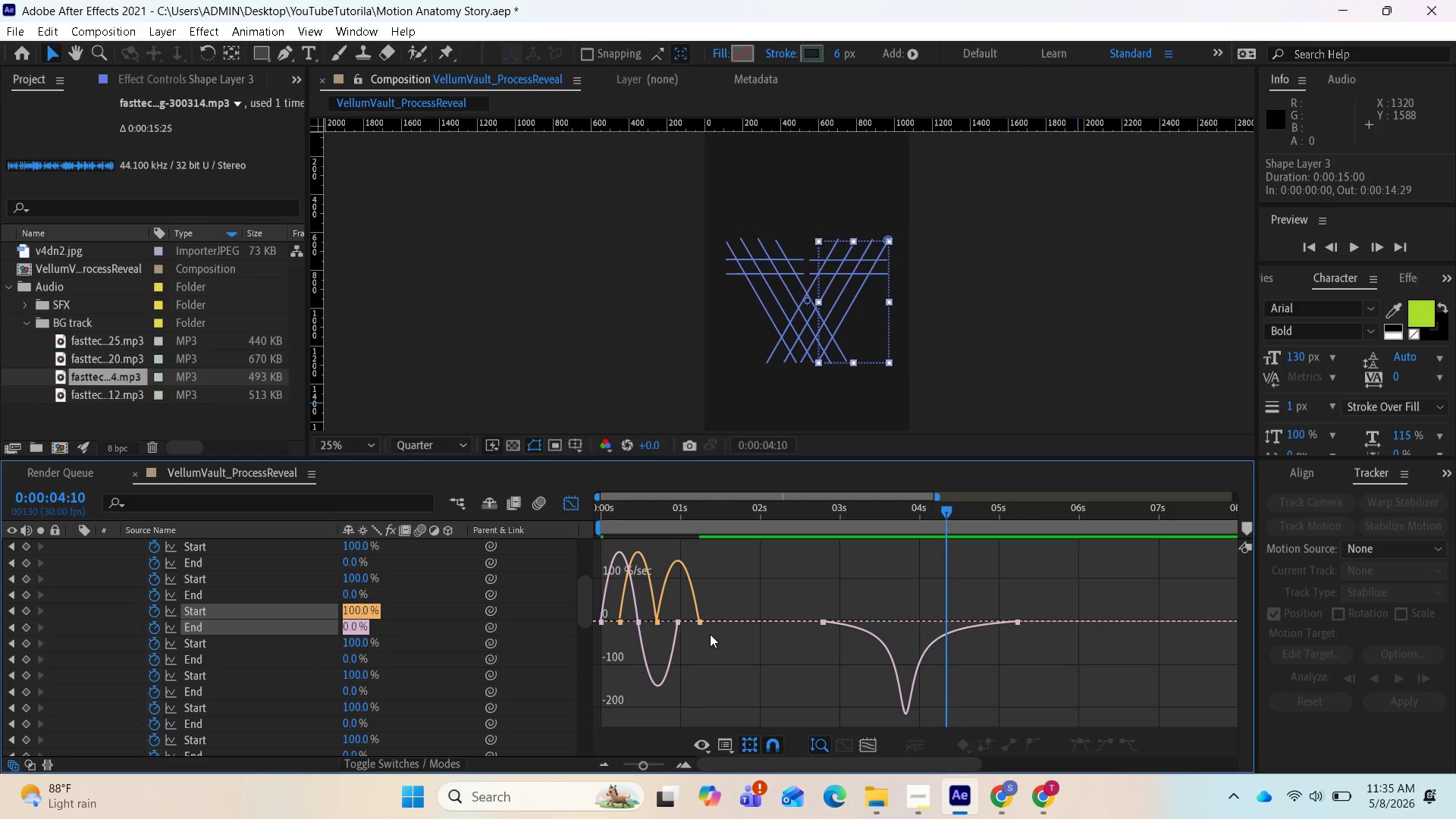 
left_click_drag(start_coordinate=[712, 629], to_coordinate=[690, 618])
 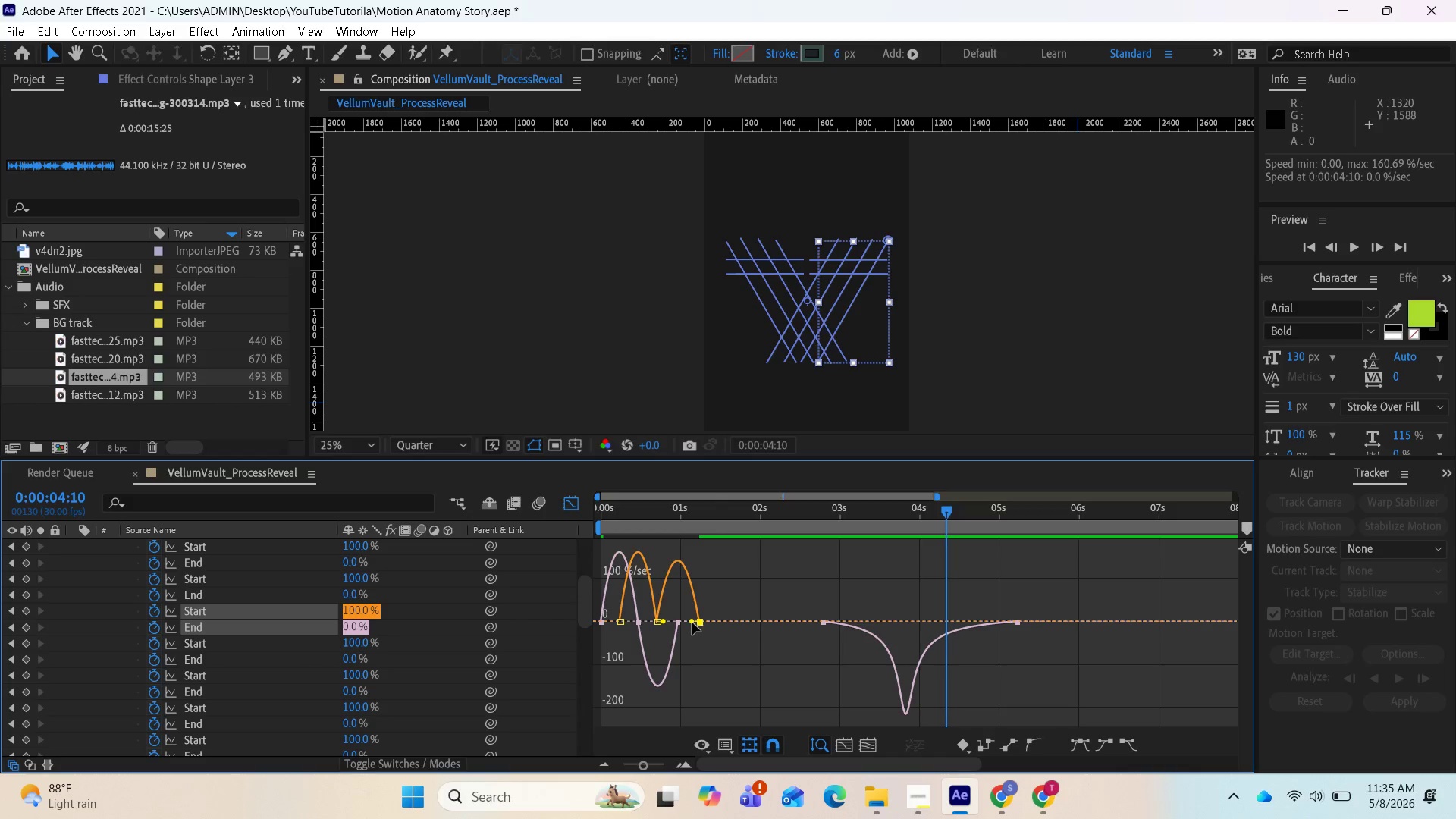 
left_click_drag(start_coordinate=[692, 623], to_coordinate=[682, 617])
 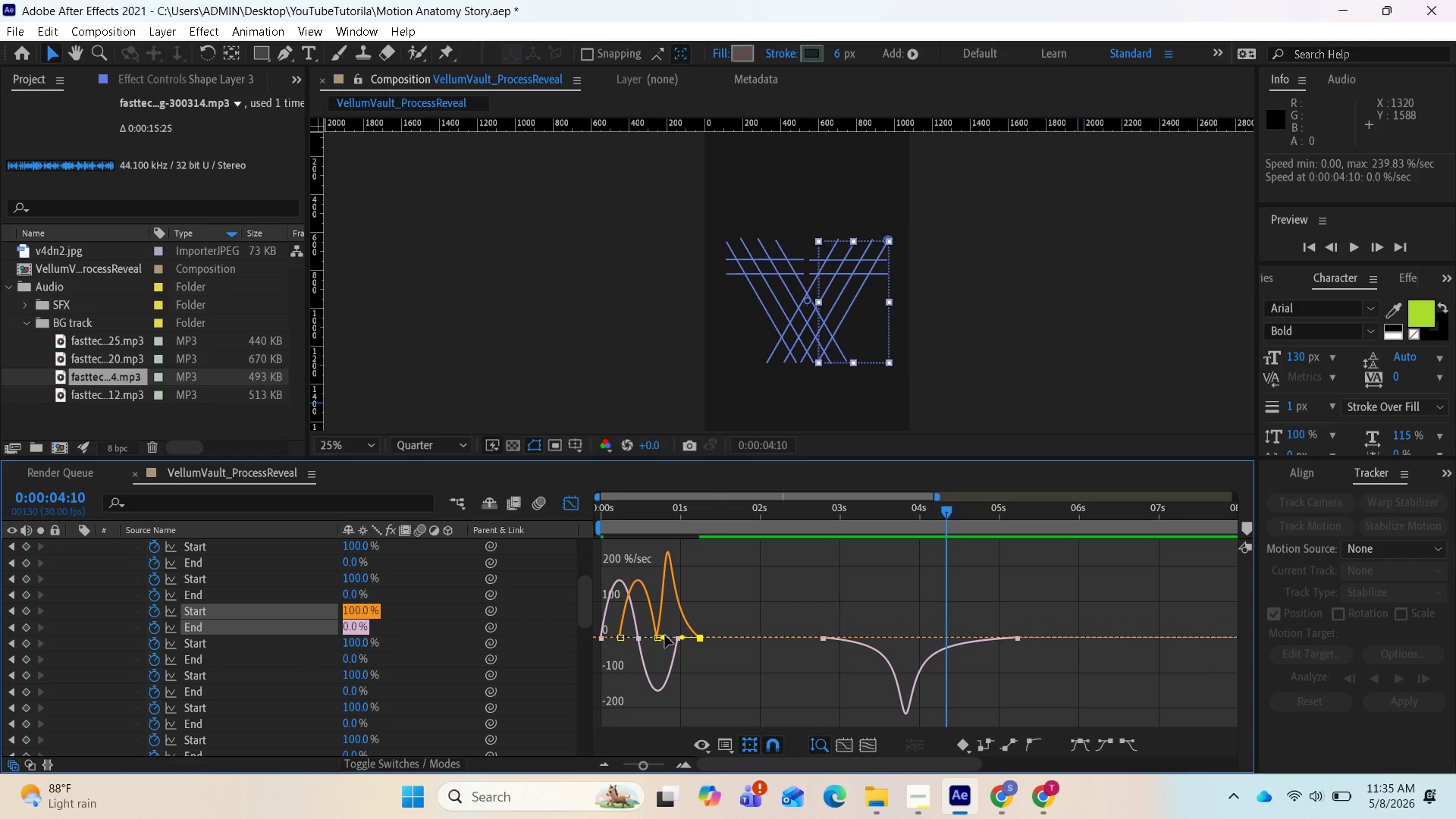 
left_click_drag(start_coordinate=[663, 635], to_coordinate=[670, 637])
 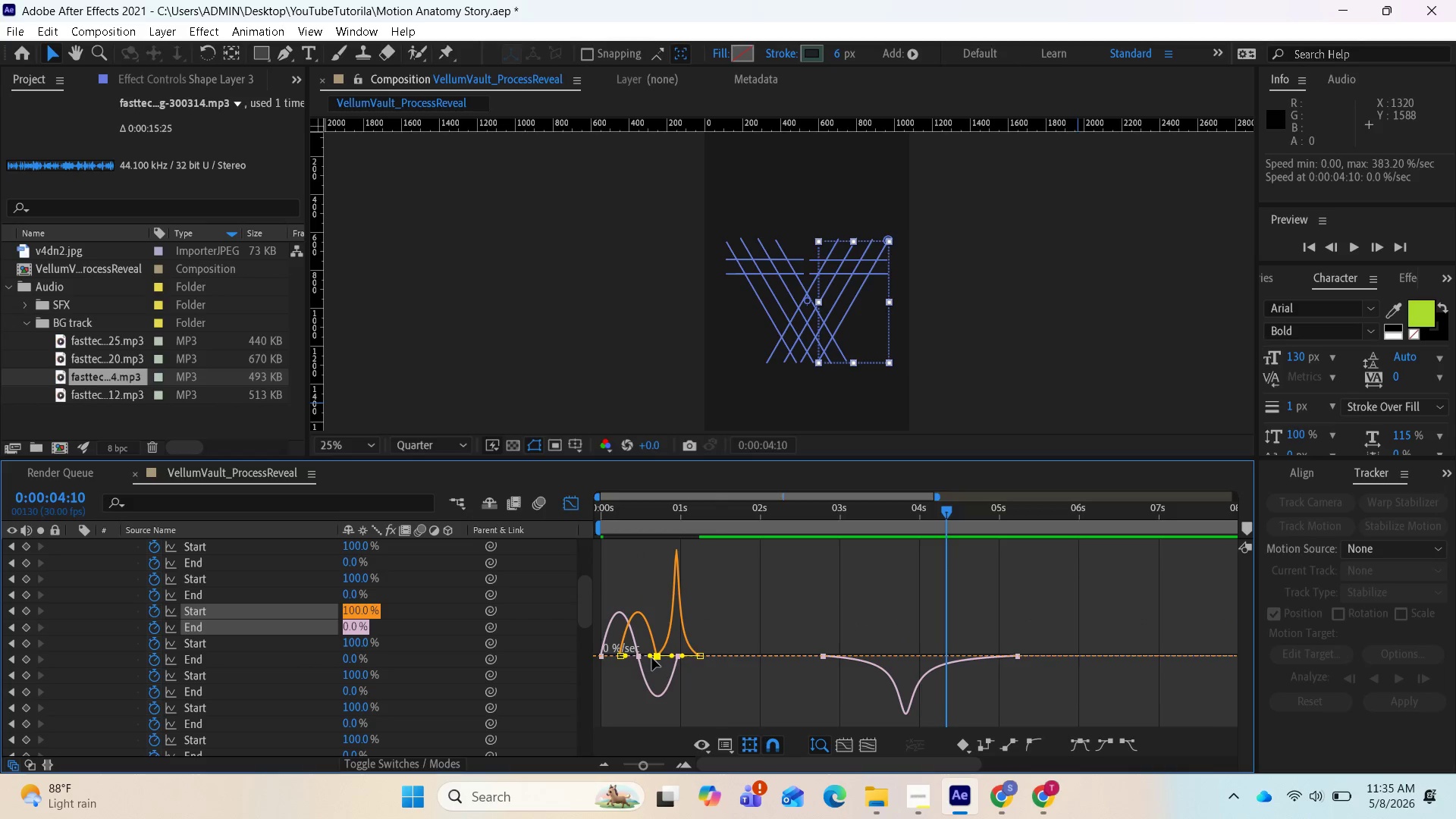 
left_click_drag(start_coordinate=[651, 657], to_coordinate=[644, 654])
 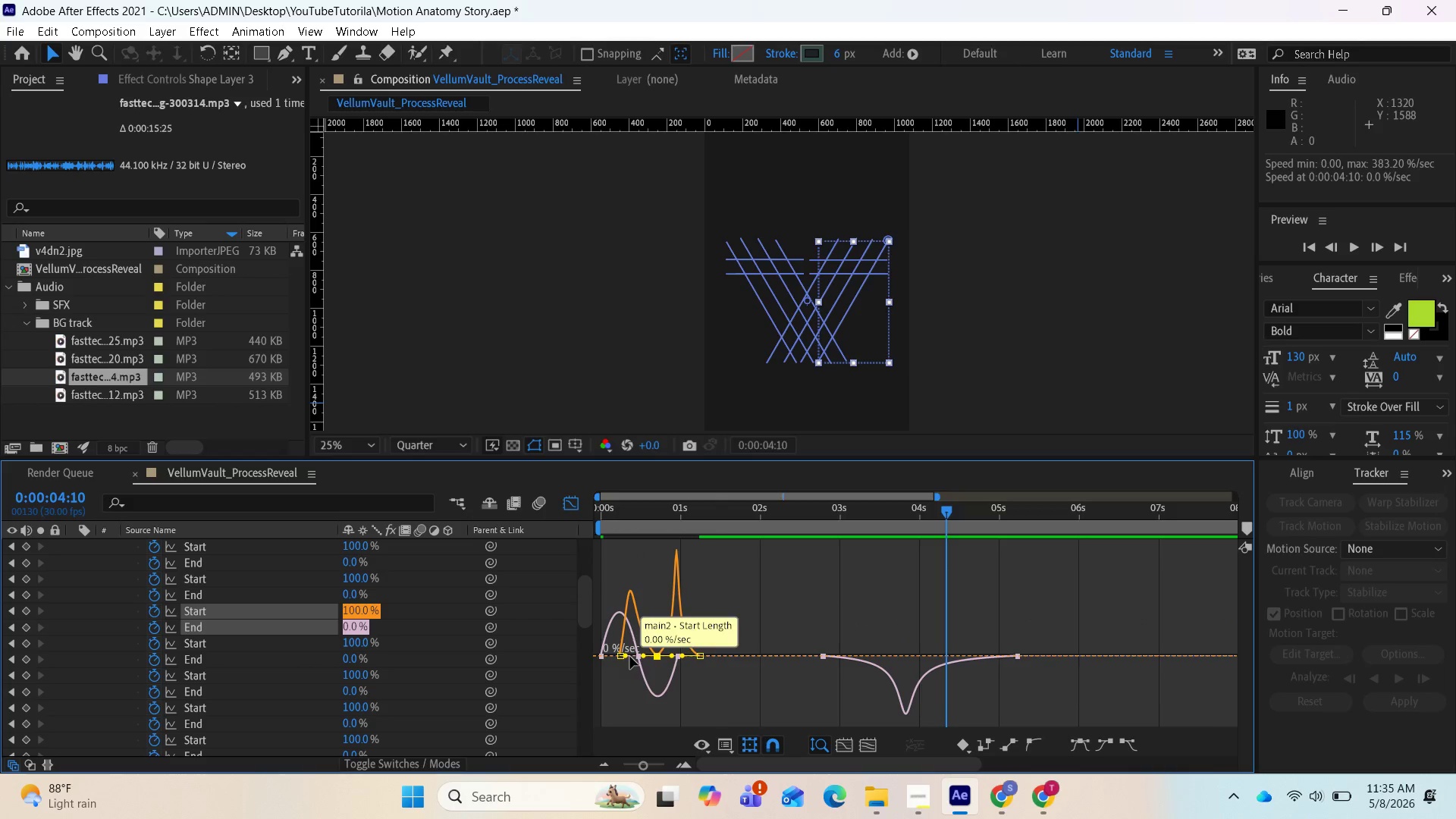 
left_click_drag(start_coordinate=[629, 656], to_coordinate=[633, 657])
 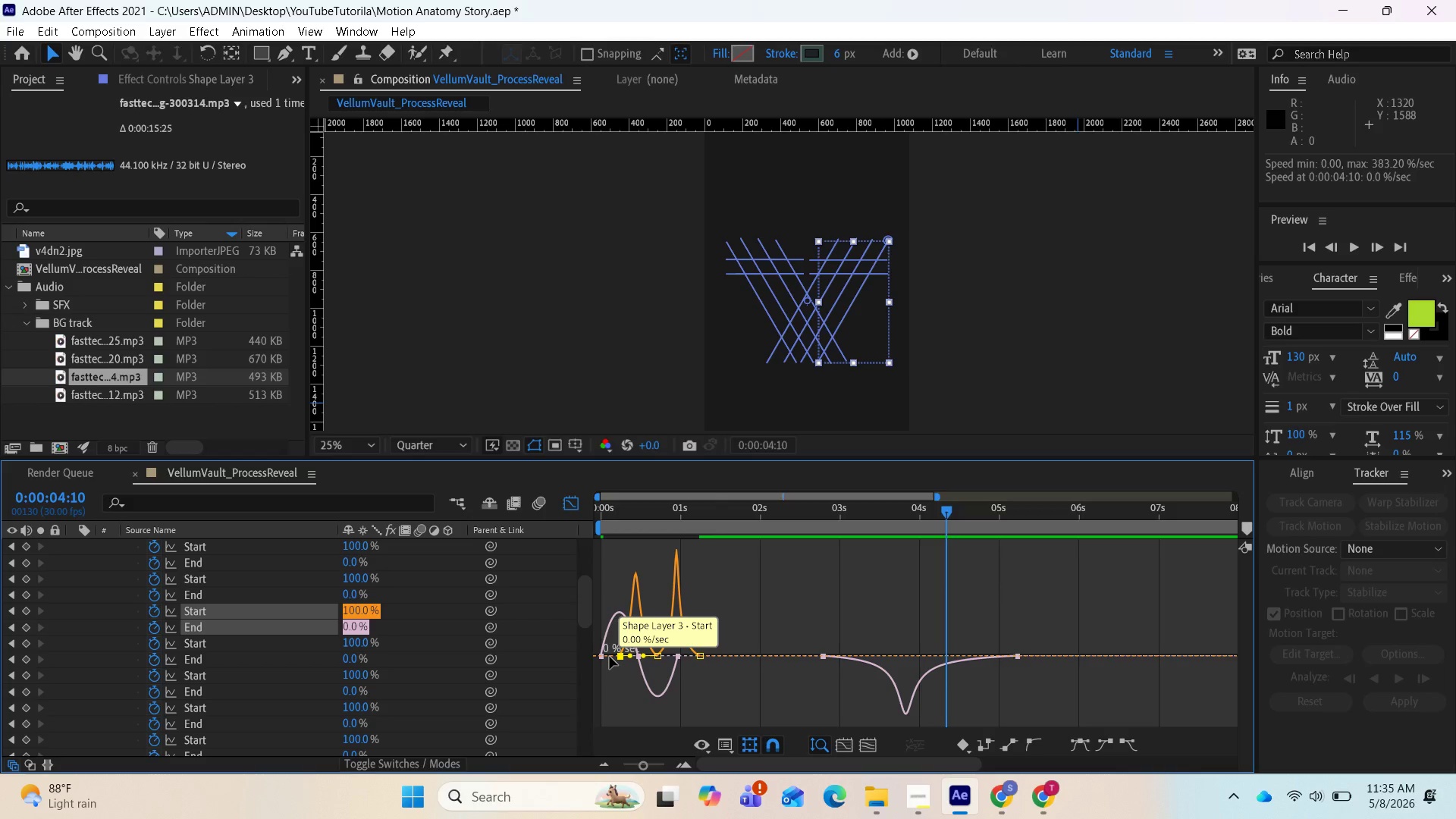 
left_click([609, 657])
 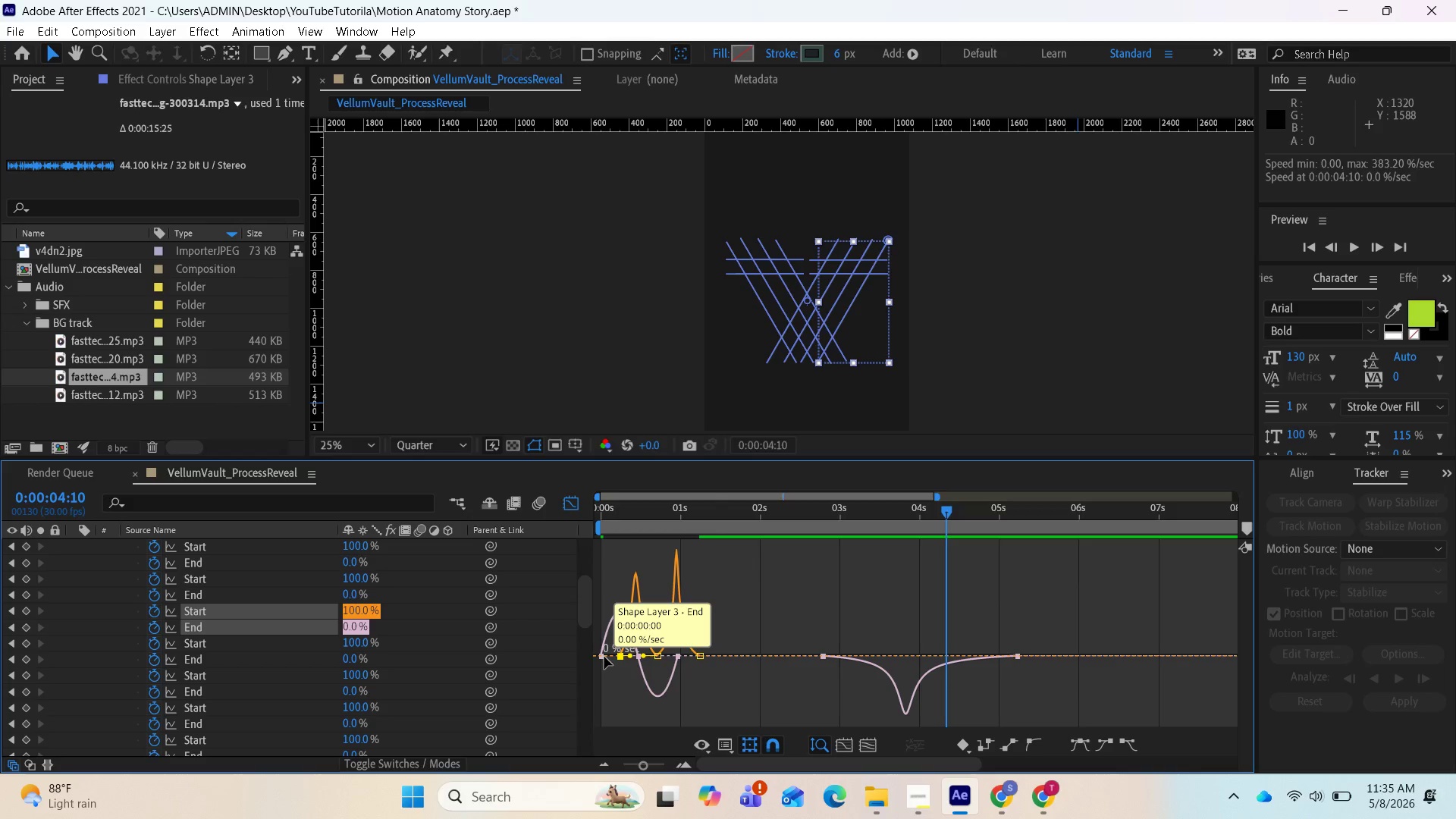 
left_click([604, 657])
 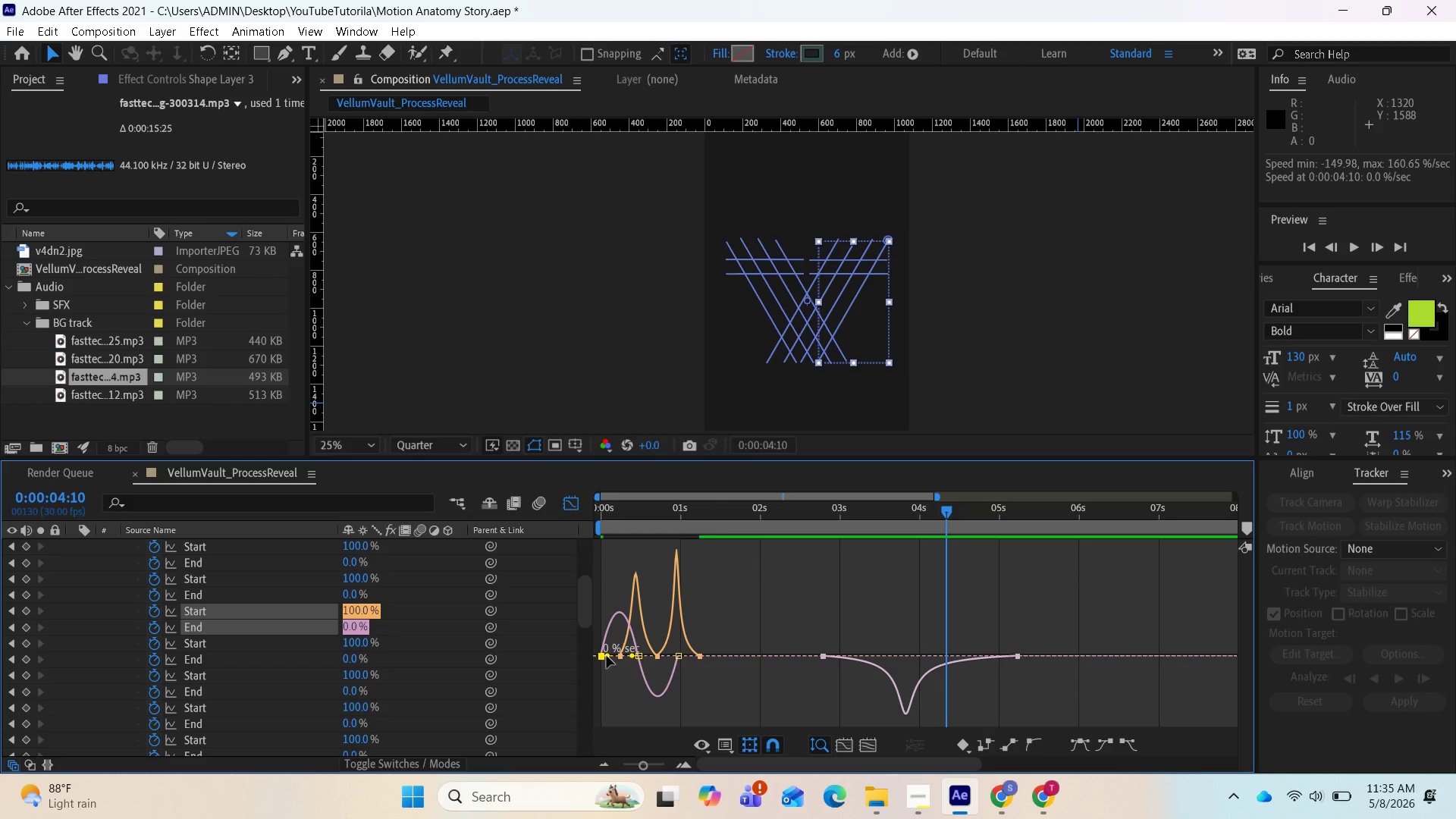 
left_click_drag(start_coordinate=[607, 656], to_coordinate=[613, 657])
 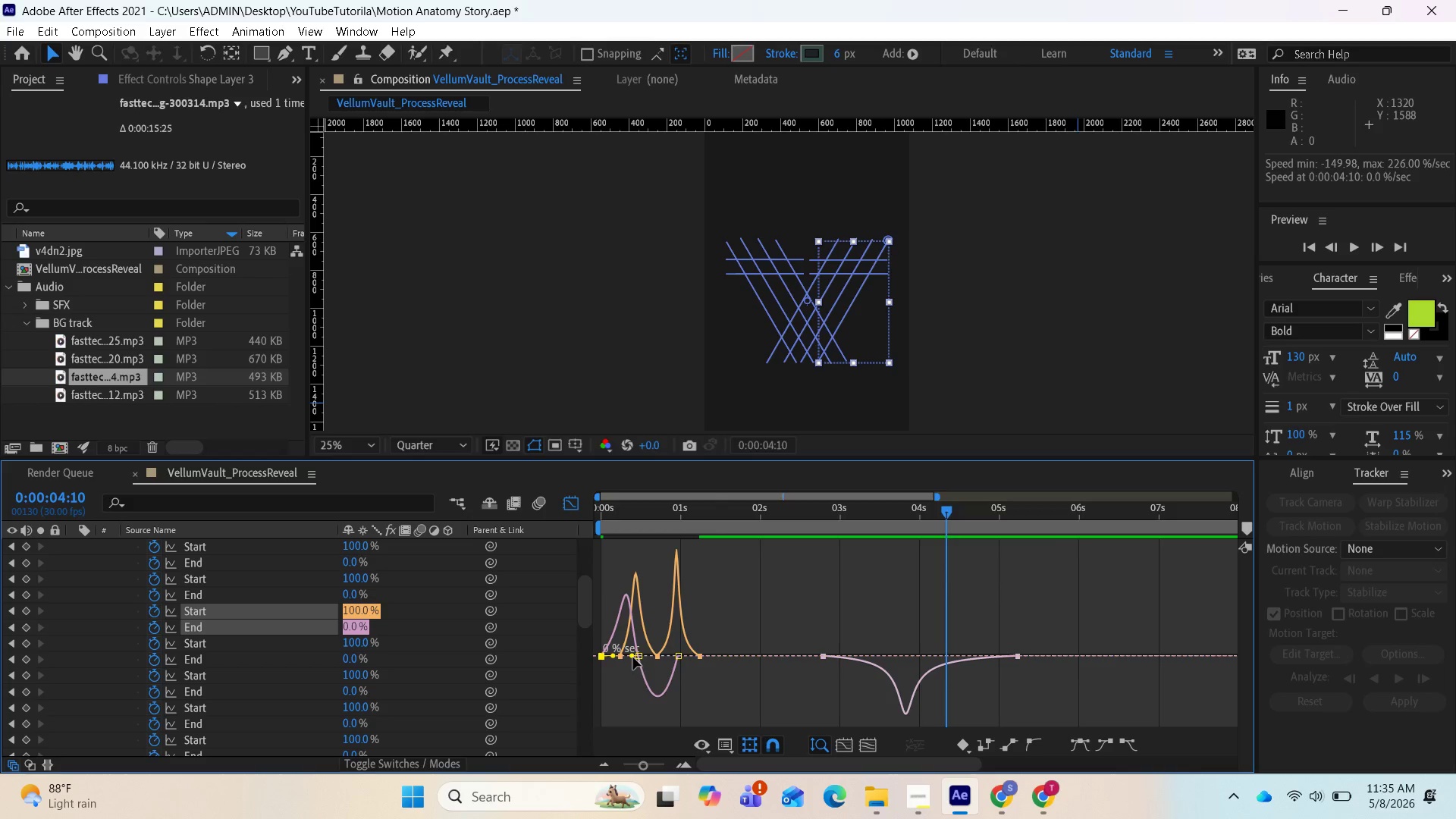 
left_click_drag(start_coordinate=[632, 657], to_coordinate=[626, 654])
 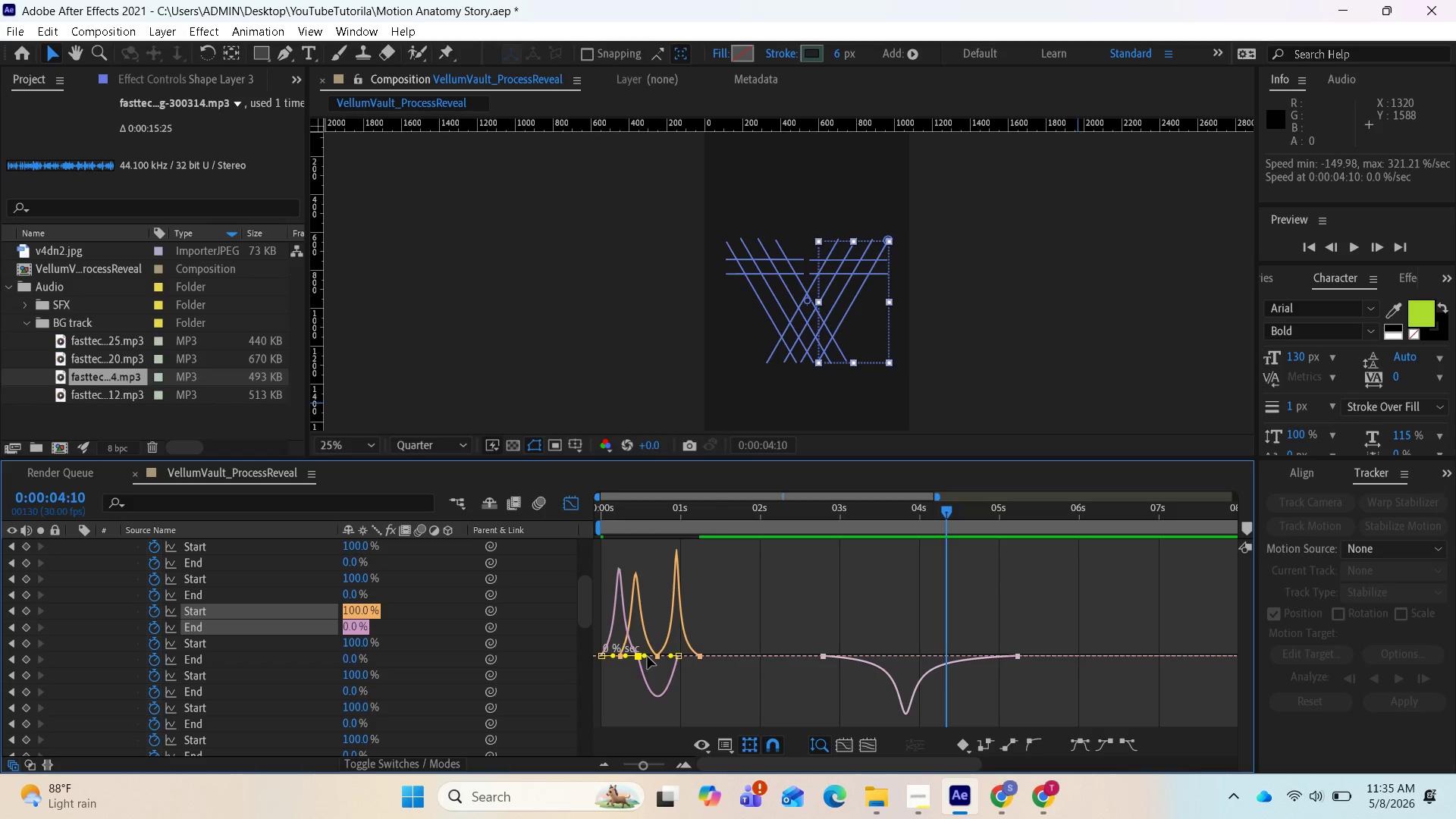 
left_click_drag(start_coordinate=[647, 657], to_coordinate=[652, 659])
 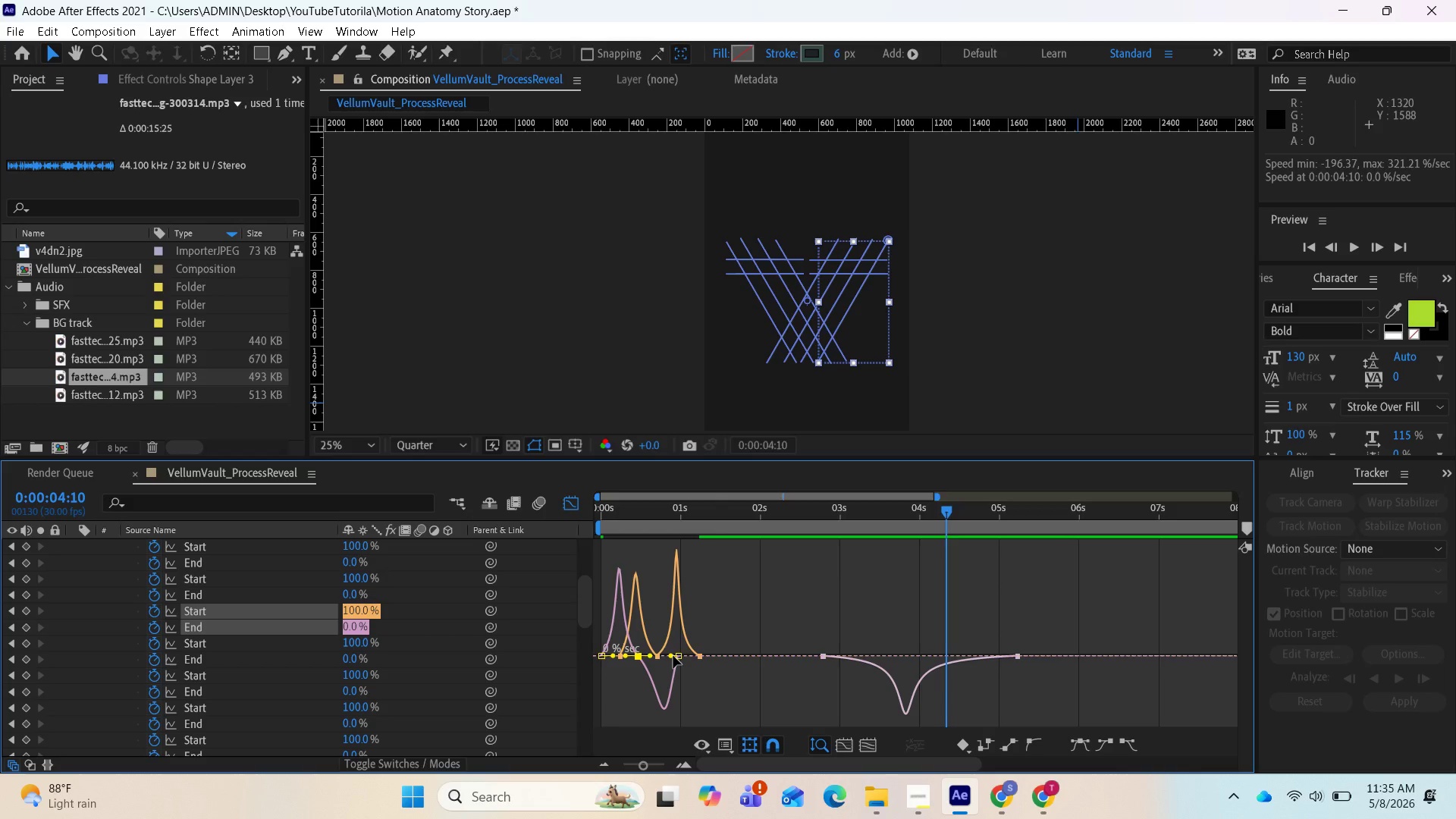 
left_click_drag(start_coordinate=[672, 657], to_coordinate=[664, 656])
 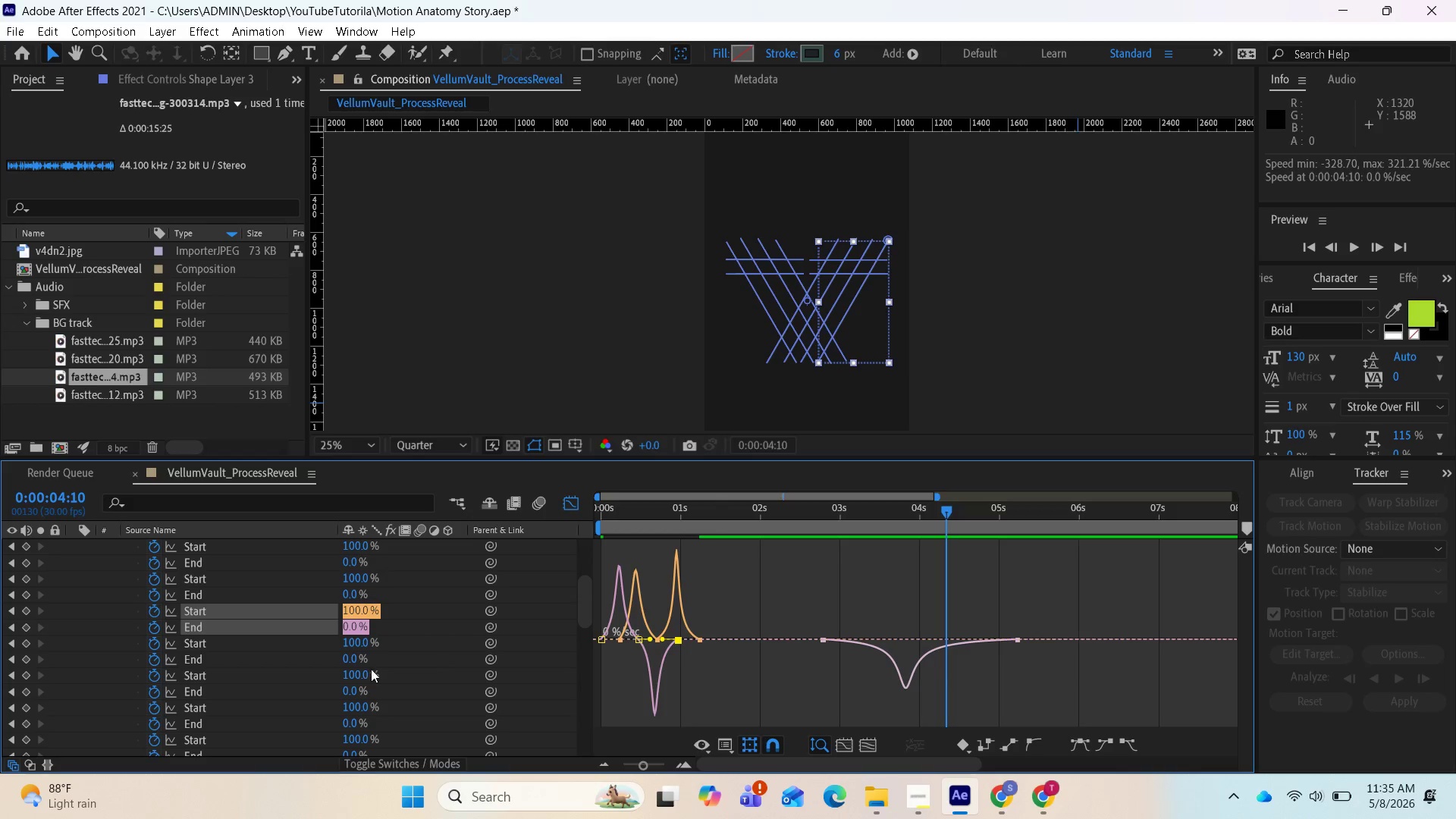 
left_click([259, 637])
 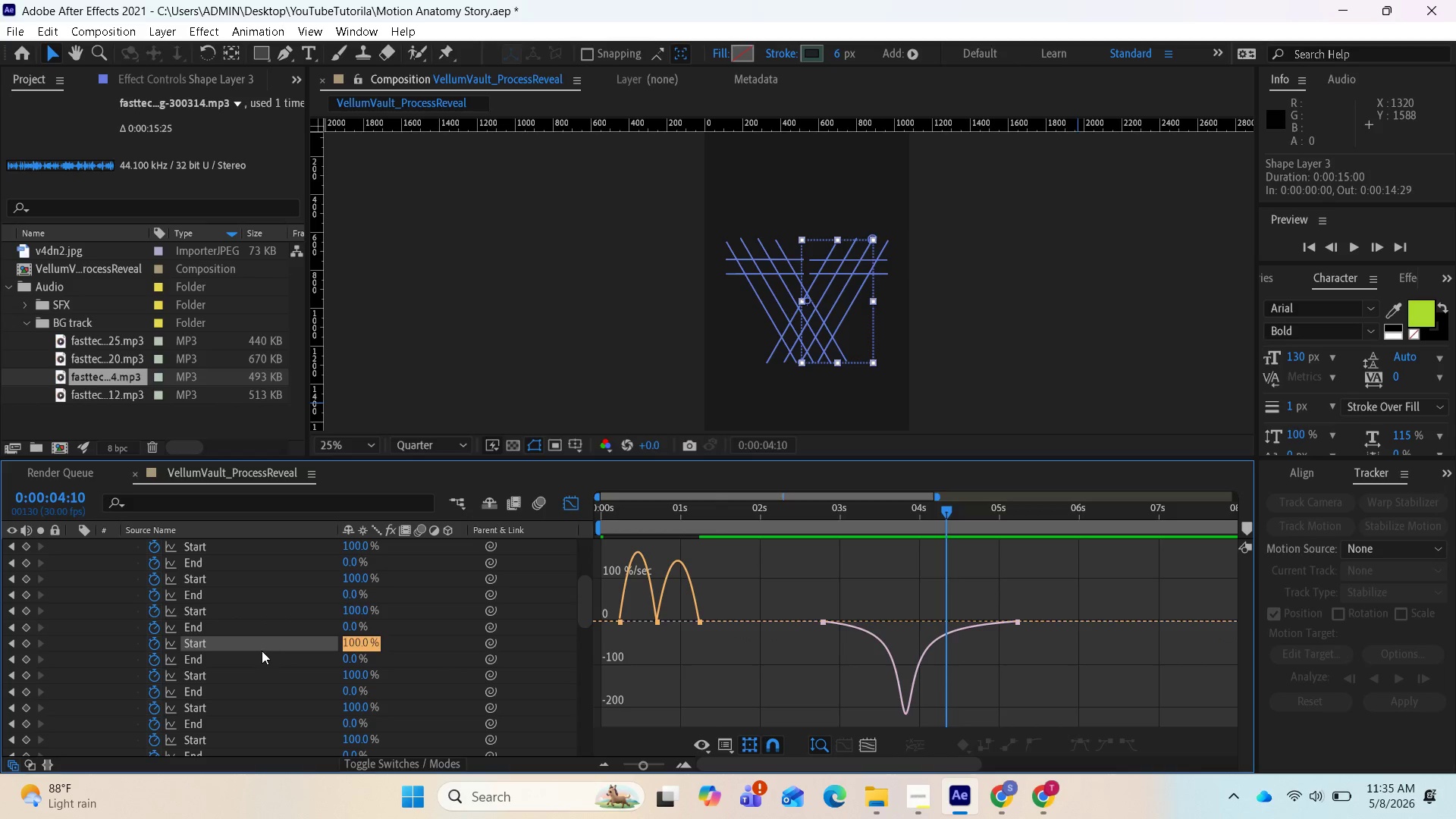 
hold_key(key=ShiftLeft, duration=1.45)
left_click([259, 654])
 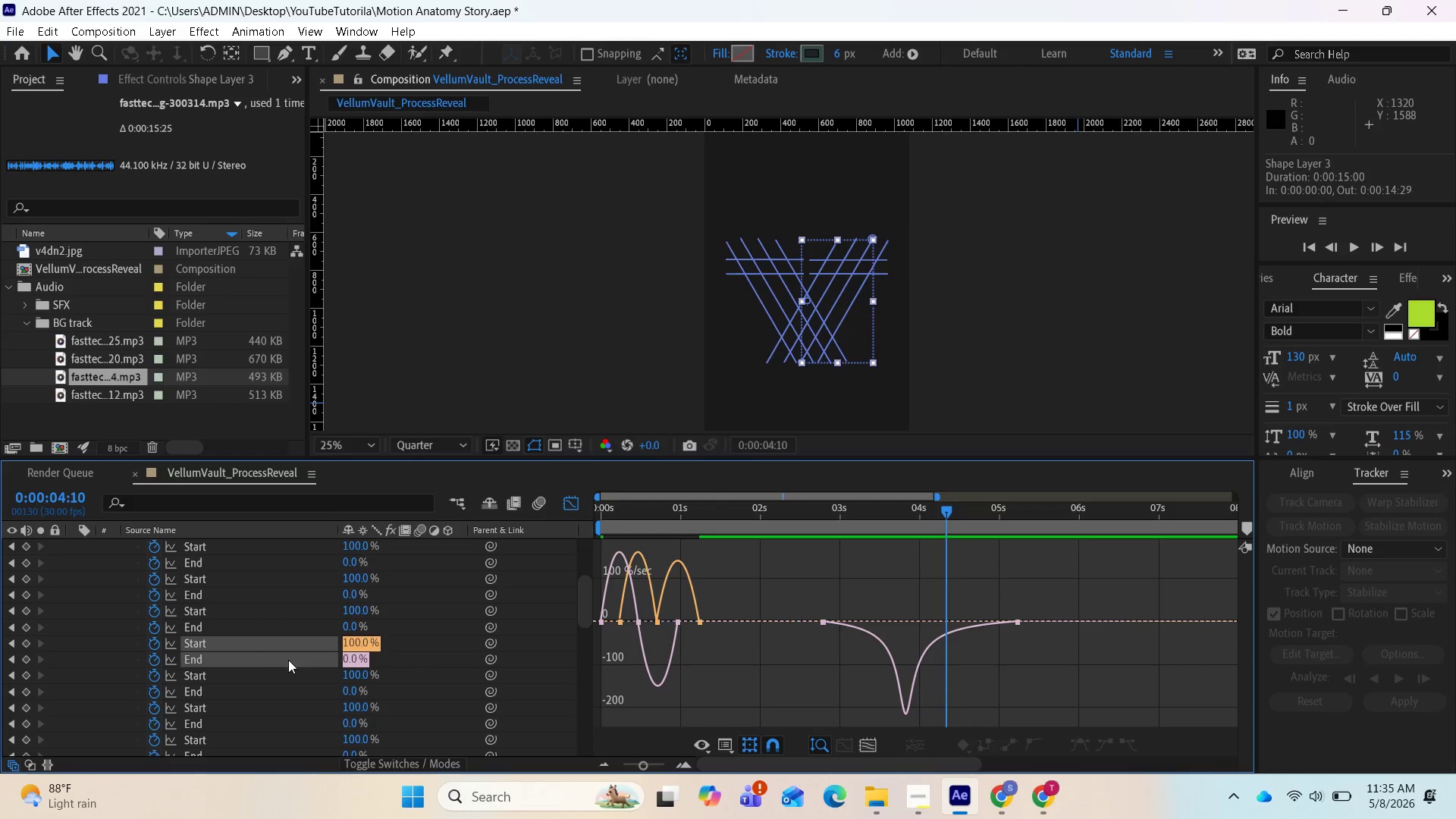 
scroll: coordinate [296, 692], scroll_direction: down, amount: 3.0
 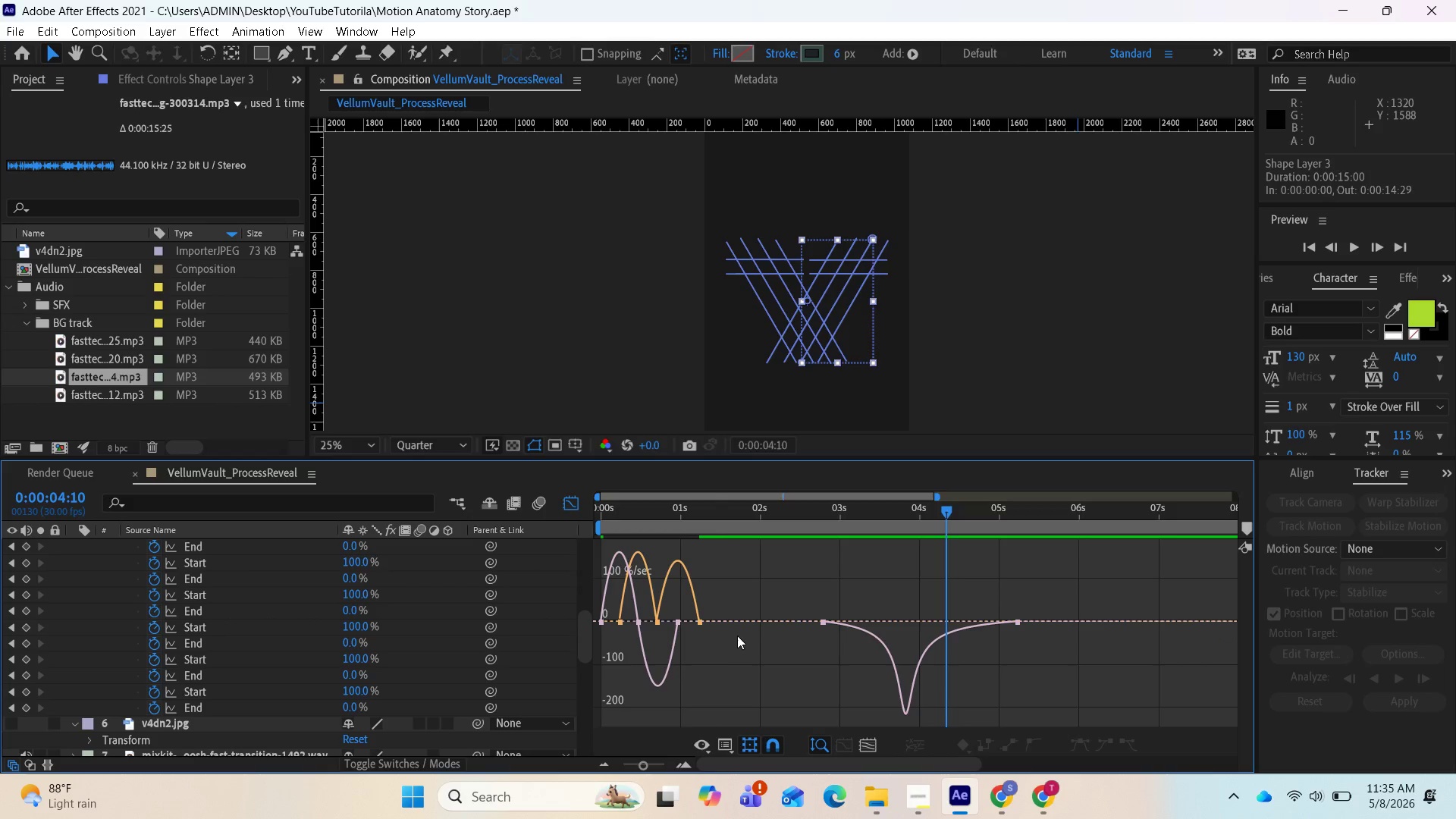 
left_click([704, 622])
 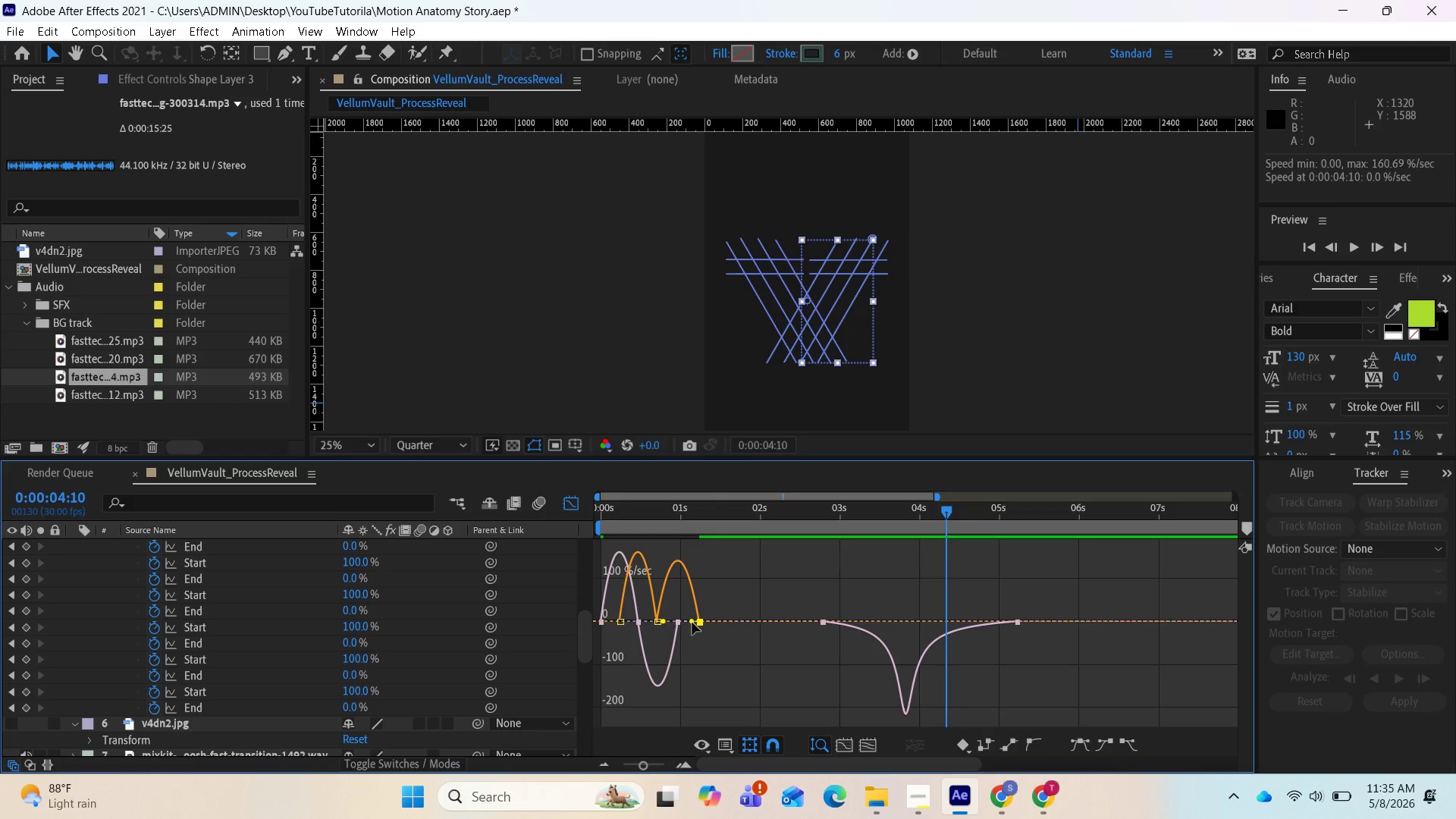 
left_click_drag(start_coordinate=[693, 623], to_coordinate=[683, 620])
 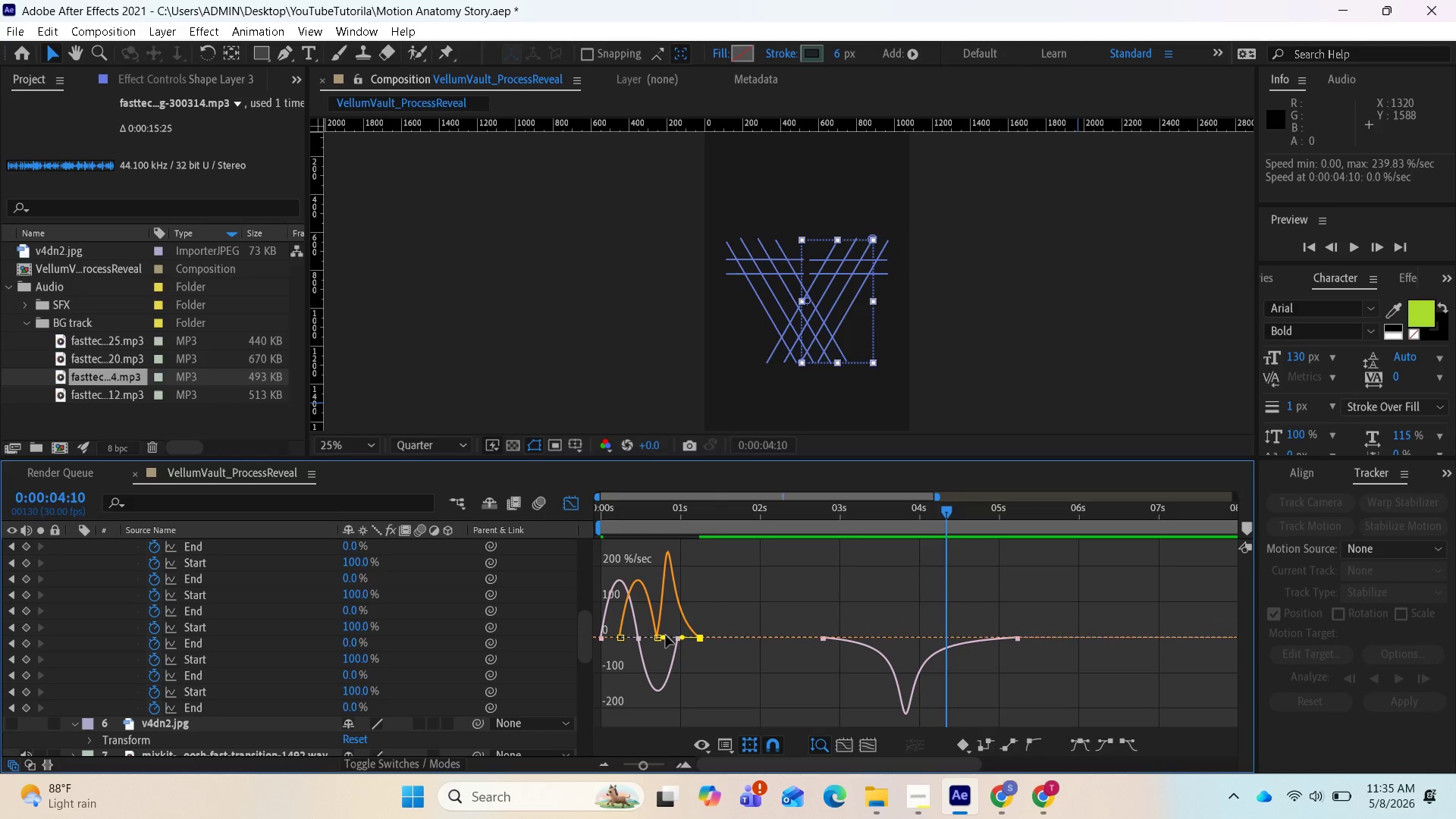 
left_click_drag(start_coordinate=[666, 636], to_coordinate=[672, 639])
 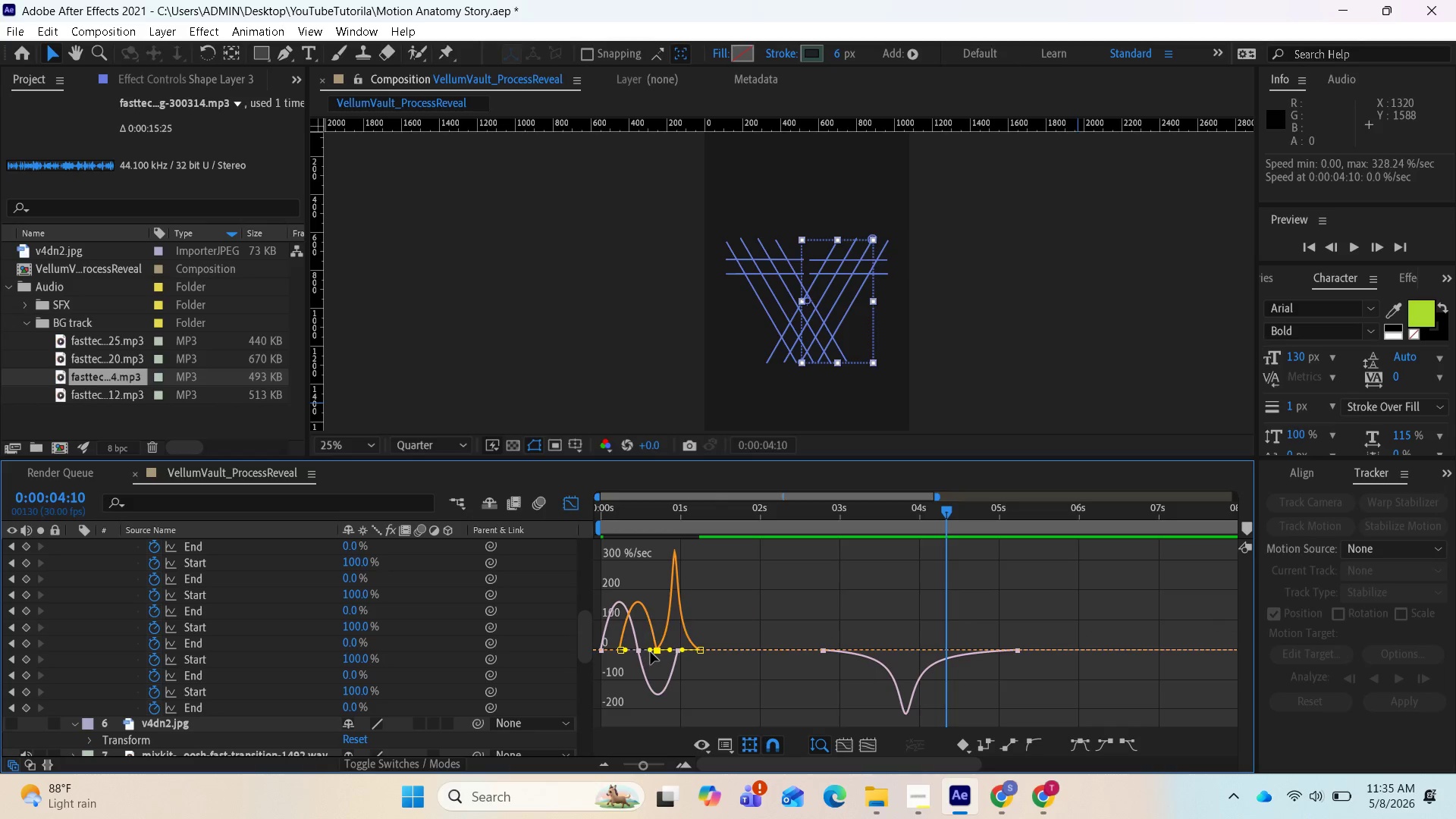 
left_click_drag(start_coordinate=[651, 652], to_coordinate=[643, 660])
 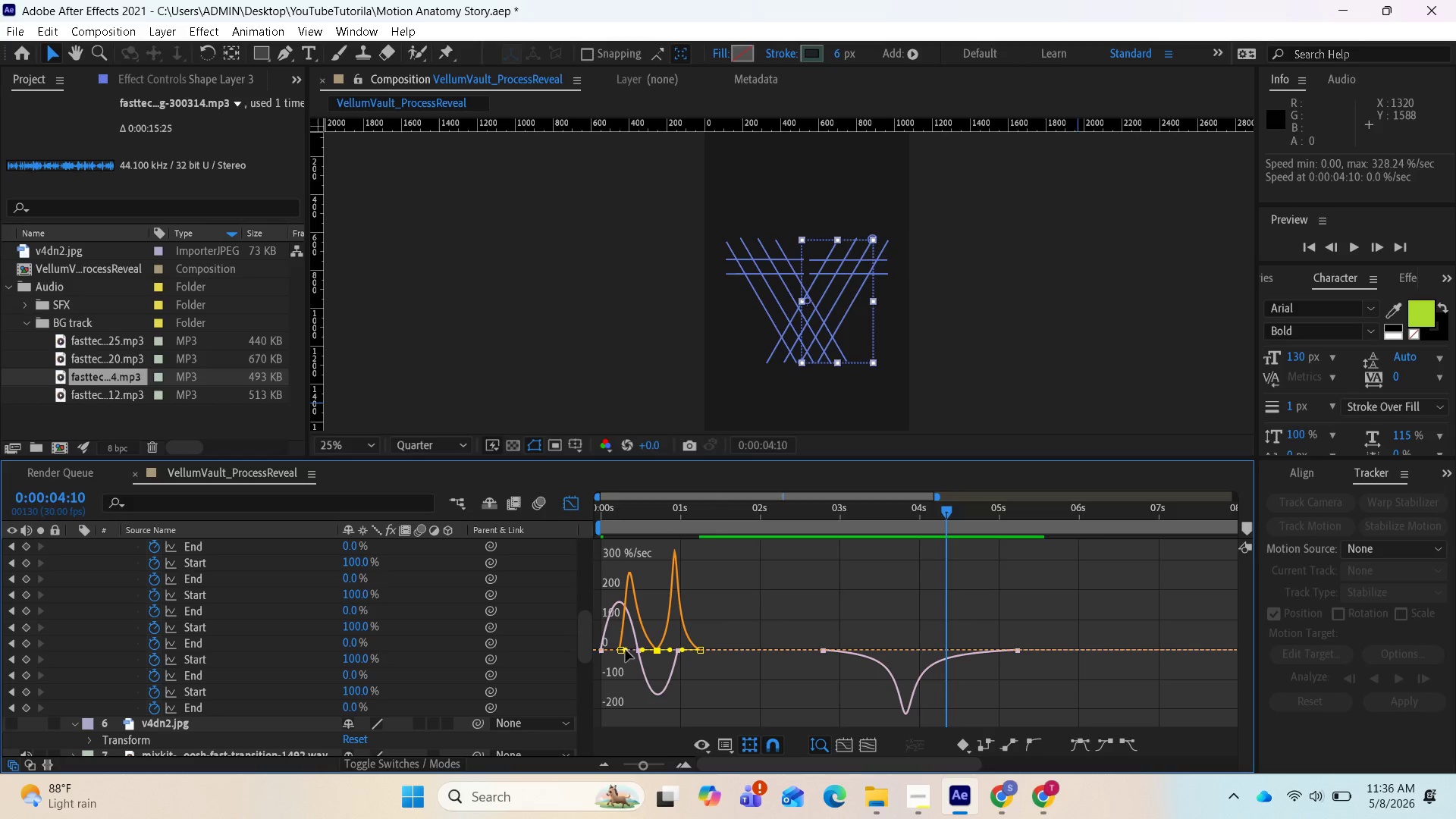 
left_click_drag(start_coordinate=[626, 650], to_coordinate=[633, 651])
 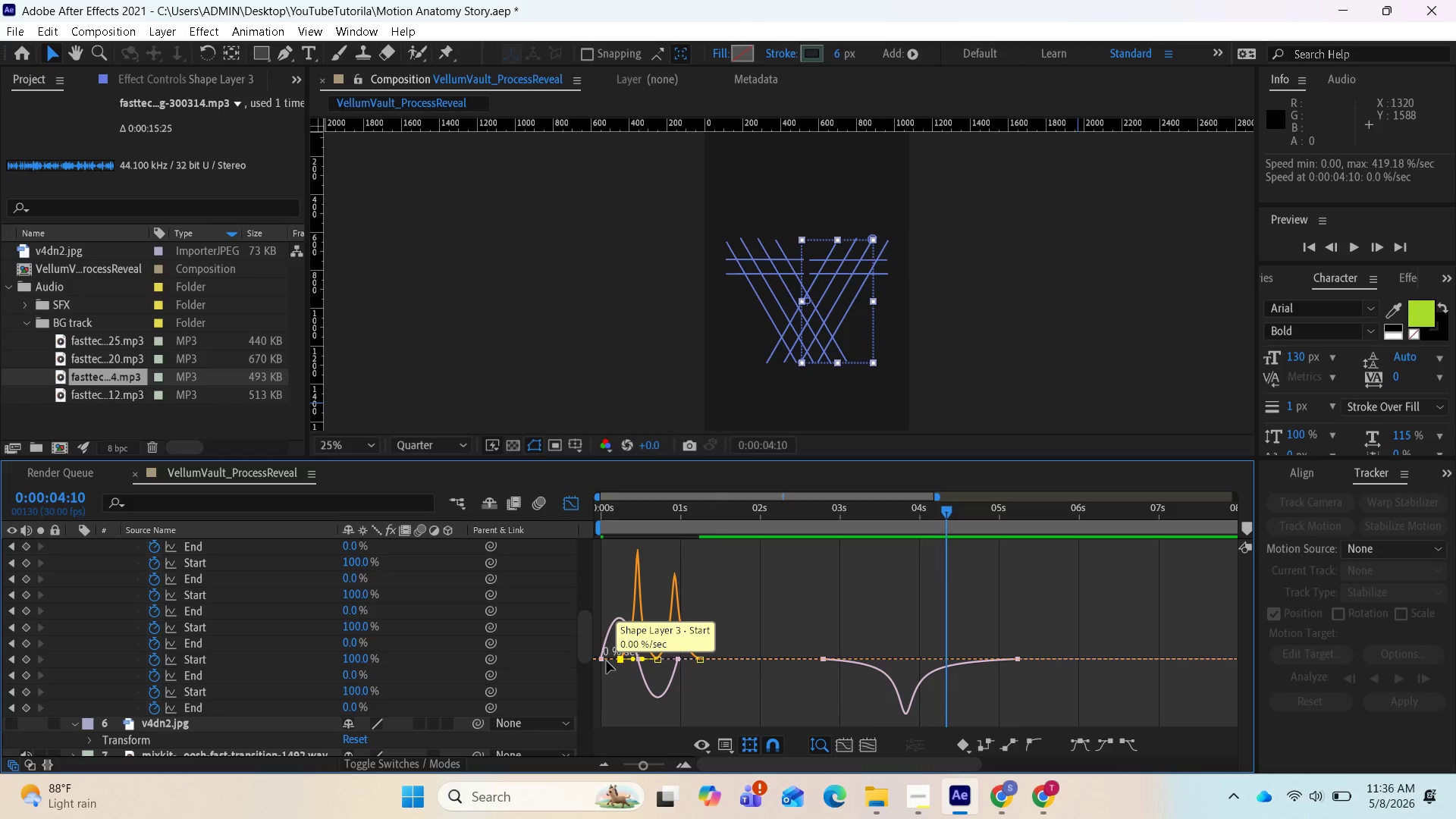 
left_click([607, 661])
 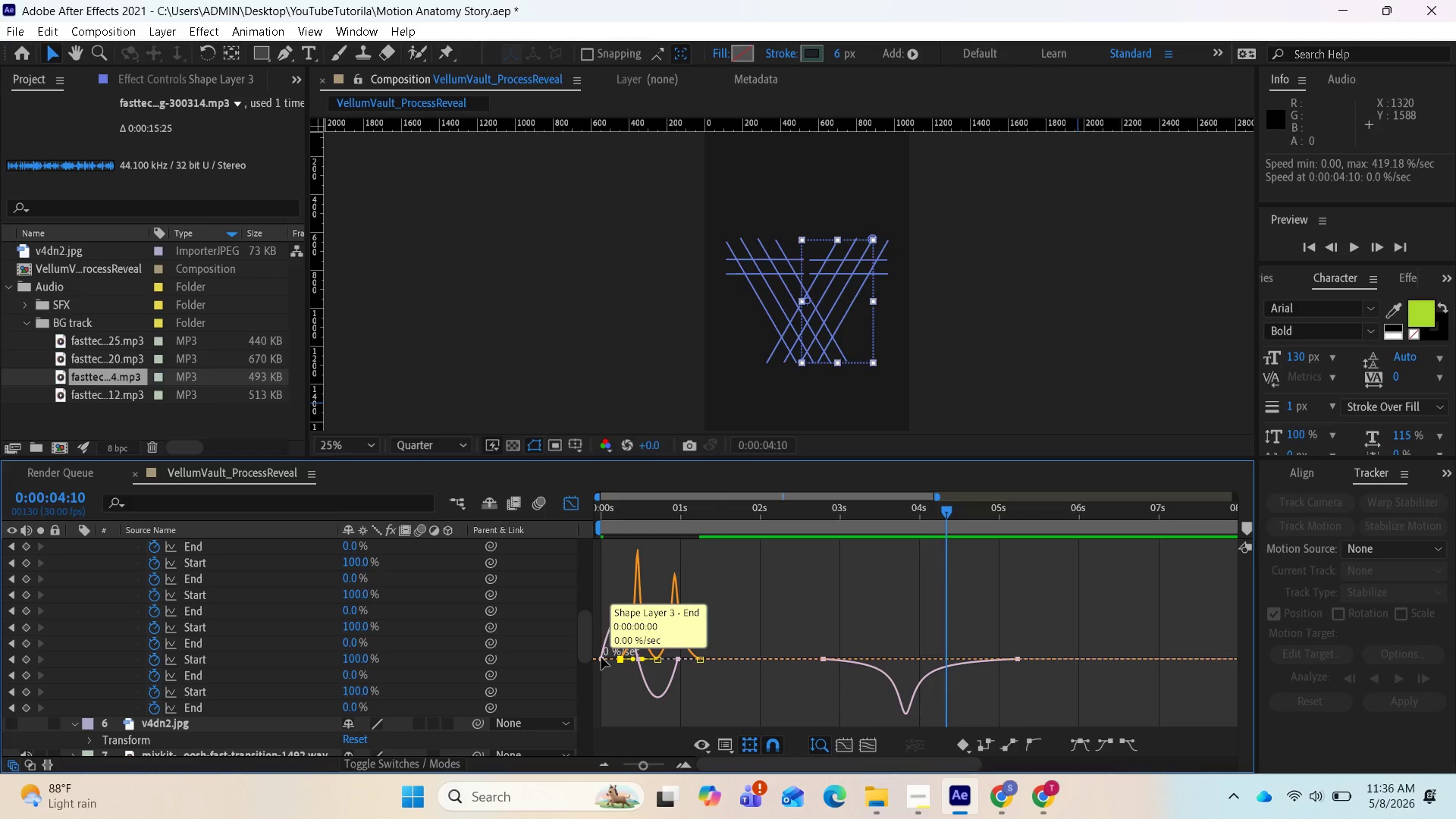 
left_click([601, 657])
 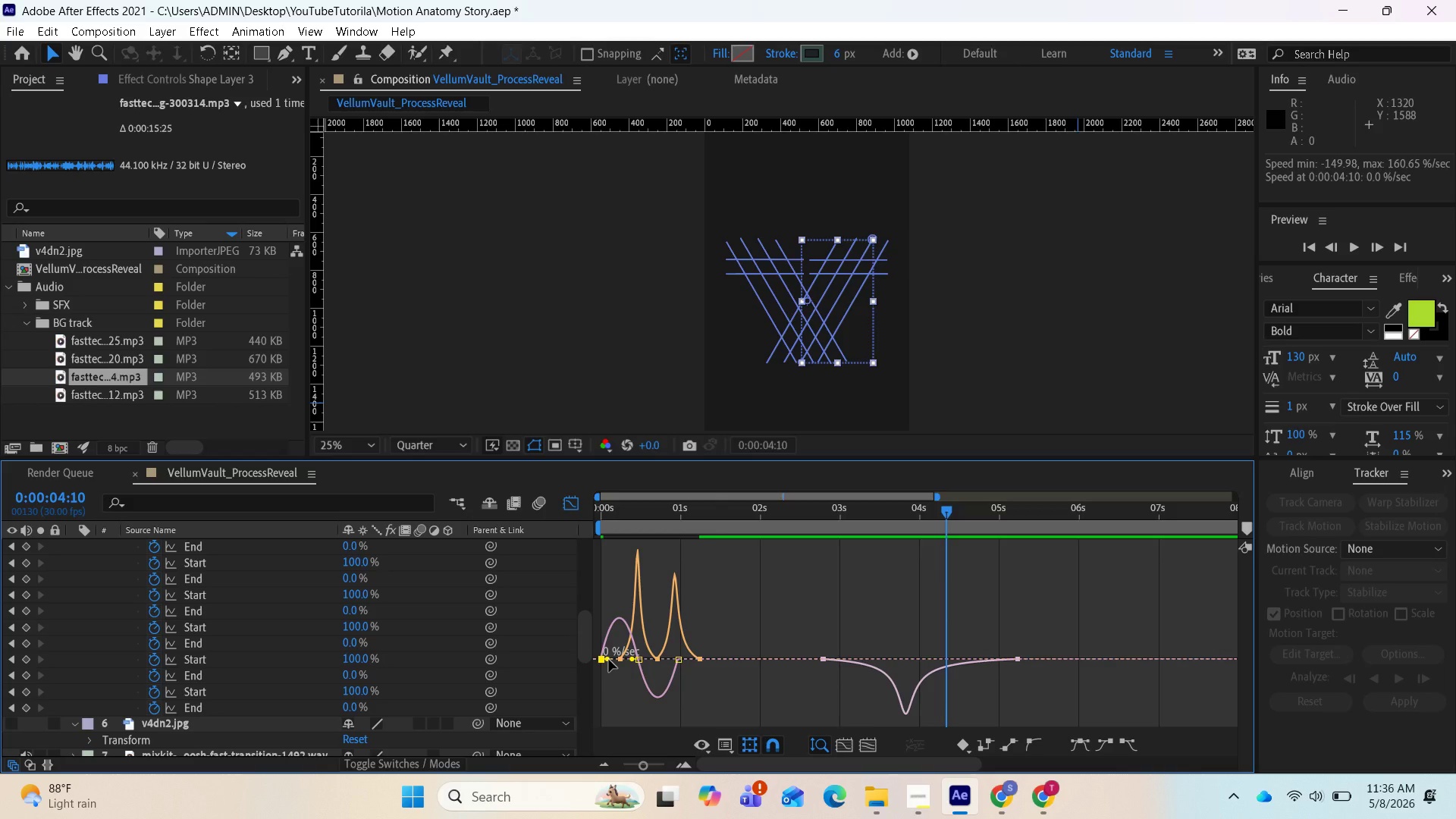 
left_click_drag(start_coordinate=[609, 660], to_coordinate=[615, 661])
 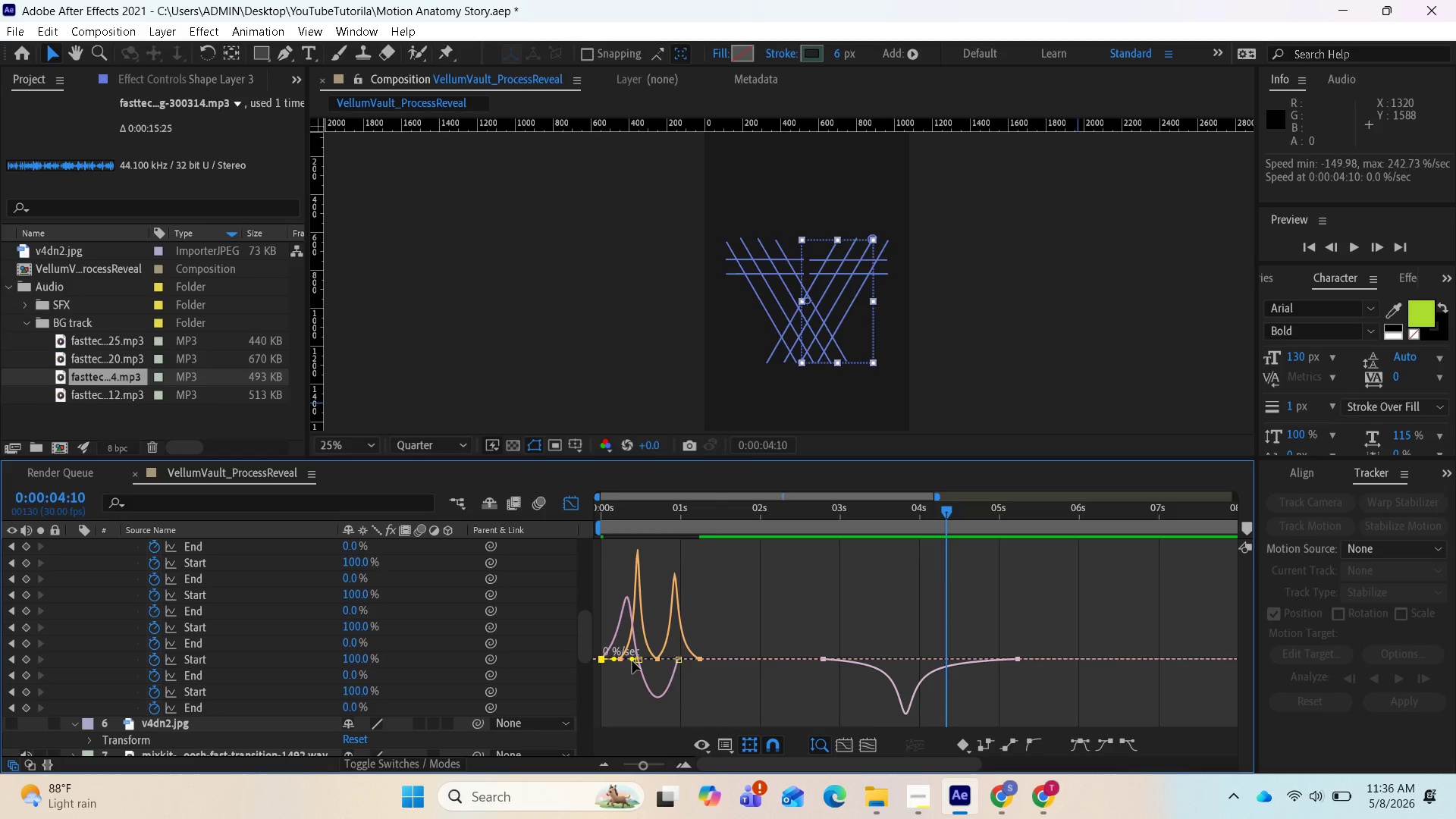 
left_click_drag(start_coordinate=[632, 661], to_coordinate=[627, 669])
 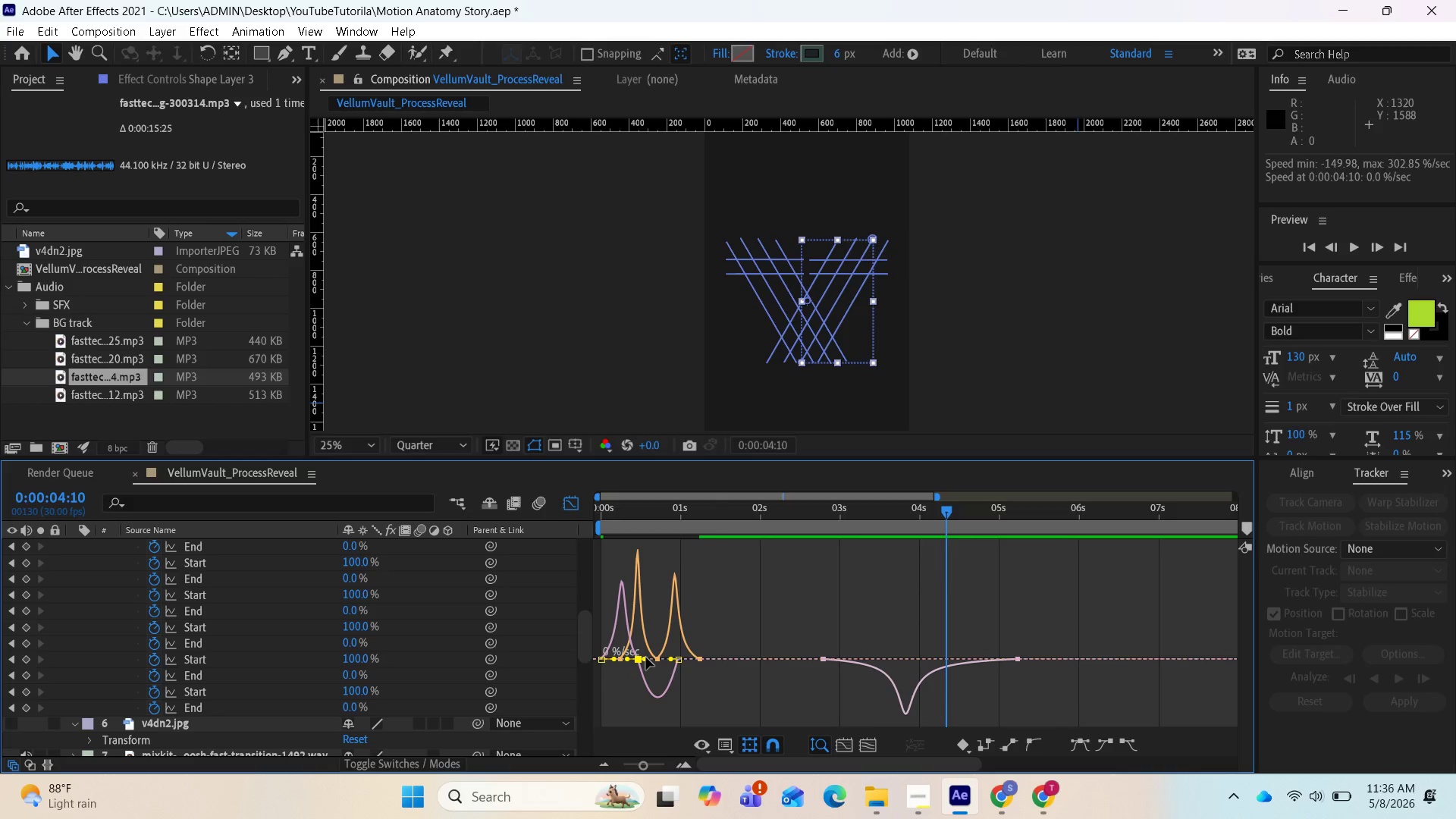 
left_click_drag(start_coordinate=[645, 660], to_coordinate=[654, 665])
 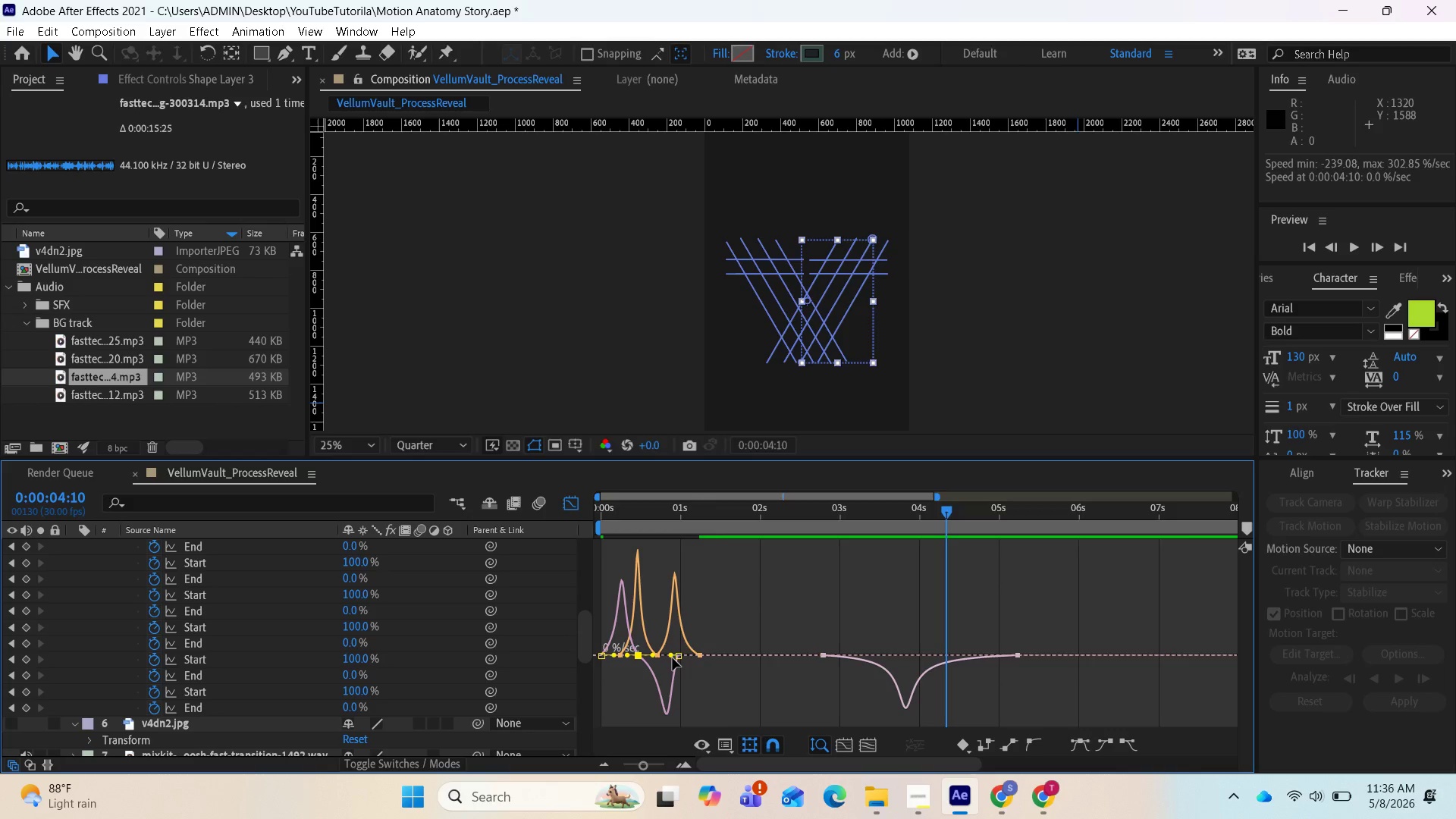 
left_click_drag(start_coordinate=[673, 654], to_coordinate=[667, 657])
 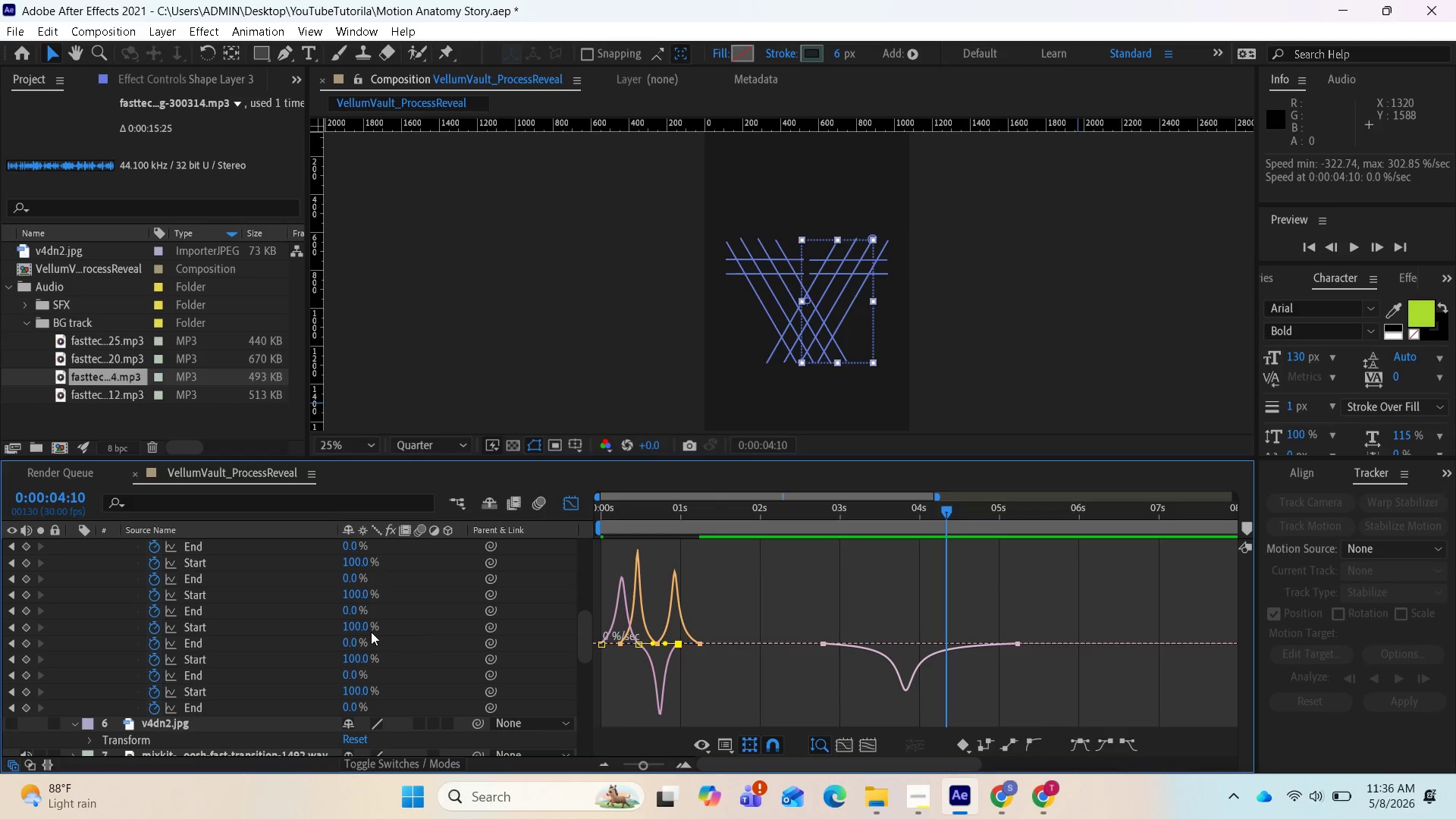 
scroll: coordinate [295, 682], scroll_direction: down, amount: 1.0
 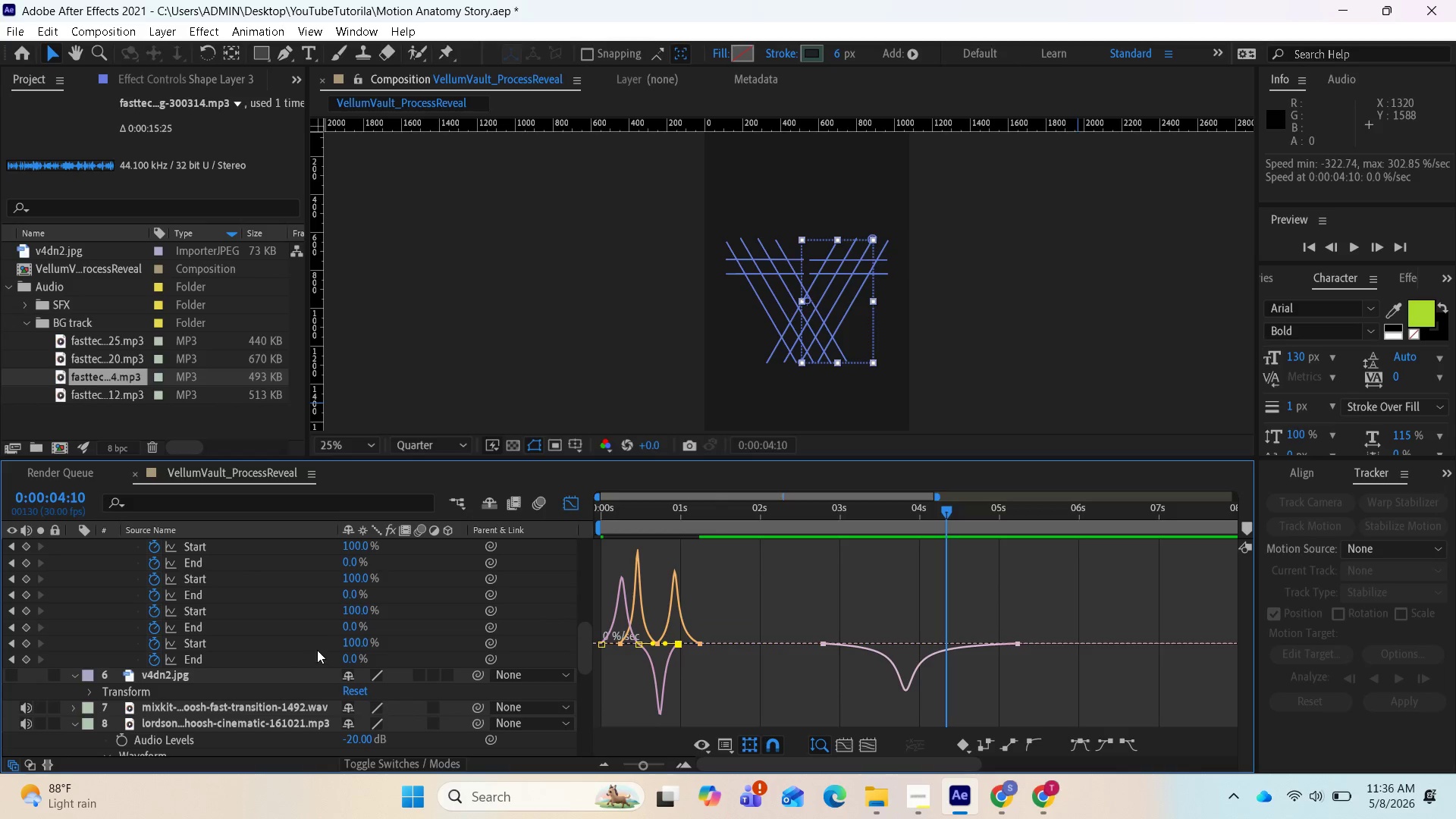 
scroll: coordinate [342, 637], scroll_direction: up, amount: 2.0
 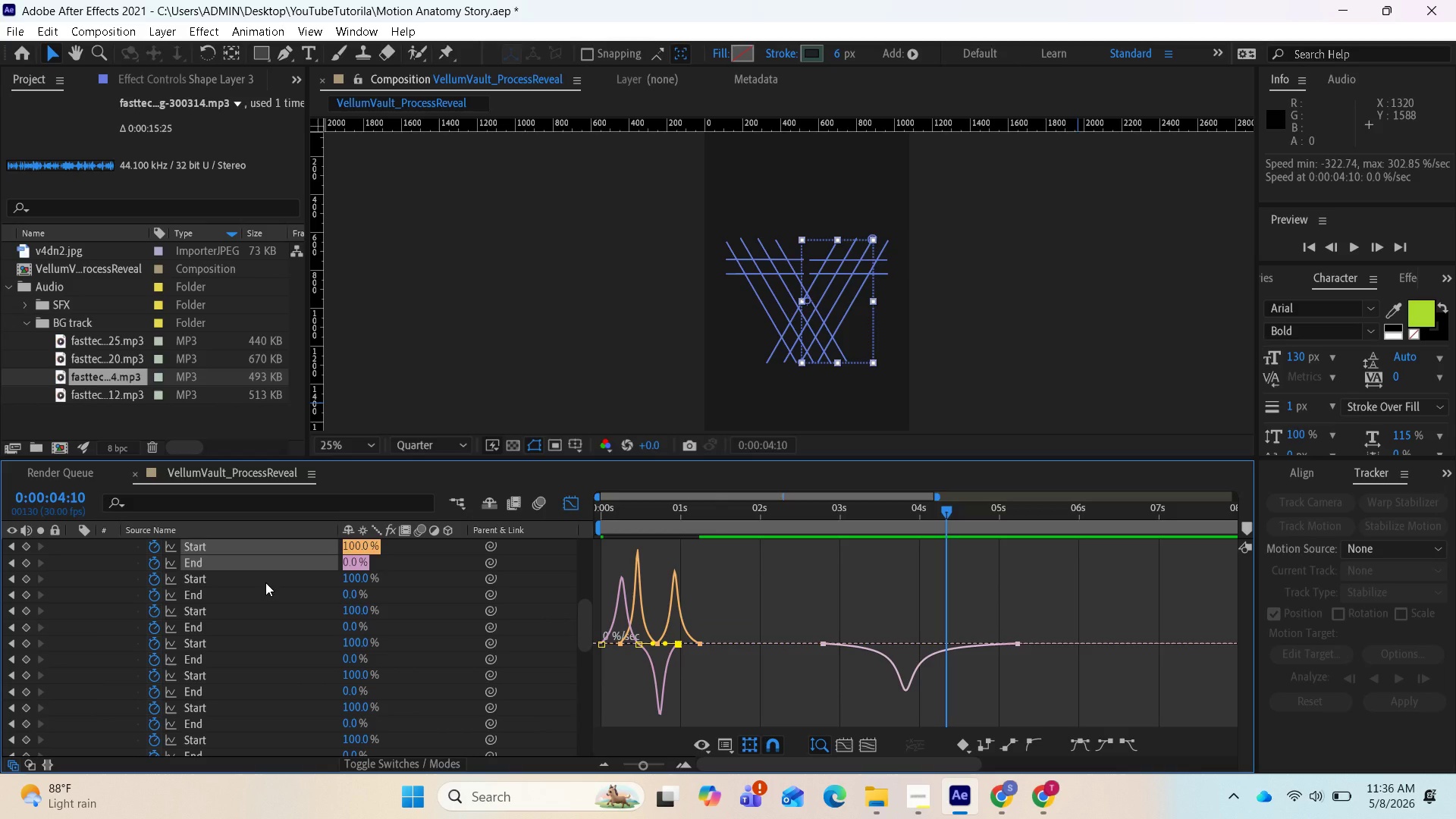 
left_click([265, 582])
 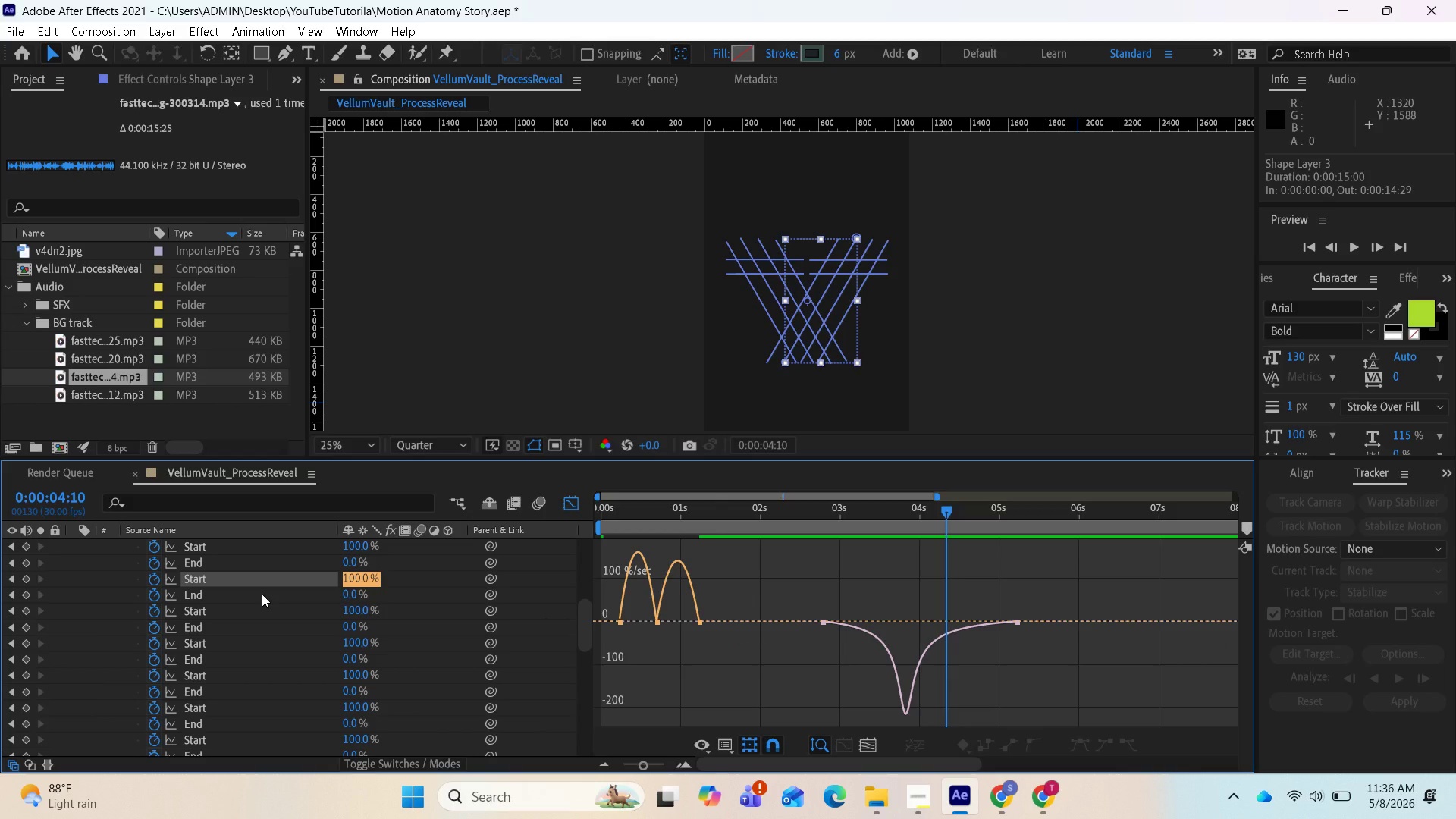 
hold_key(key=ShiftLeft, duration=0.8)
left_click([262, 595])
 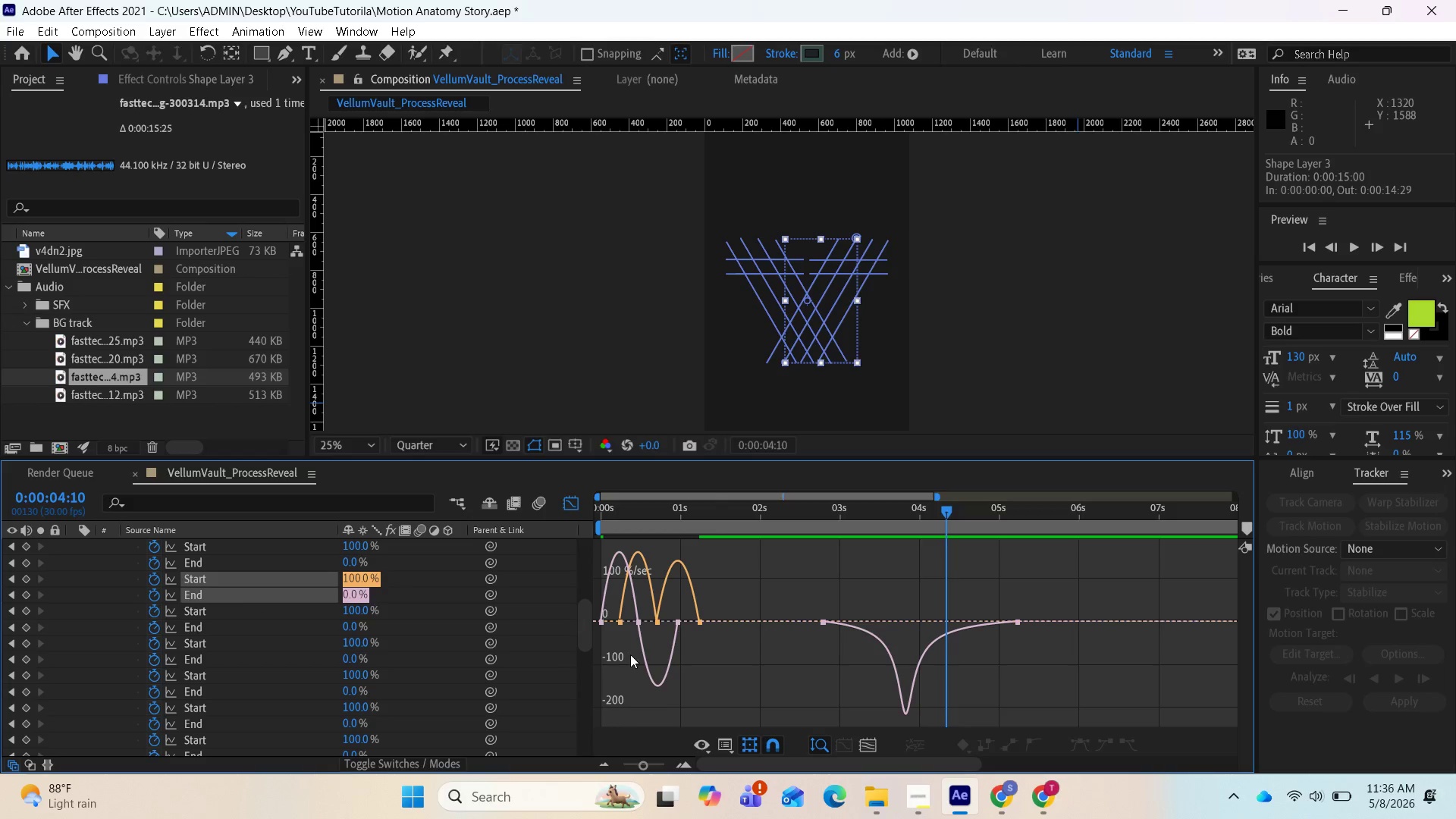 
mouse_move([620, 631])
 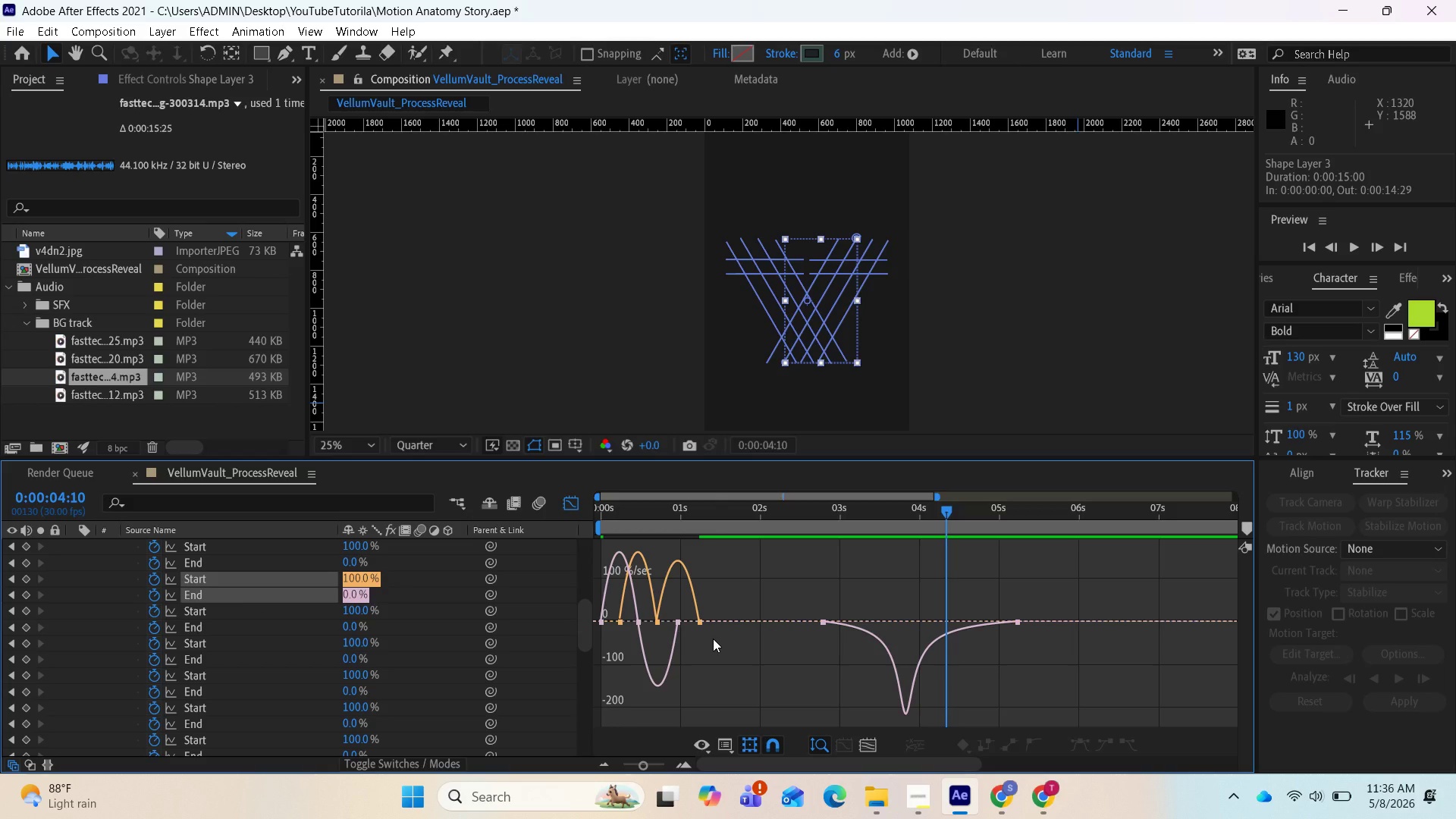 
left_click_drag(start_coordinate=[713, 639], to_coordinate=[696, 621])
 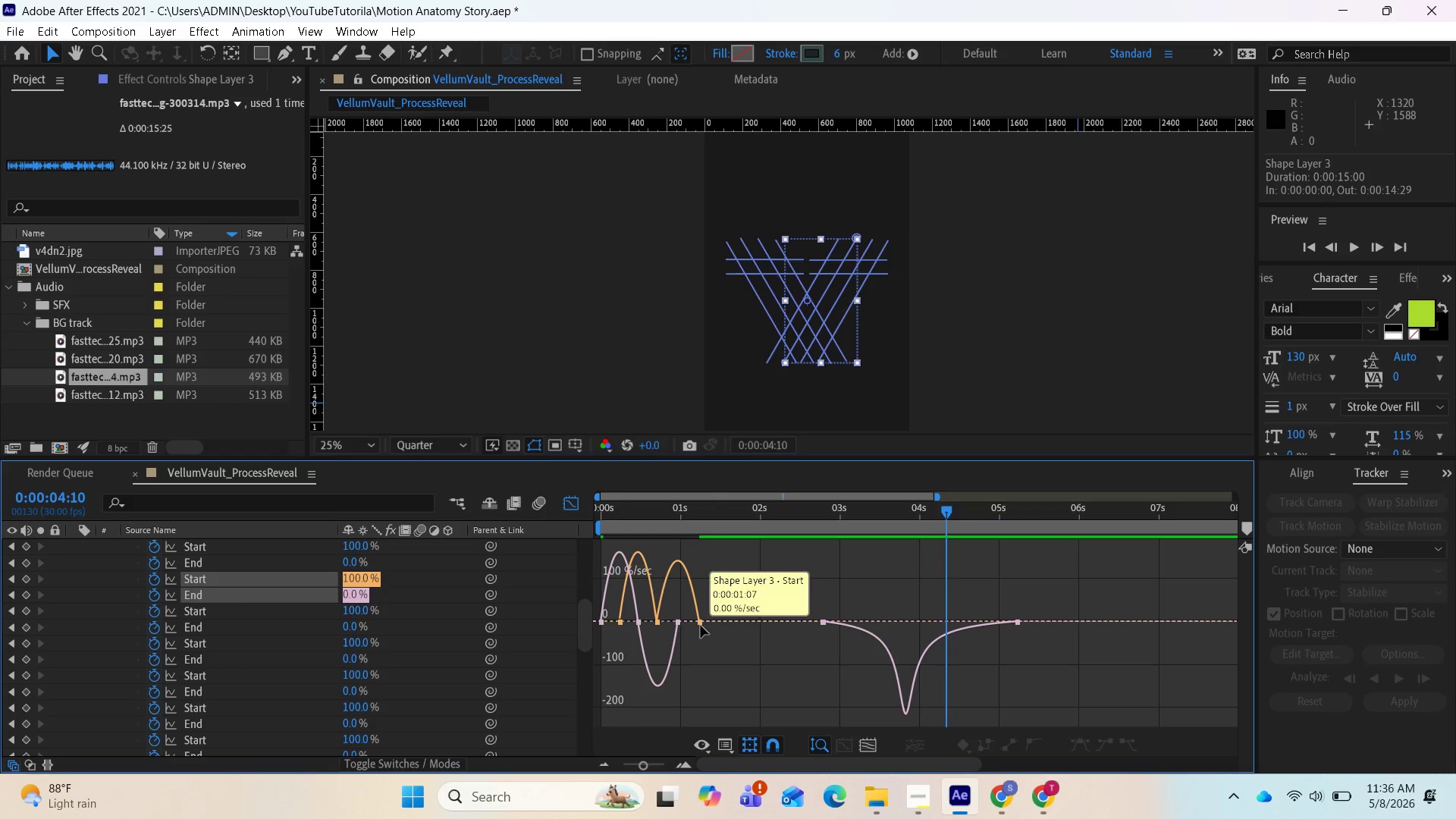 
left_click([699, 623])
 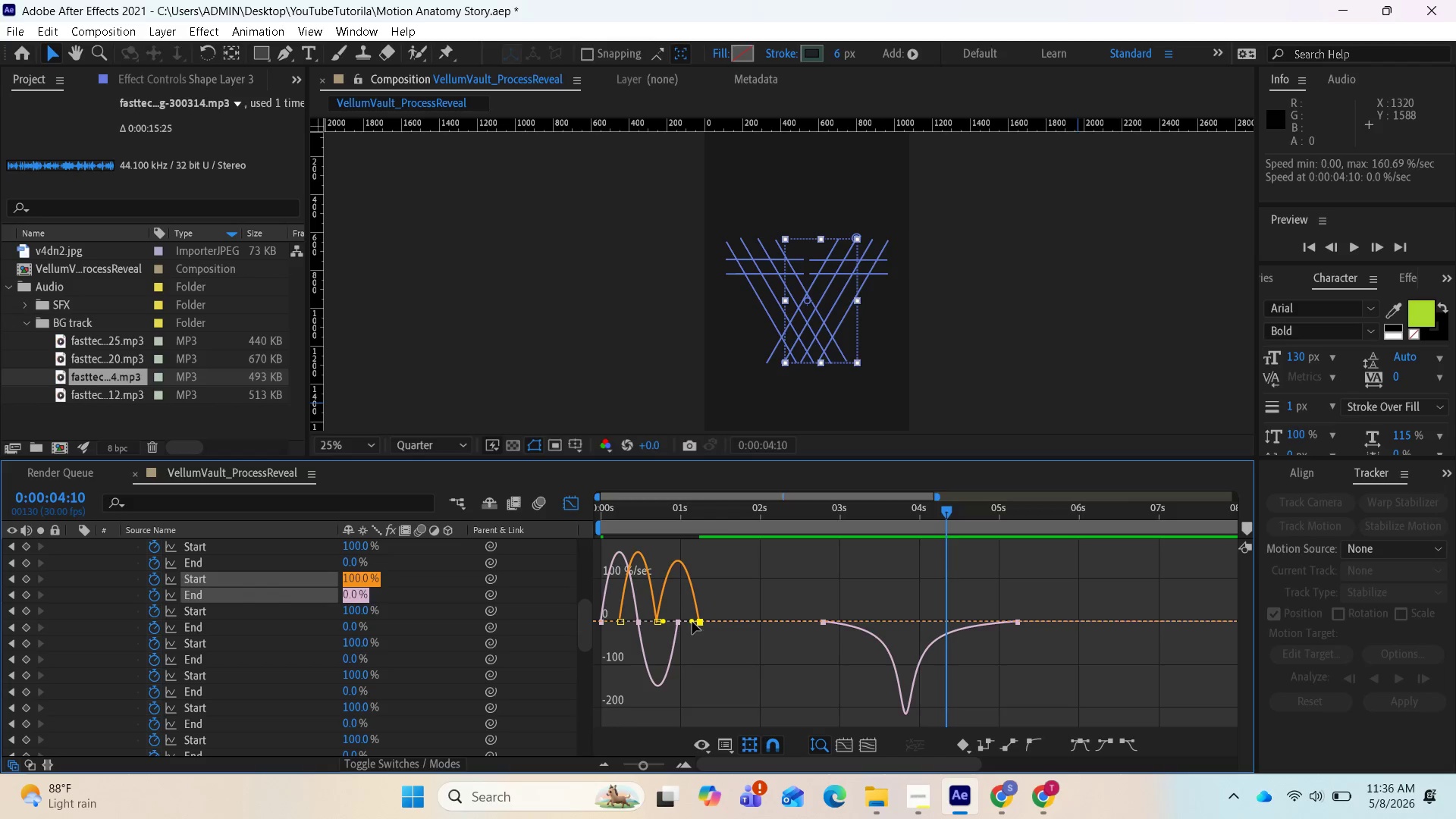 
left_click_drag(start_coordinate=[692, 622], to_coordinate=[682, 617])
 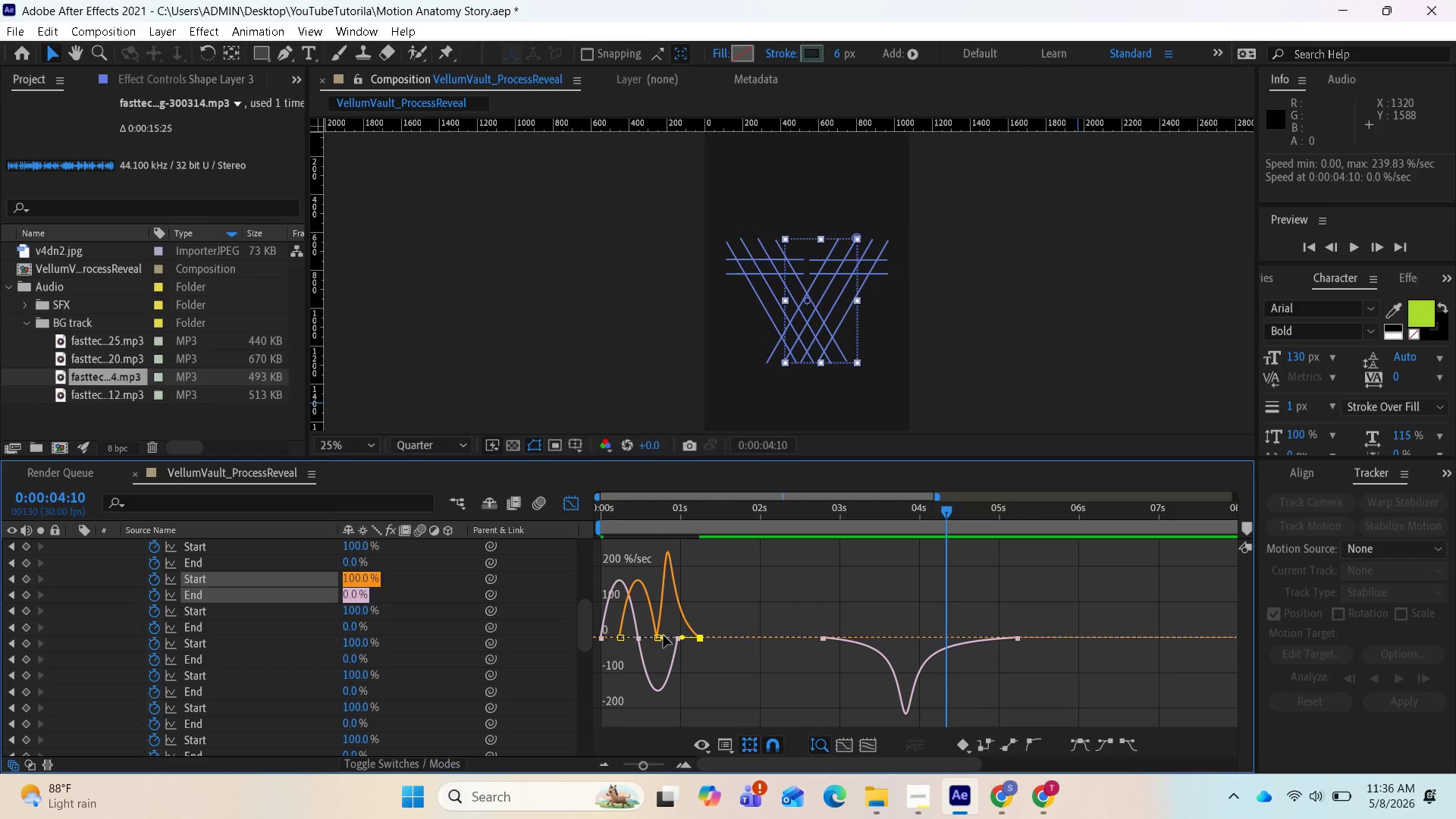 
left_click_drag(start_coordinate=[664, 635], to_coordinate=[670, 639])
 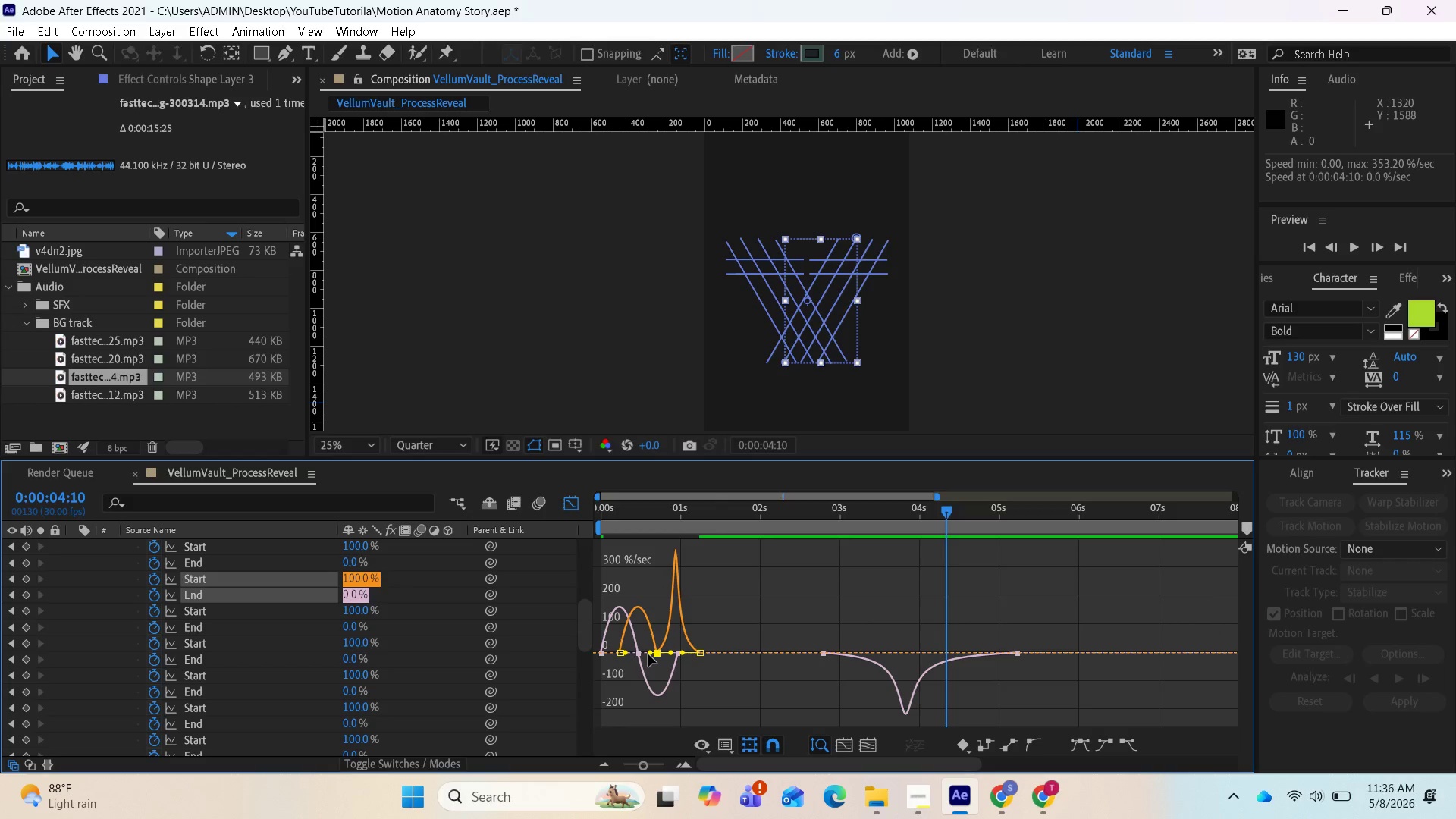 
left_click_drag(start_coordinate=[648, 654], to_coordinate=[641, 651])
 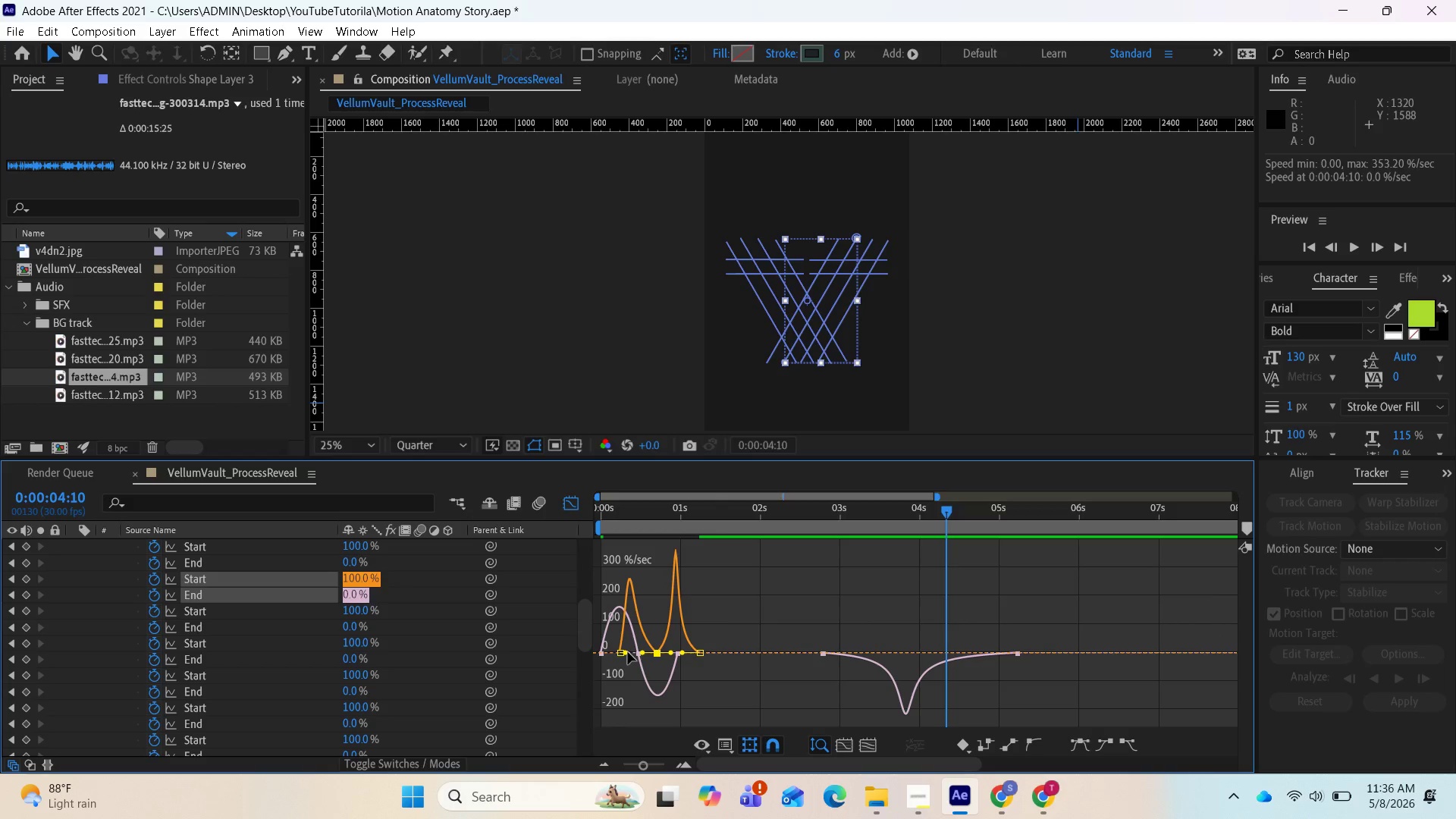 
left_click_drag(start_coordinate=[628, 652], to_coordinate=[634, 654])
 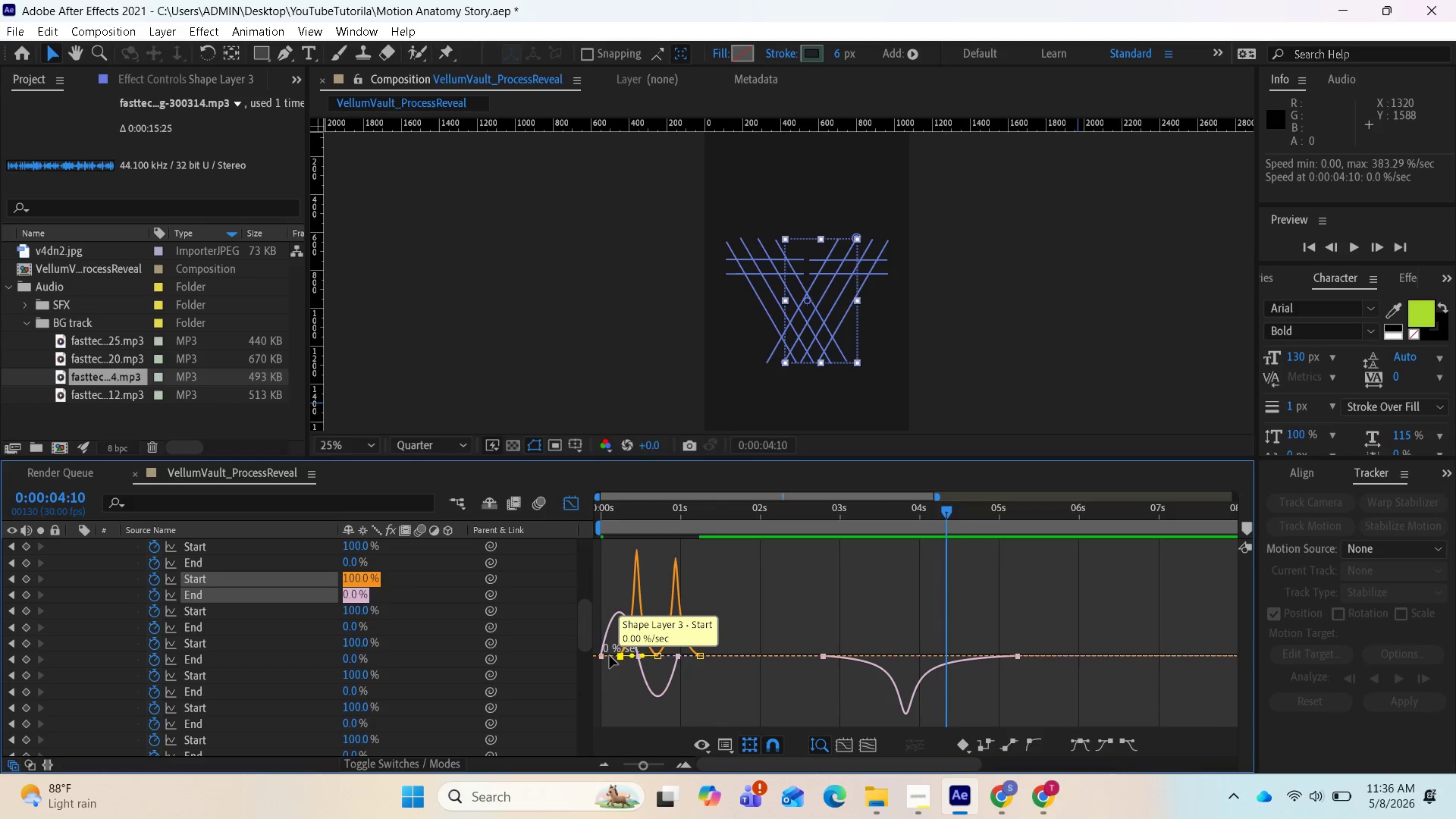 
left_click([609, 656])
 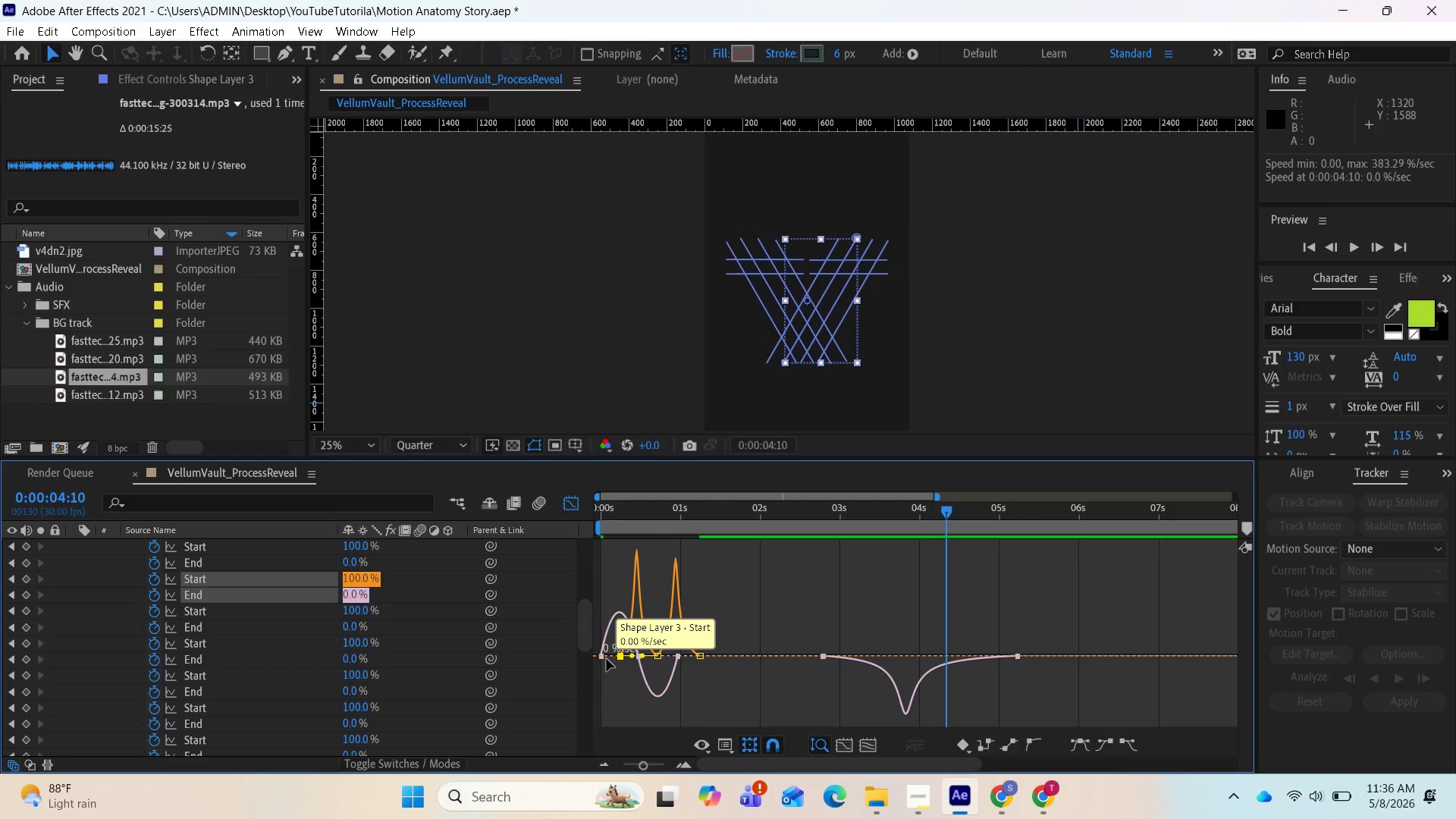 
left_click([607, 659])
 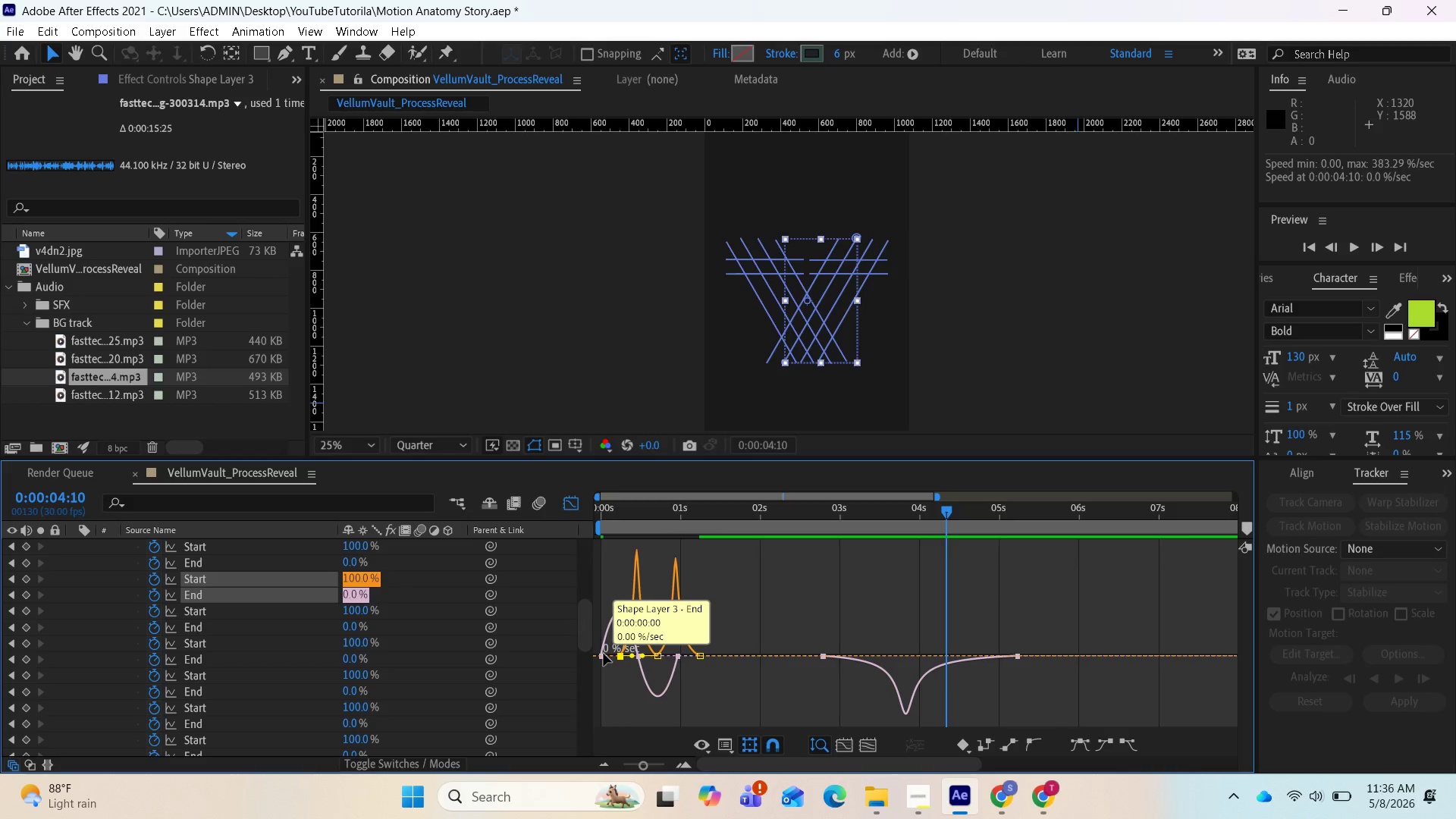 
left_click([604, 654])
 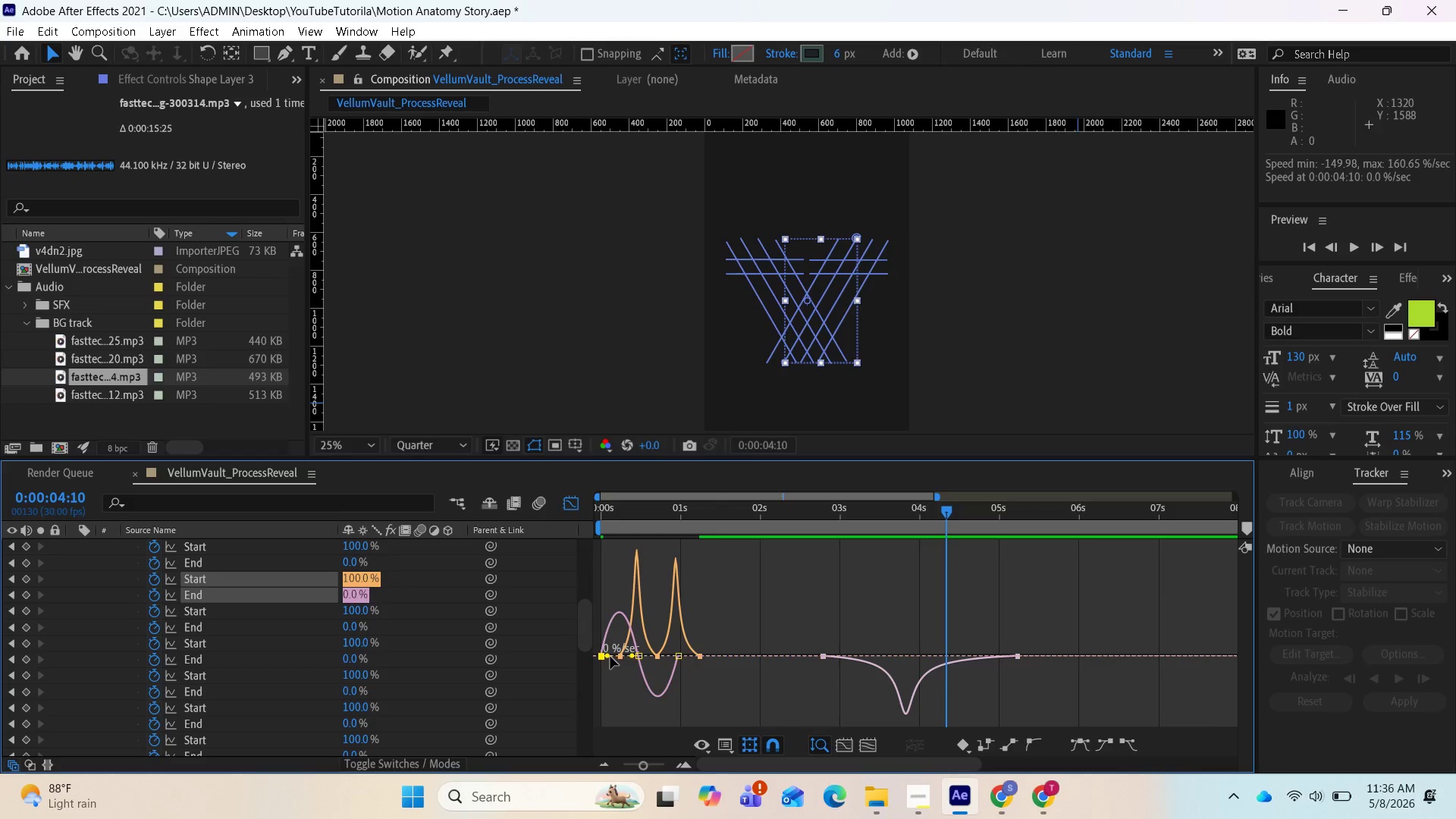 
left_click_drag(start_coordinate=[610, 657], to_coordinate=[619, 658])
 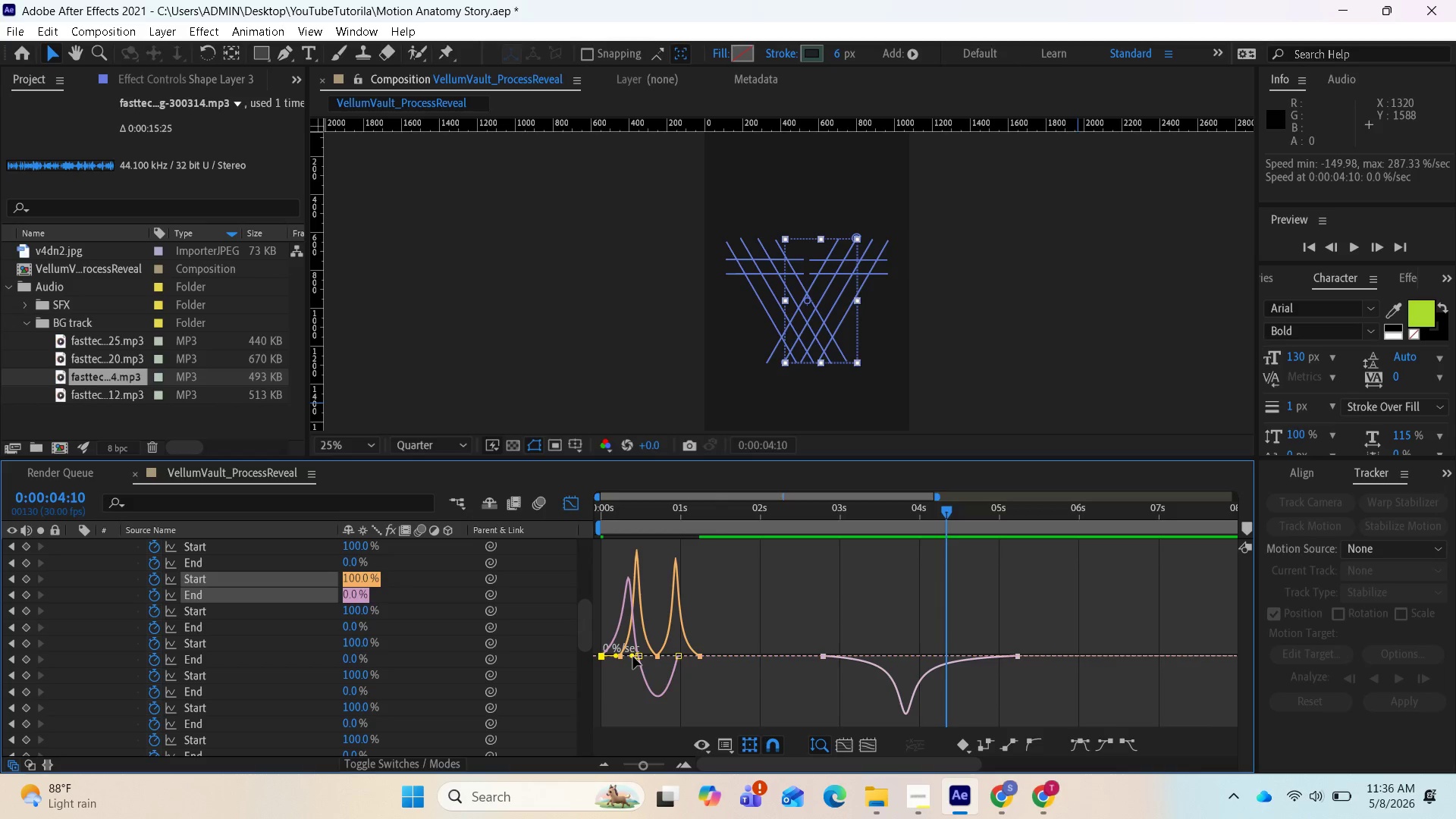 
left_click_drag(start_coordinate=[633, 657], to_coordinate=[626, 659])
 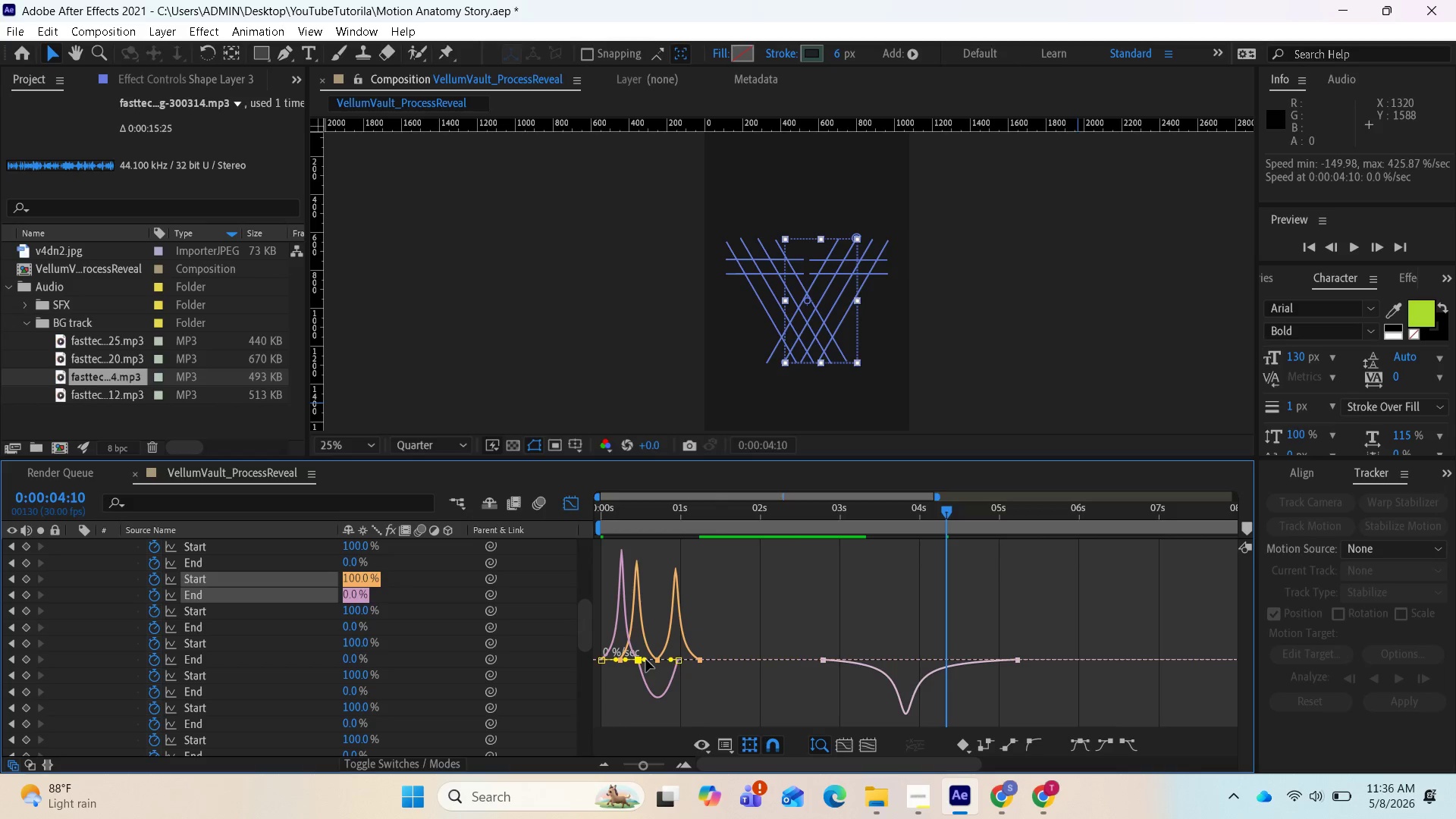 
left_click_drag(start_coordinate=[646, 660], to_coordinate=[653, 661])
 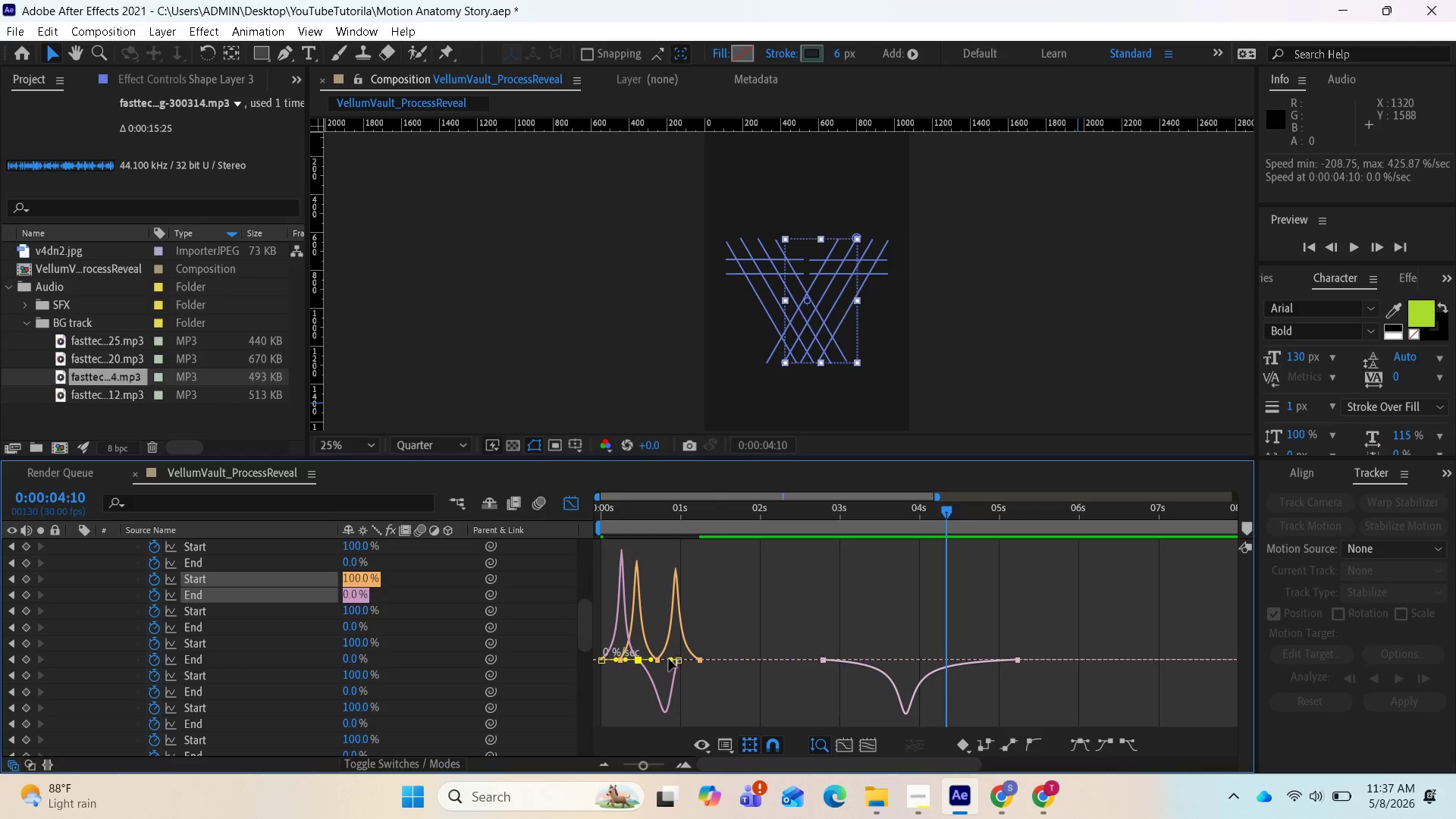 
left_click_drag(start_coordinate=[670, 659], to_coordinate=[662, 664])
 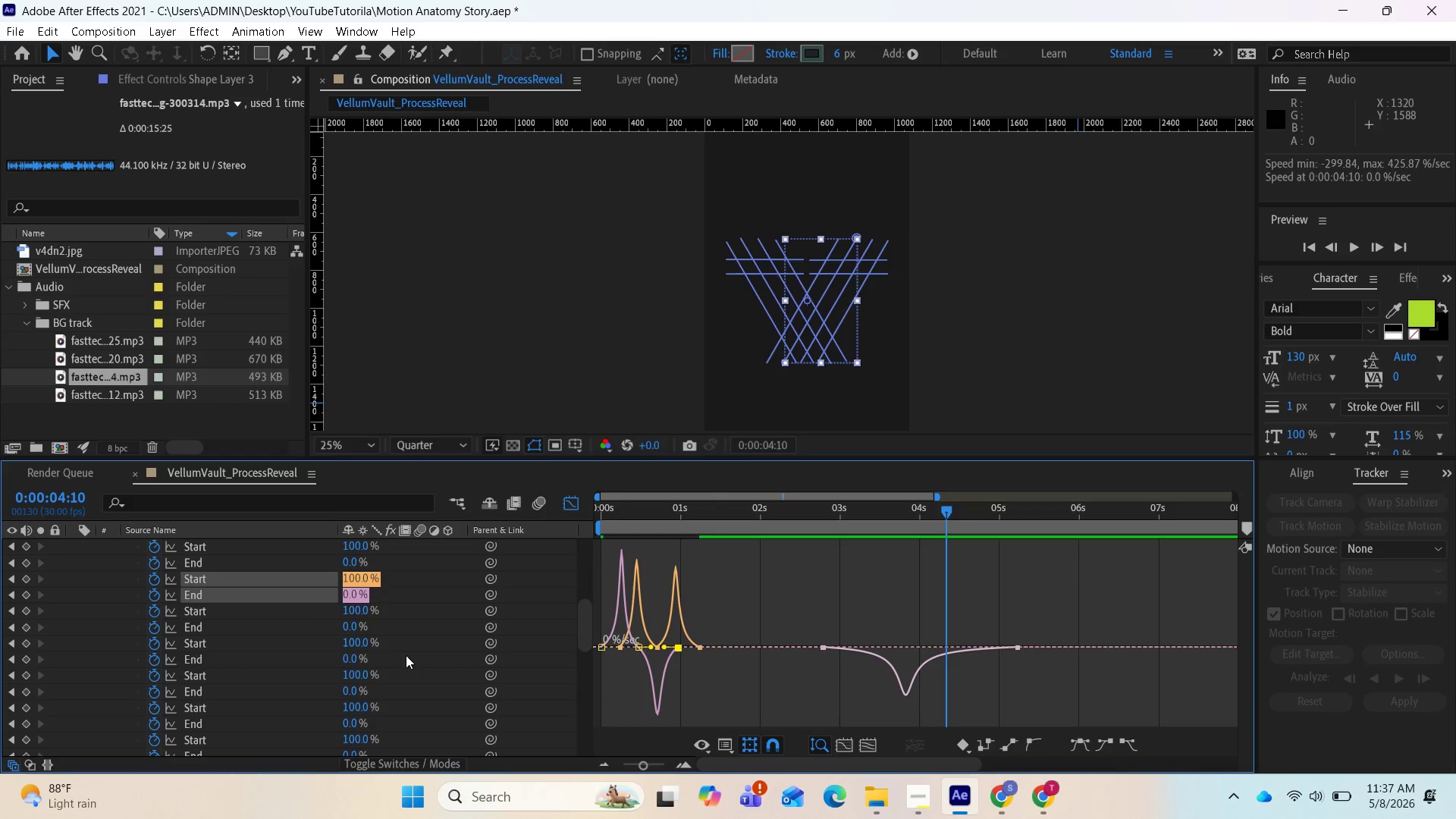 
scroll: coordinate [274, 635], scroll_direction: down, amount: 1.0
 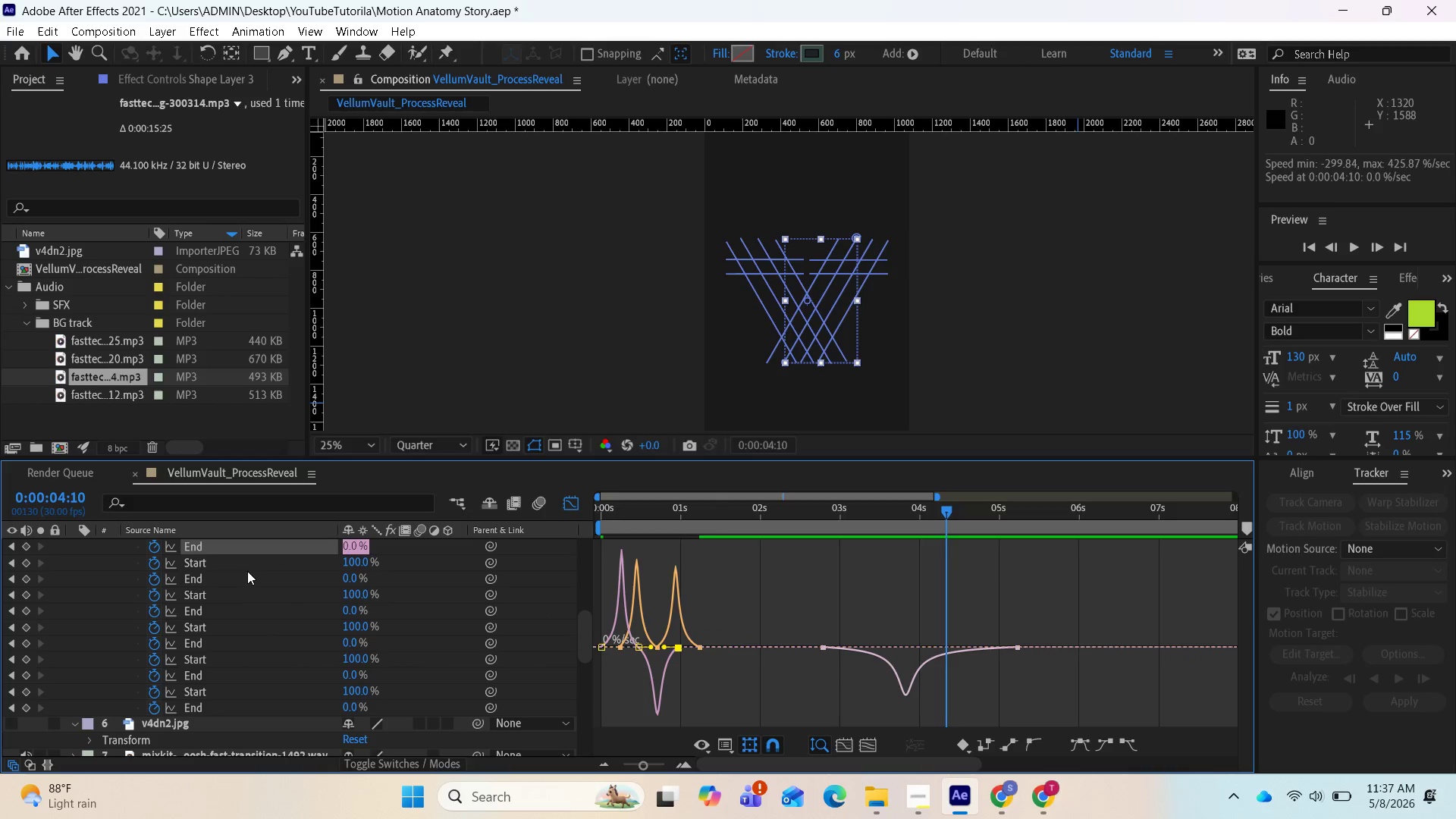 
left_click([246, 568])
 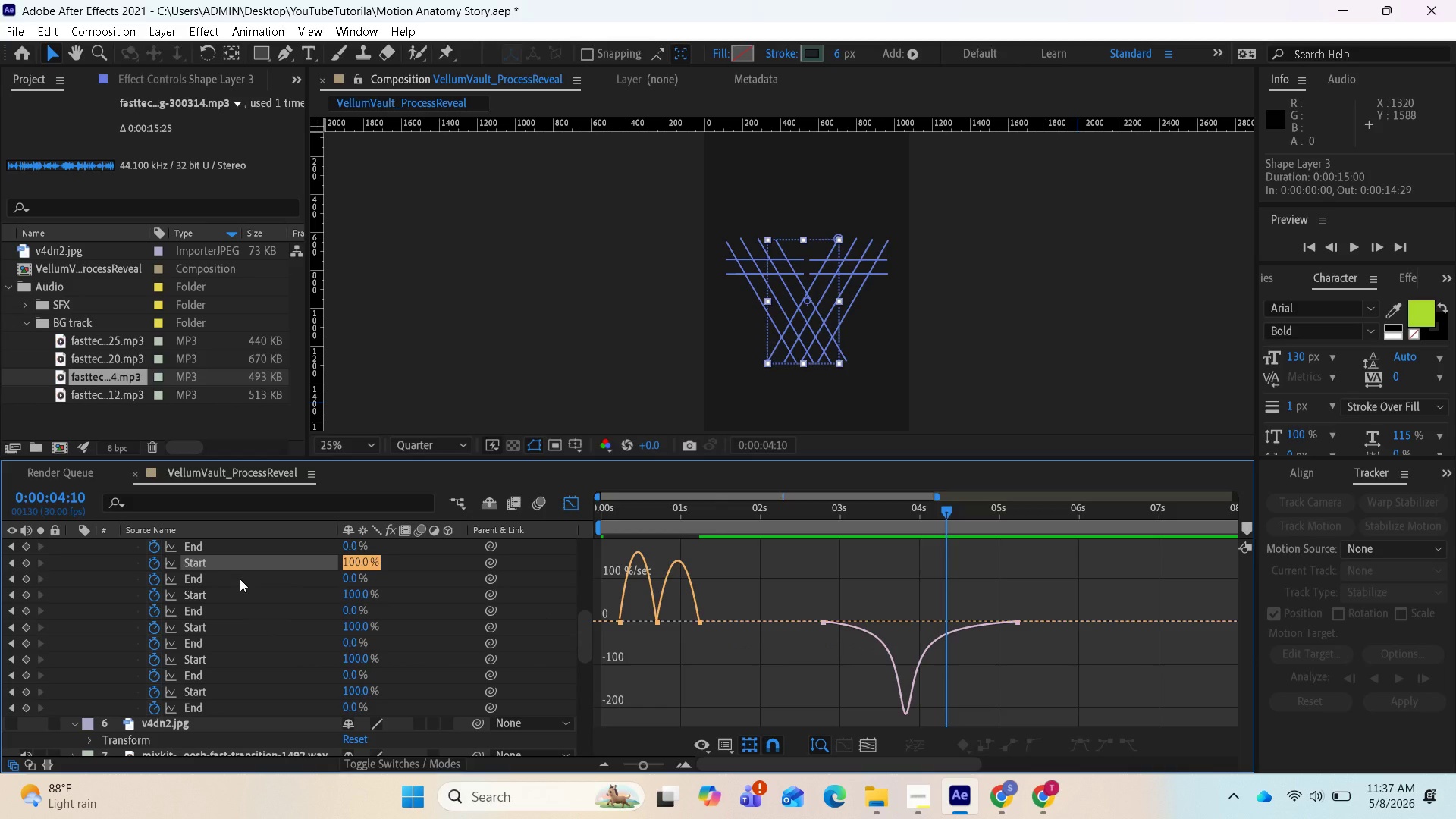 
hold_key(key=ShiftLeft, duration=0.73)
left_click([240, 579])
 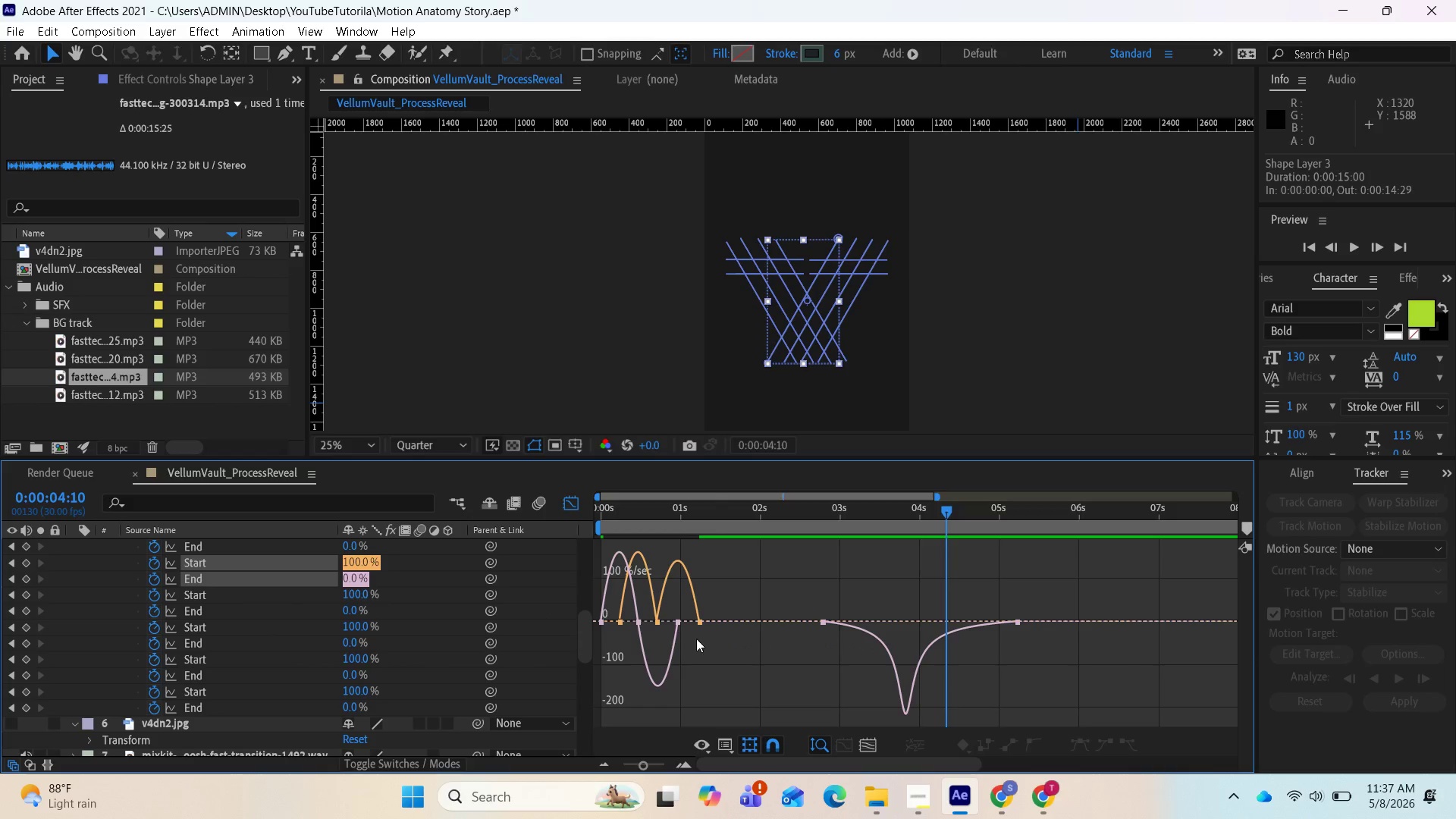 
left_click_drag(start_coordinate=[720, 633], to_coordinate=[686, 607])
 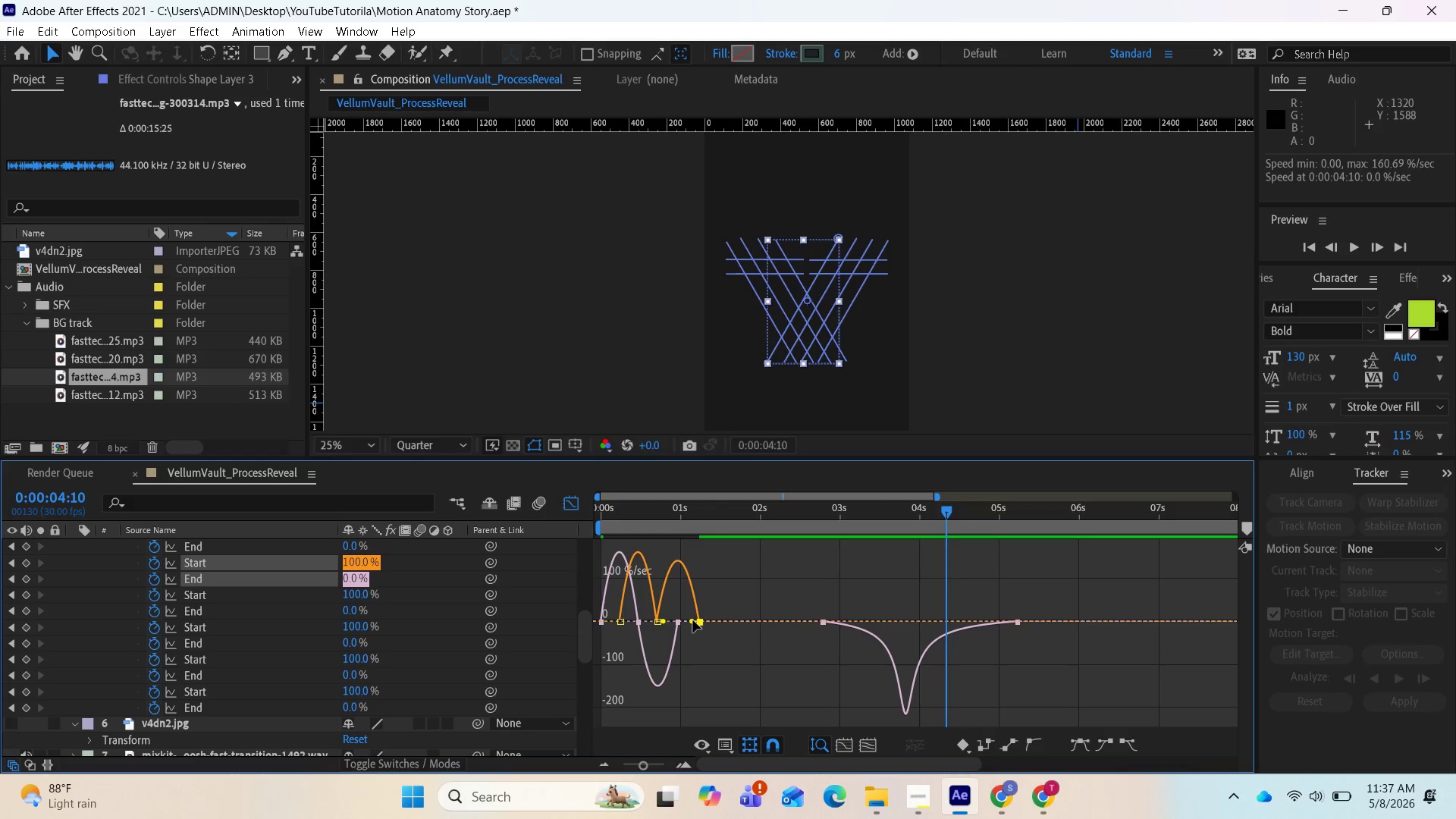 
left_click_drag(start_coordinate=[692, 620], to_coordinate=[682, 618])
 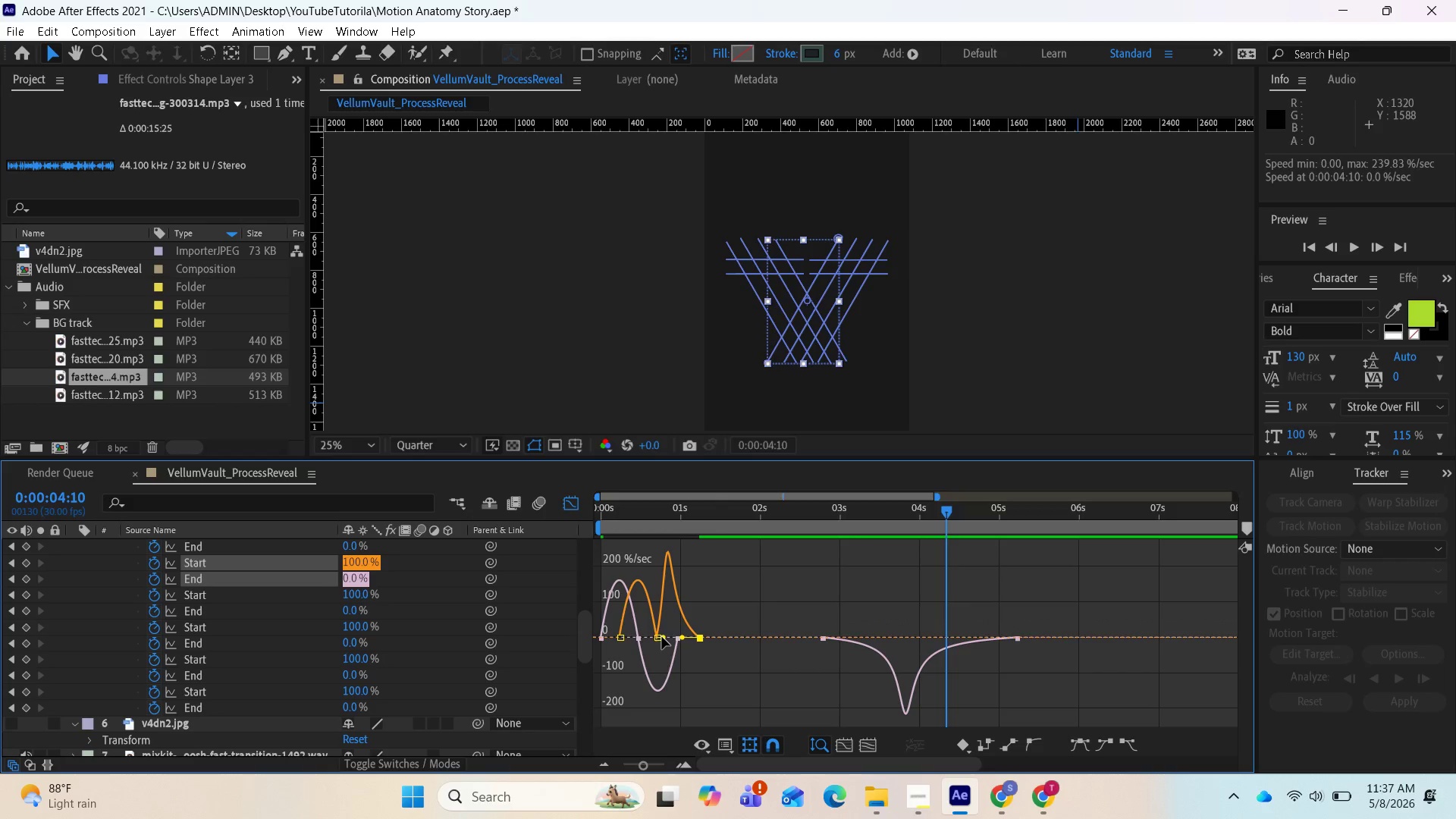 
left_click_drag(start_coordinate=[664, 635], to_coordinate=[670, 637])
 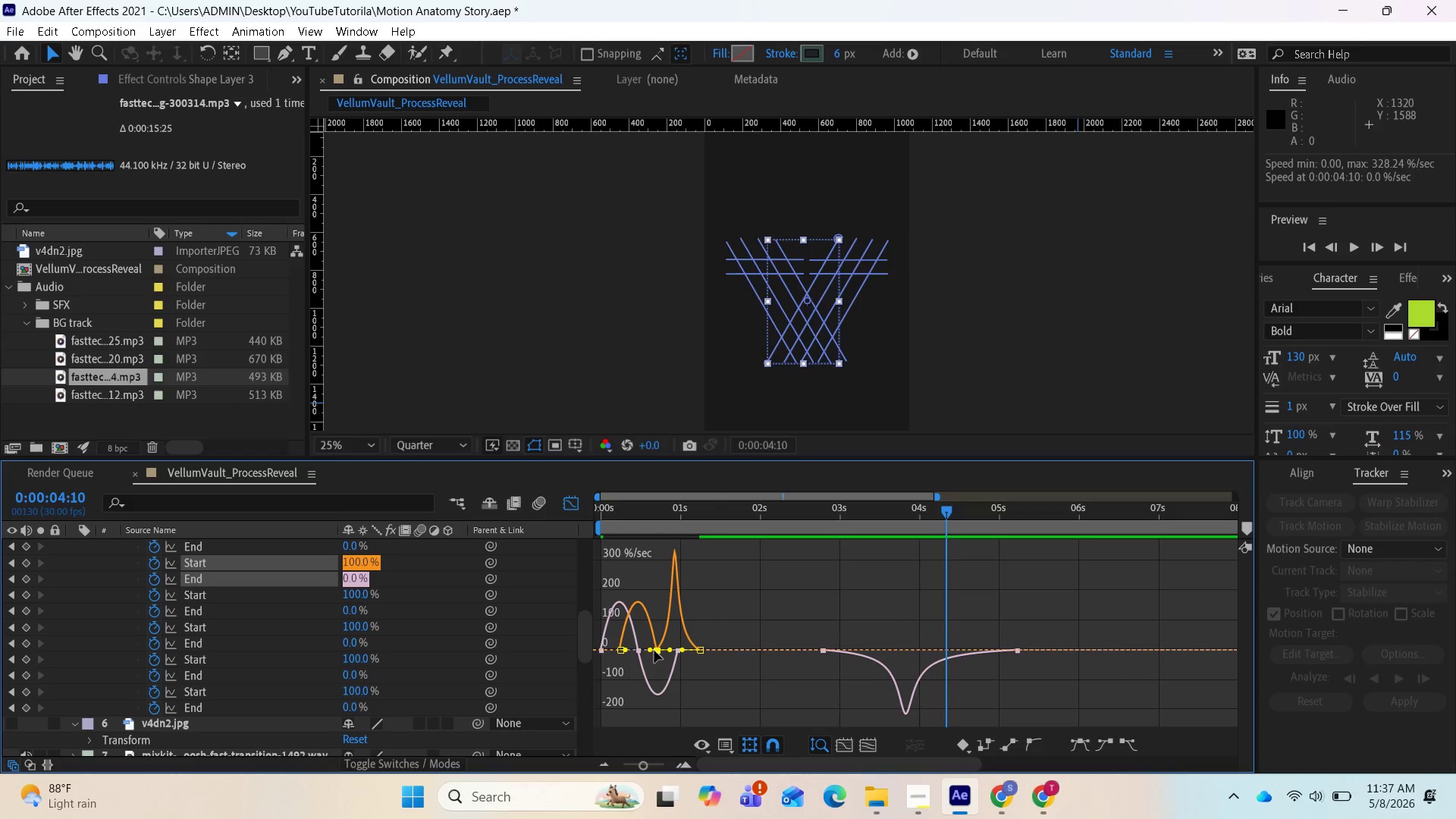 
left_click_drag(start_coordinate=[651, 651], to_coordinate=[639, 651])
 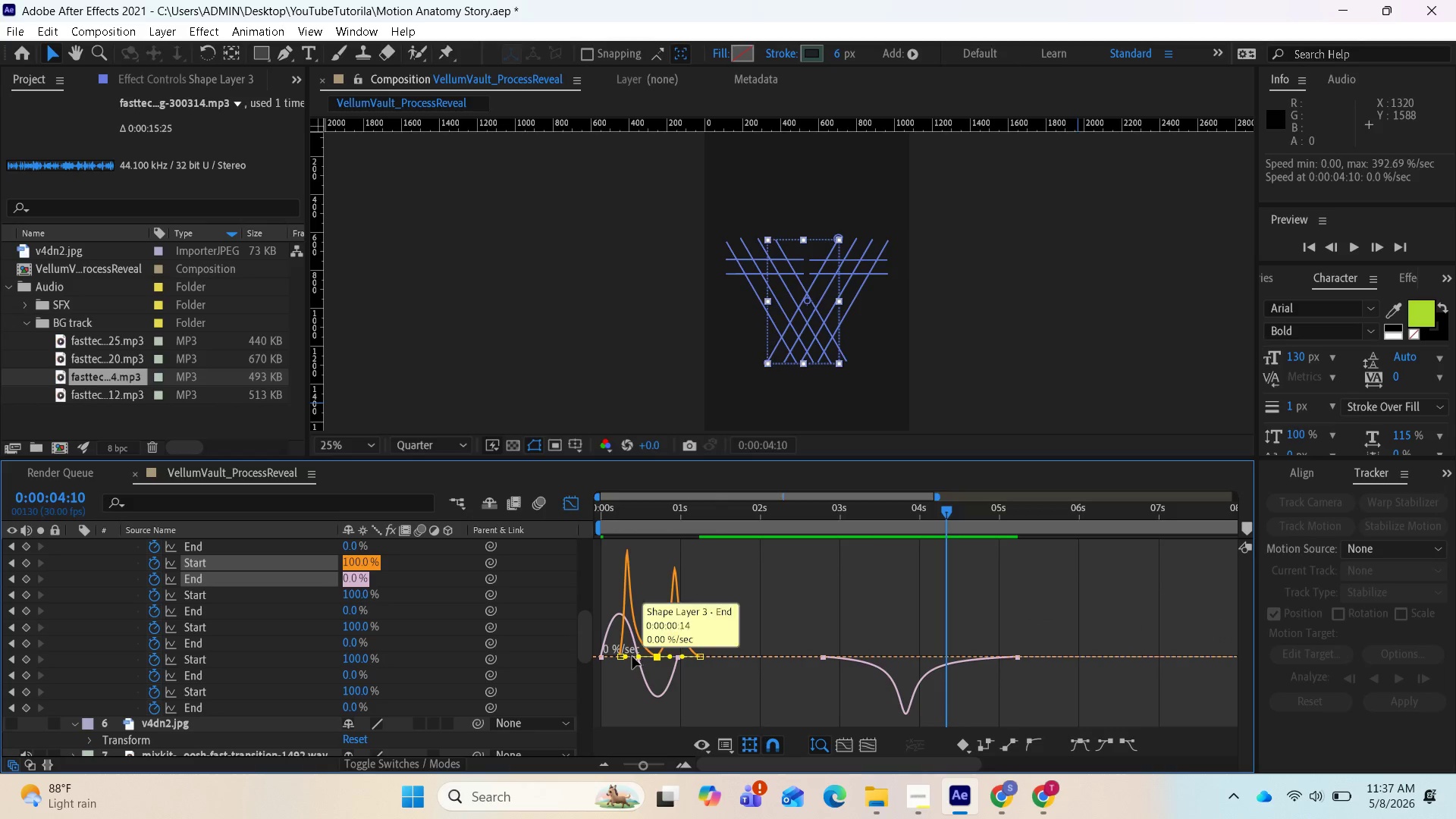 
left_click_drag(start_coordinate=[632, 657], to_coordinate=[635, 661])
 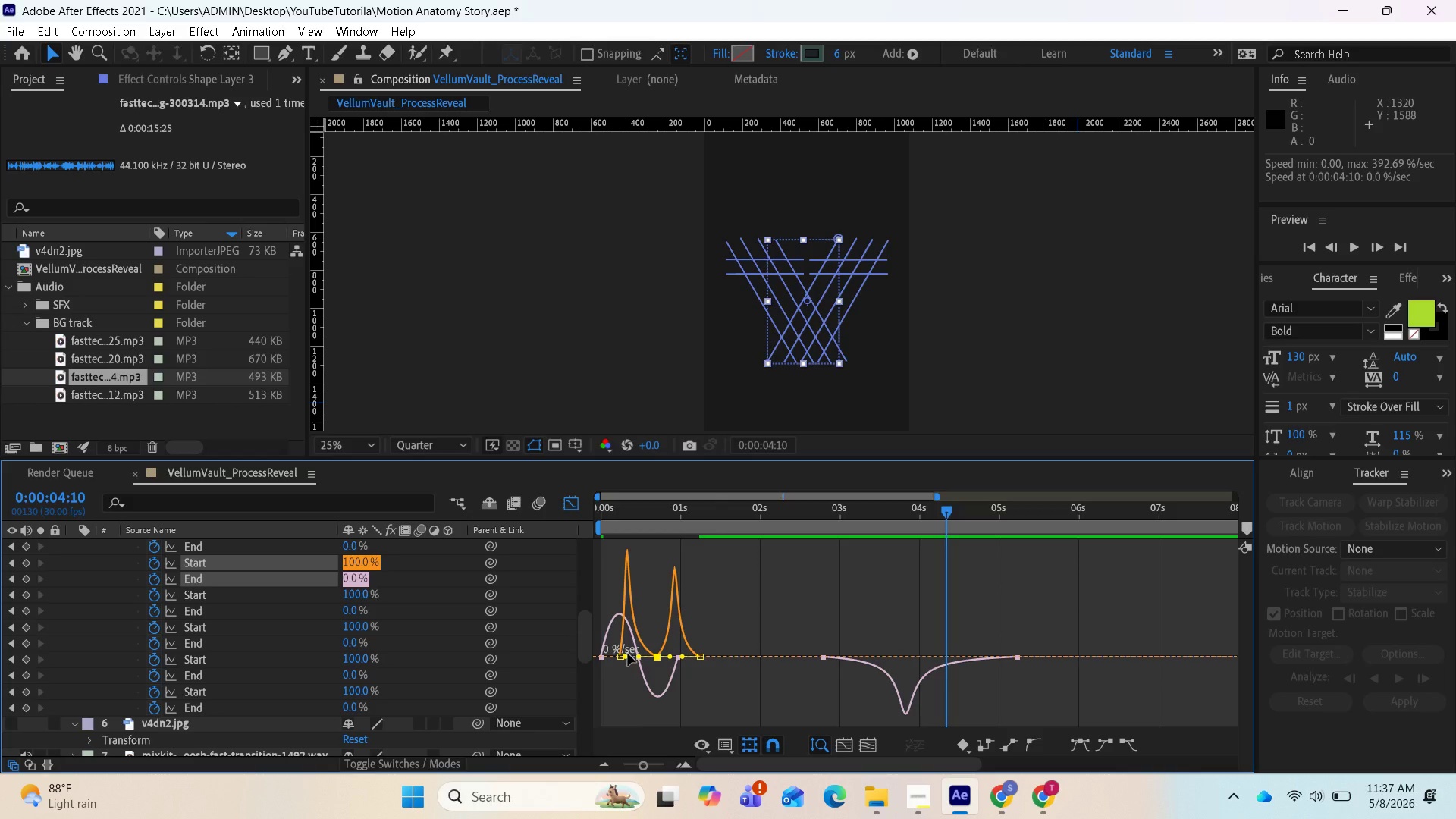 
left_click_drag(start_coordinate=[626, 655], to_coordinate=[634, 659])
 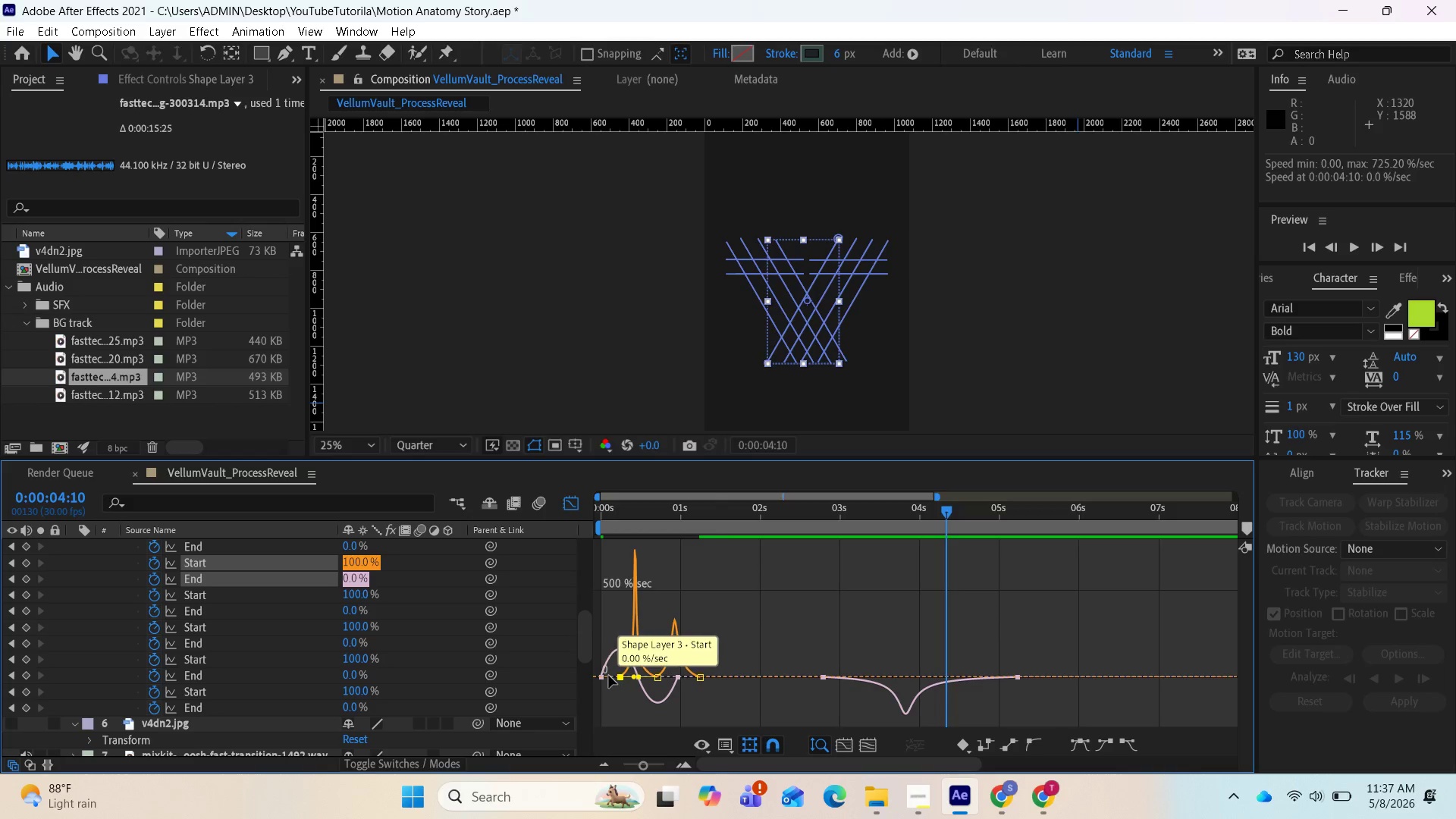 
left_click([605, 676])
 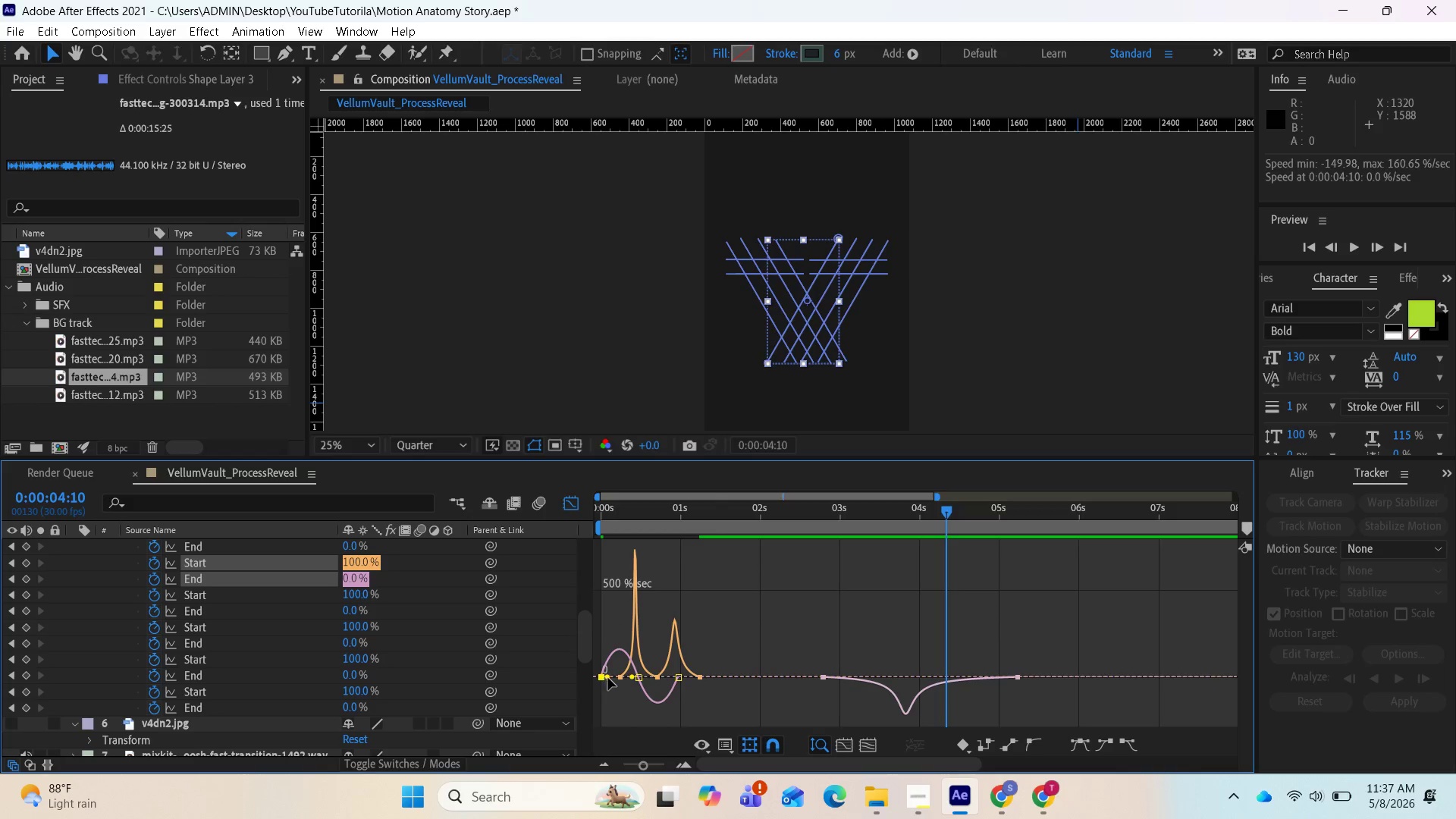 
left_click_drag(start_coordinate=[609, 677], to_coordinate=[619, 678])
 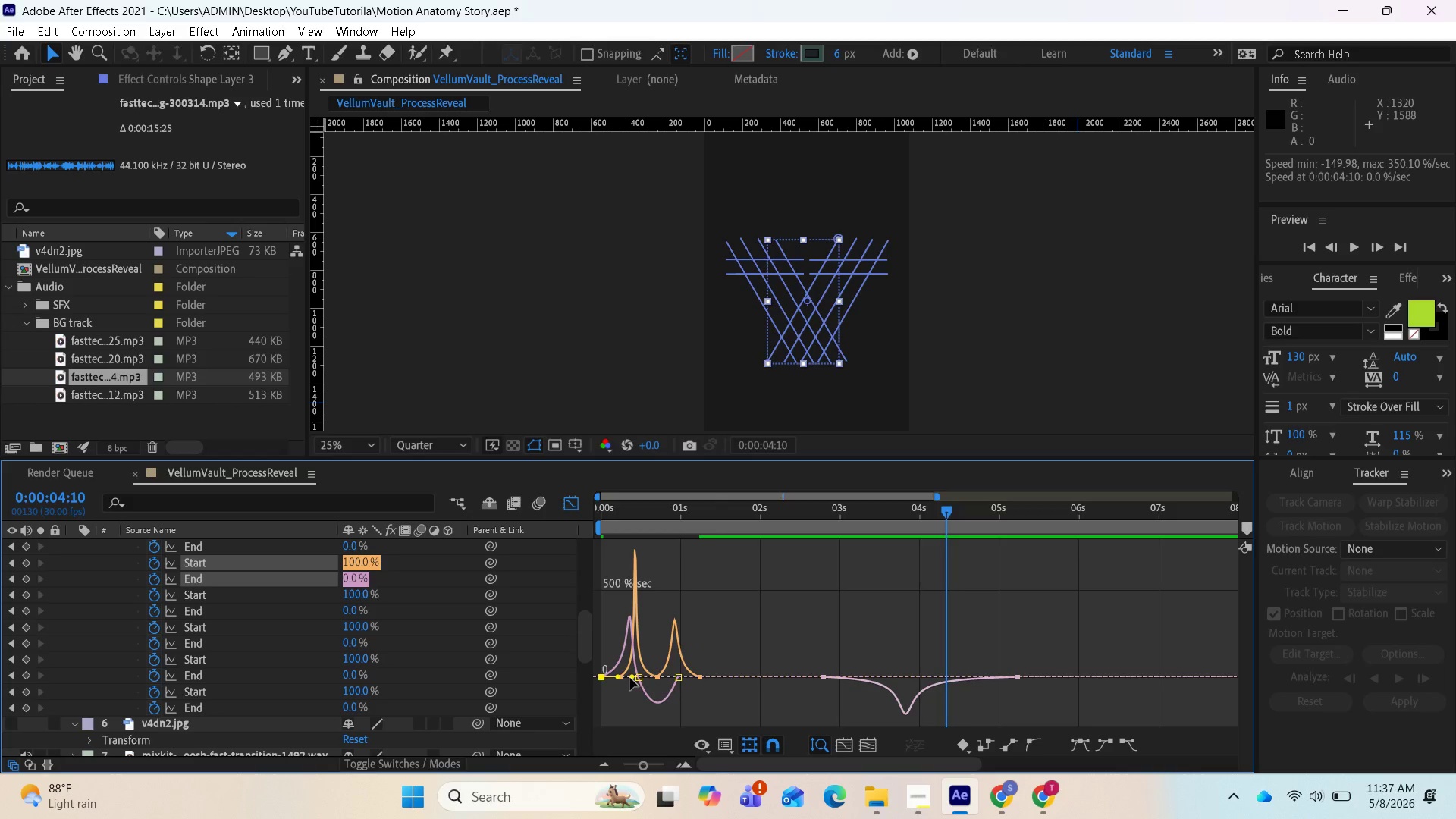 
left_click_drag(start_coordinate=[630, 678], to_coordinate=[626, 682])
 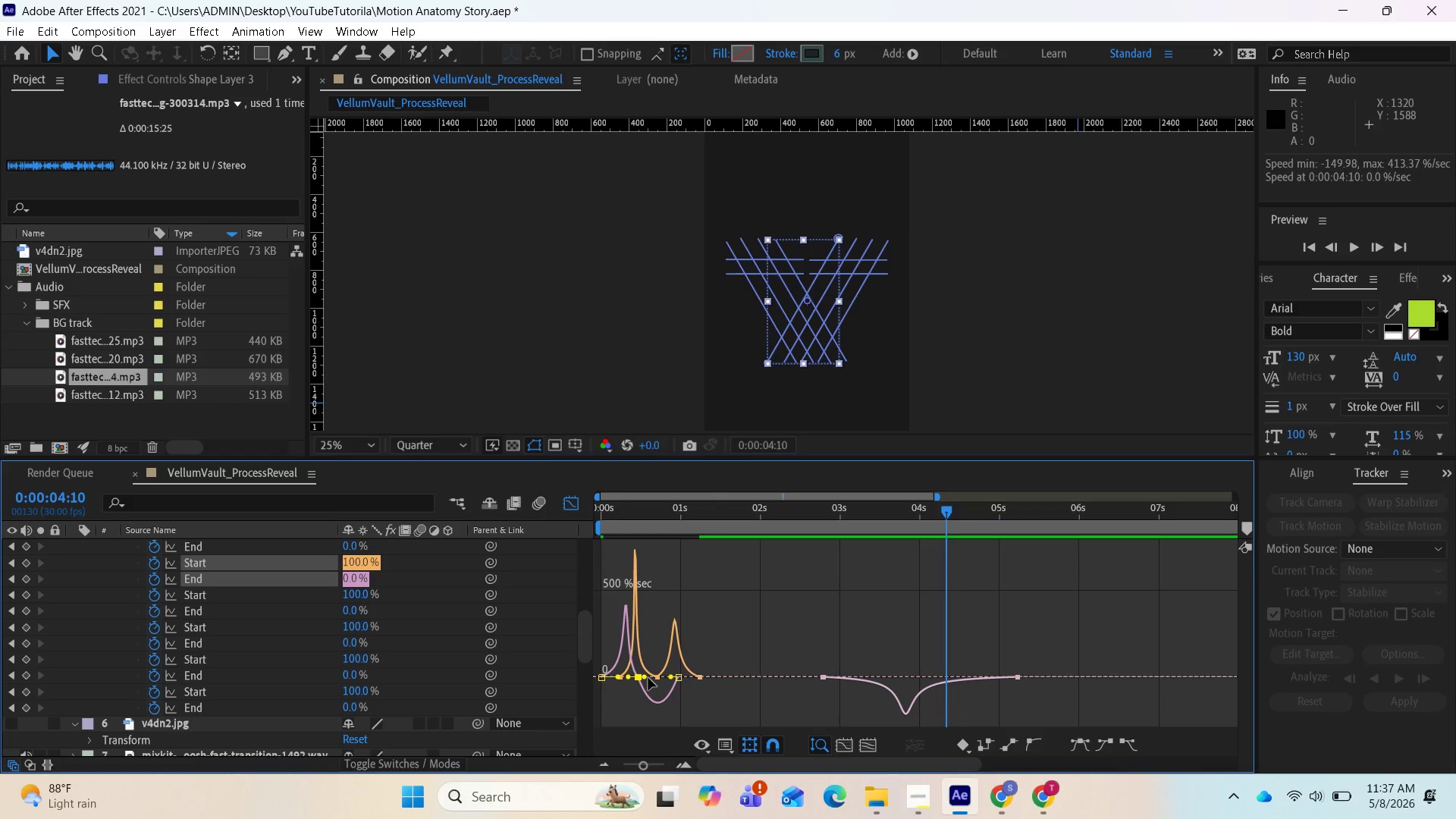 
left_click_drag(start_coordinate=[645, 676], to_coordinate=[654, 679])
 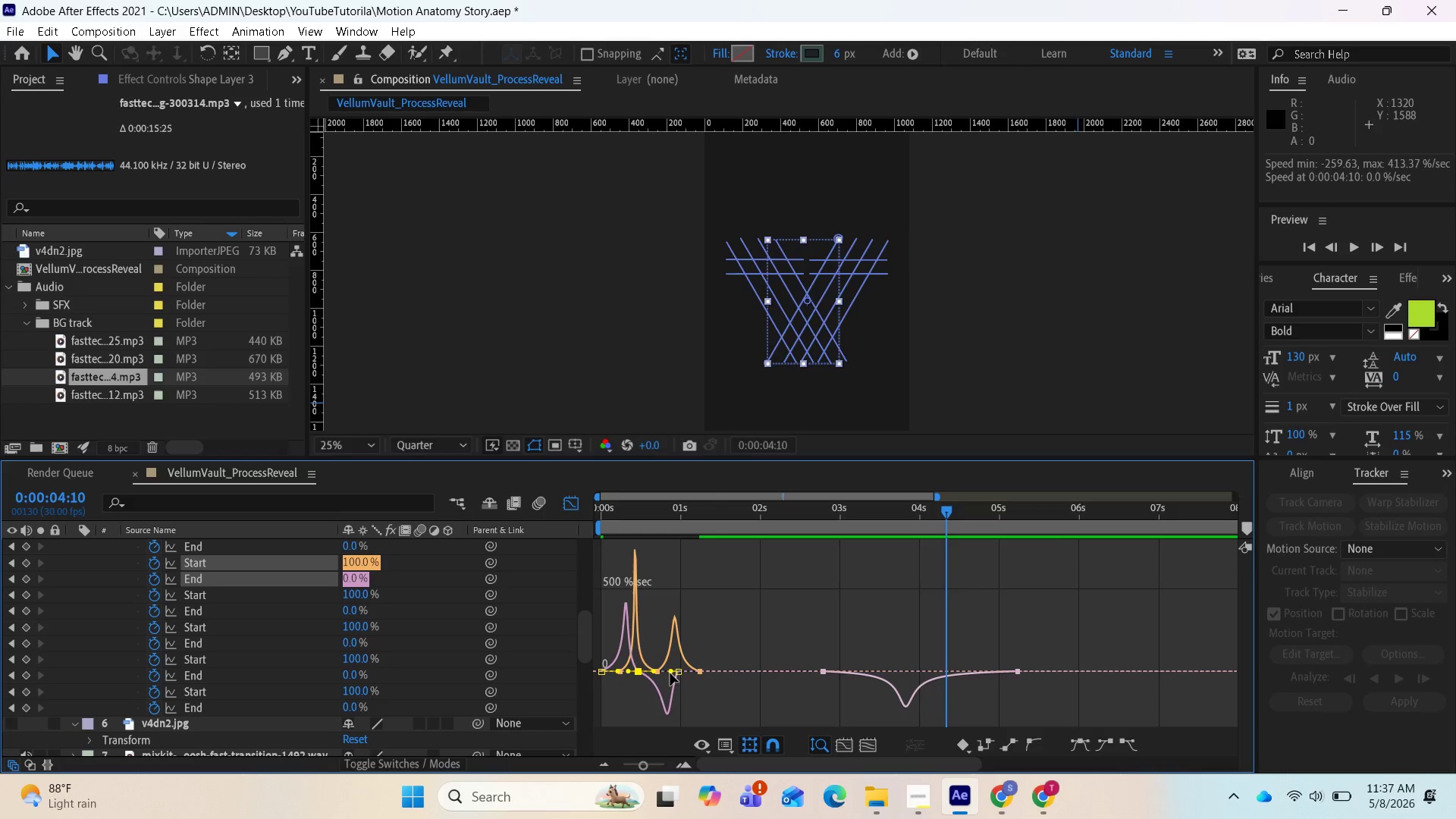 
left_click_drag(start_coordinate=[671, 672], to_coordinate=[660, 673])
 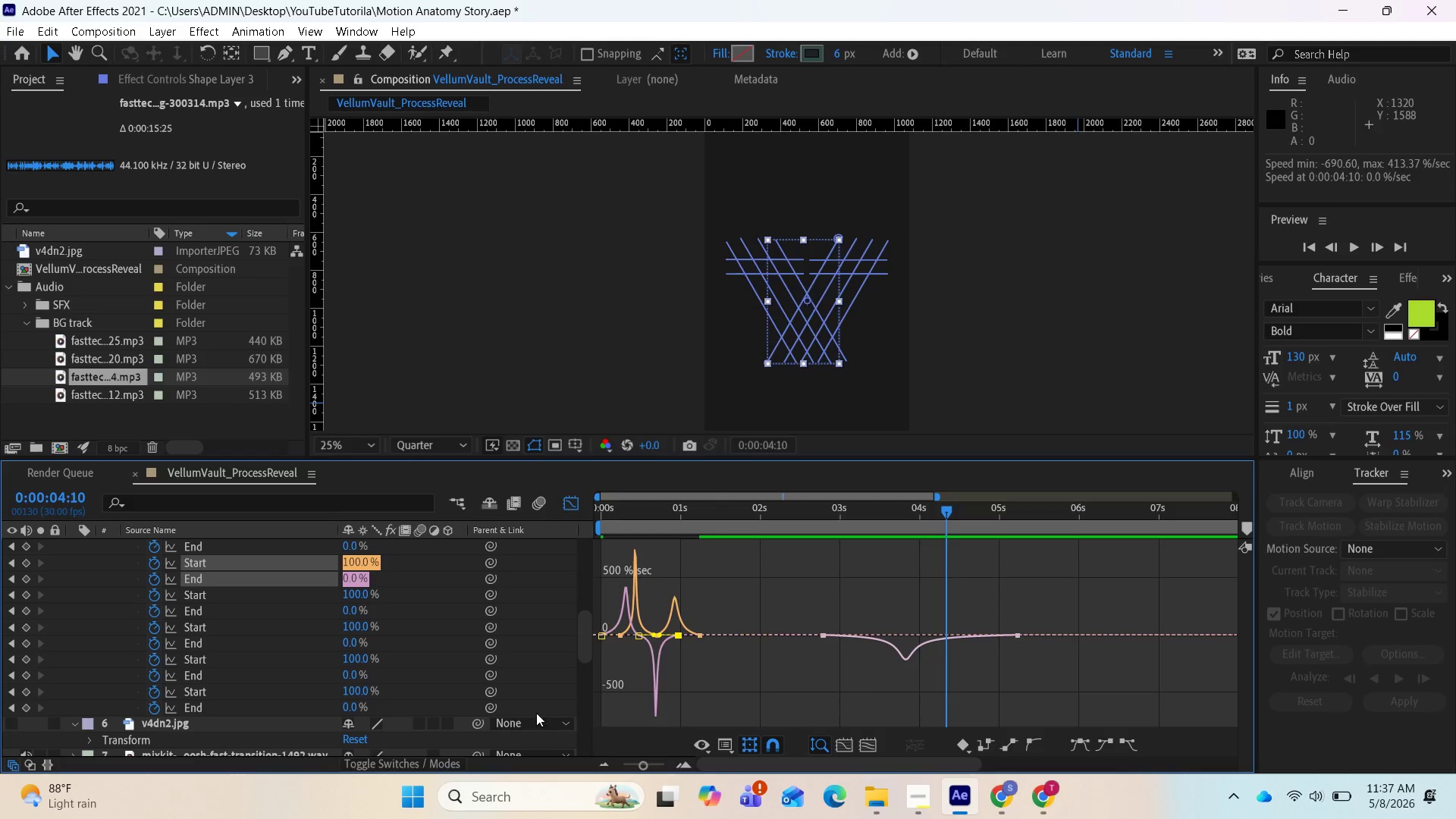 
left_click([251, 600])
 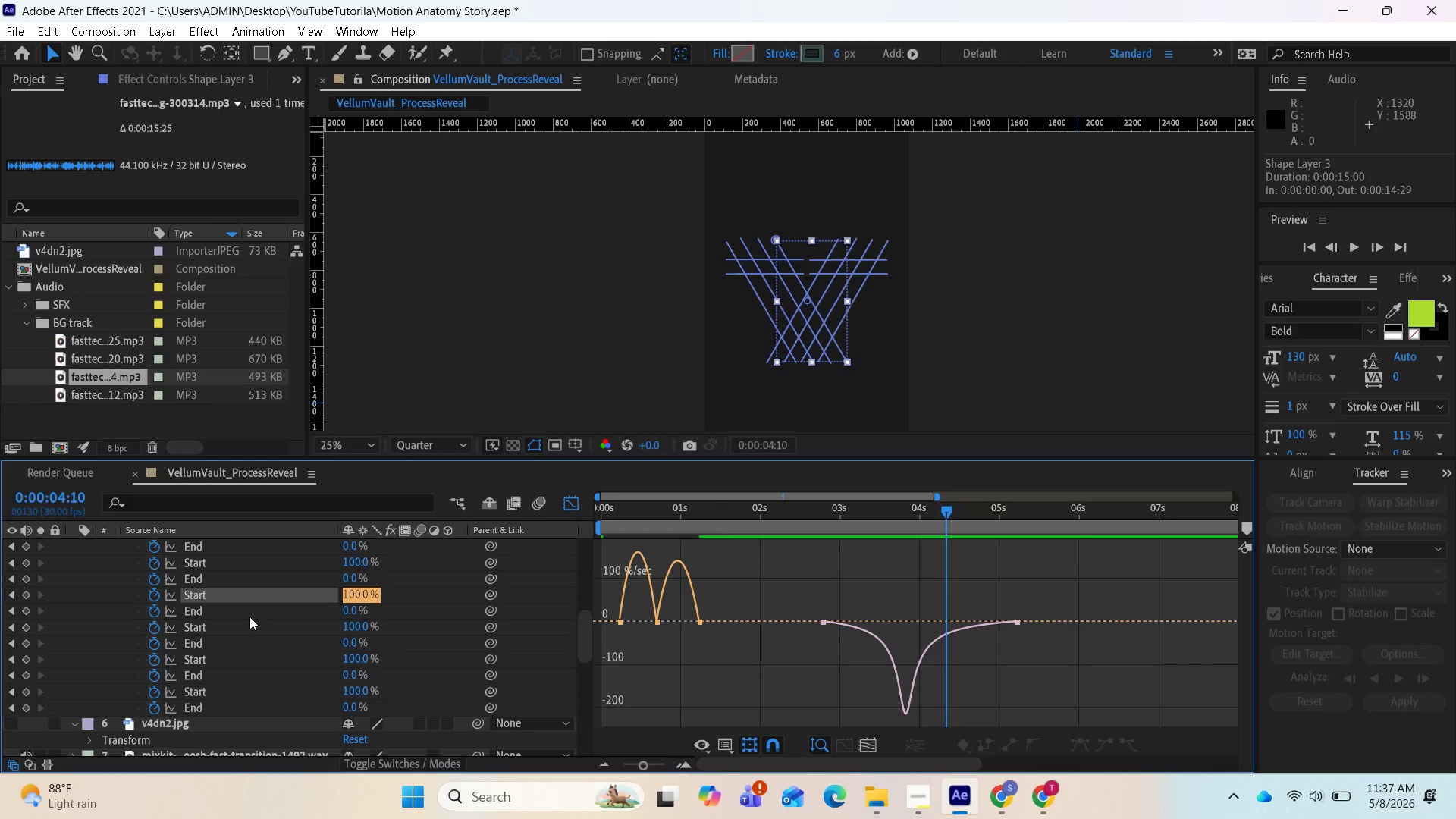 
hold_key(key=ShiftLeft, duration=0.67)
left_click([249, 617])
 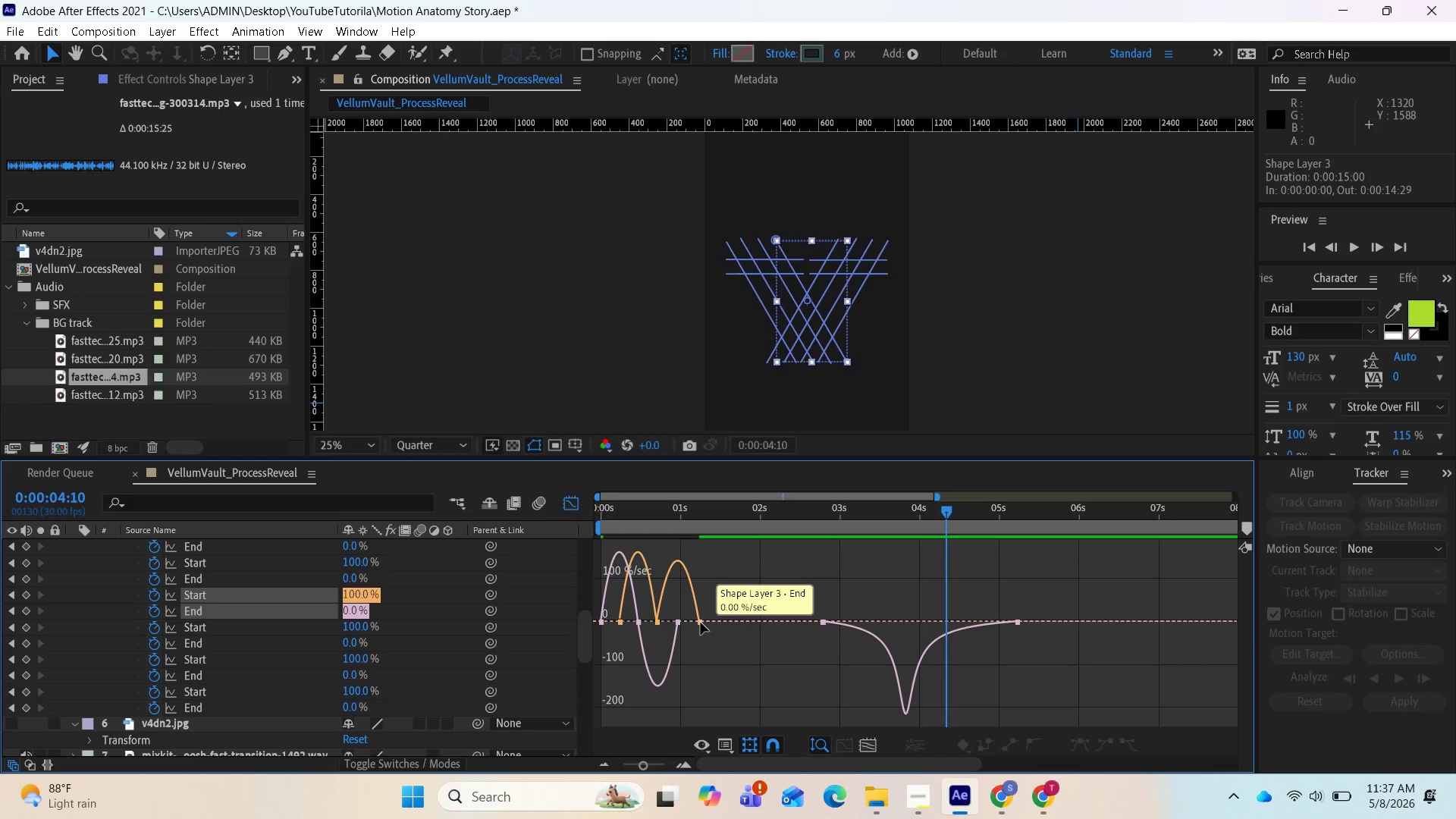 
left_click([698, 623])
 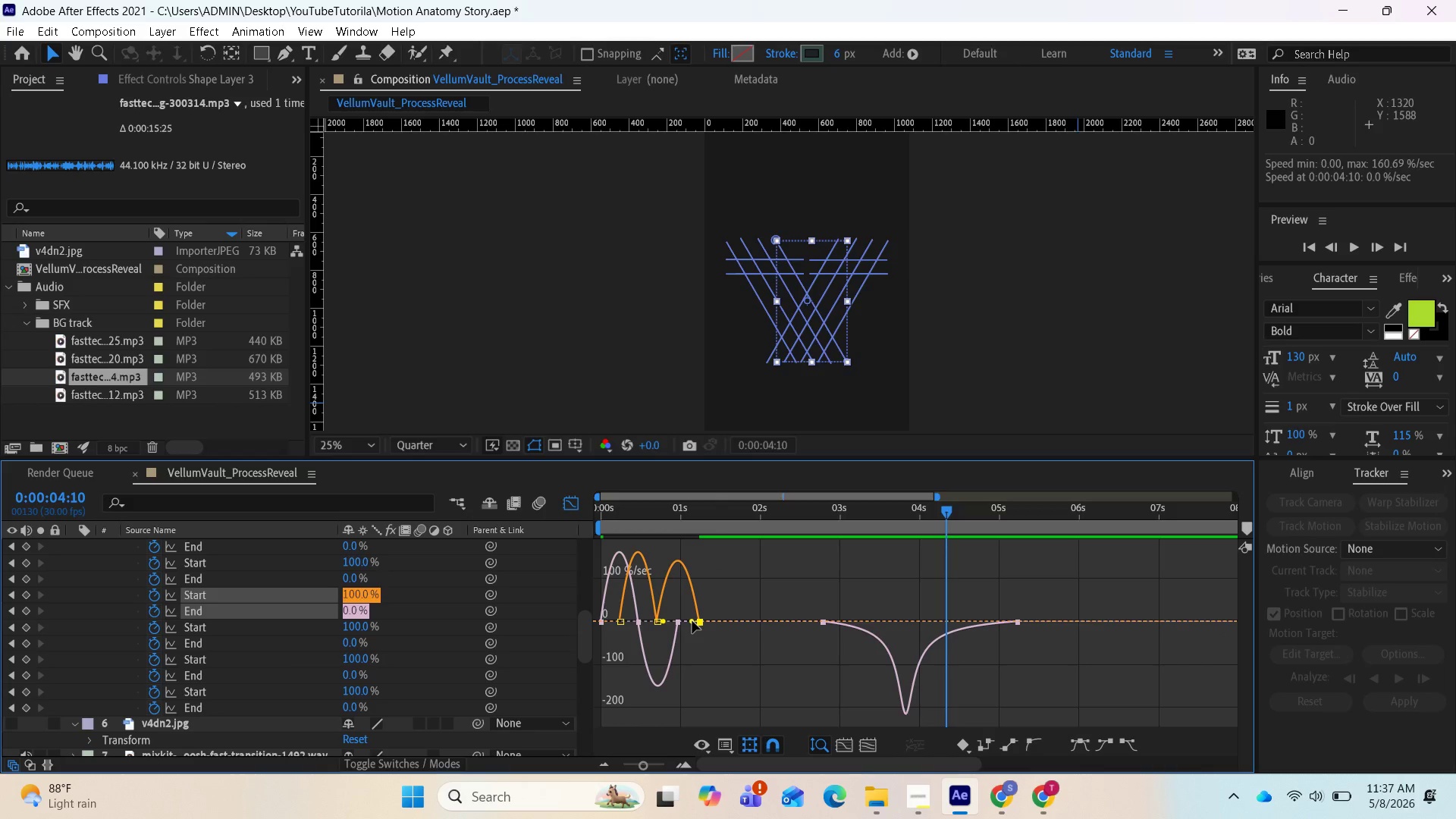 
left_click_drag(start_coordinate=[692, 621], to_coordinate=[681, 617])
 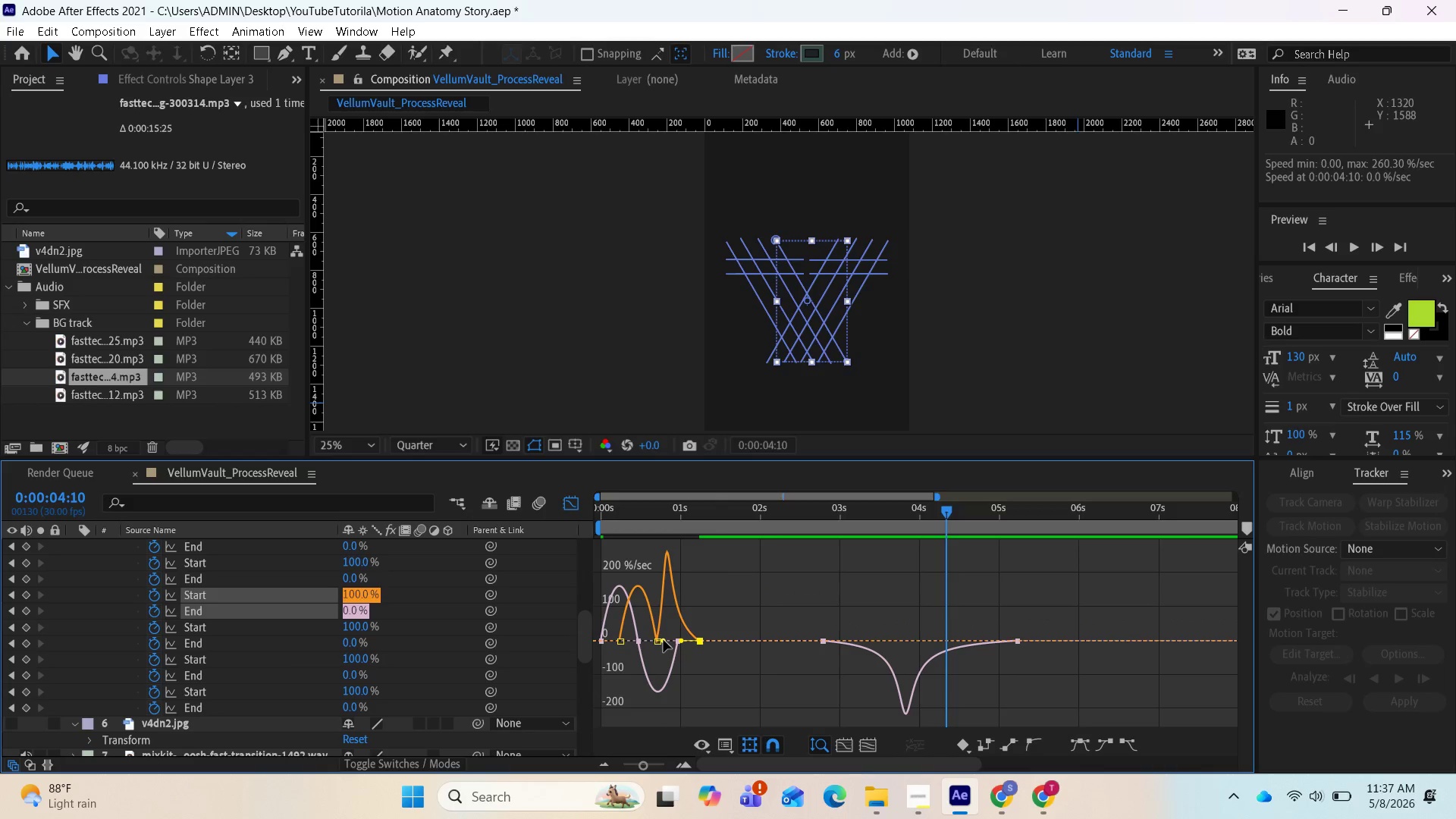 
left_click_drag(start_coordinate=[662, 640], to_coordinate=[670, 643])
 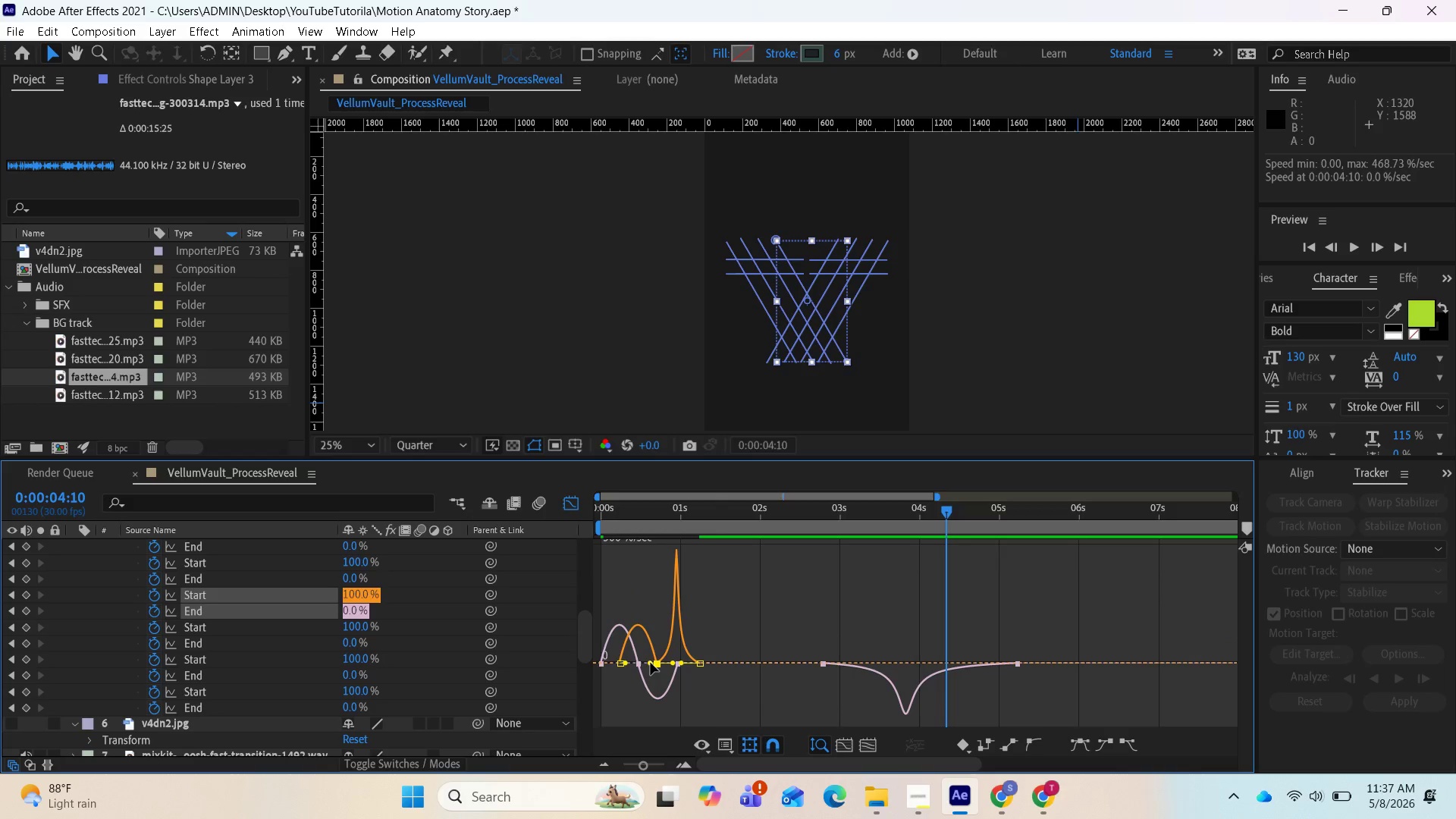 
left_click_drag(start_coordinate=[651, 663], to_coordinate=[641, 659])
 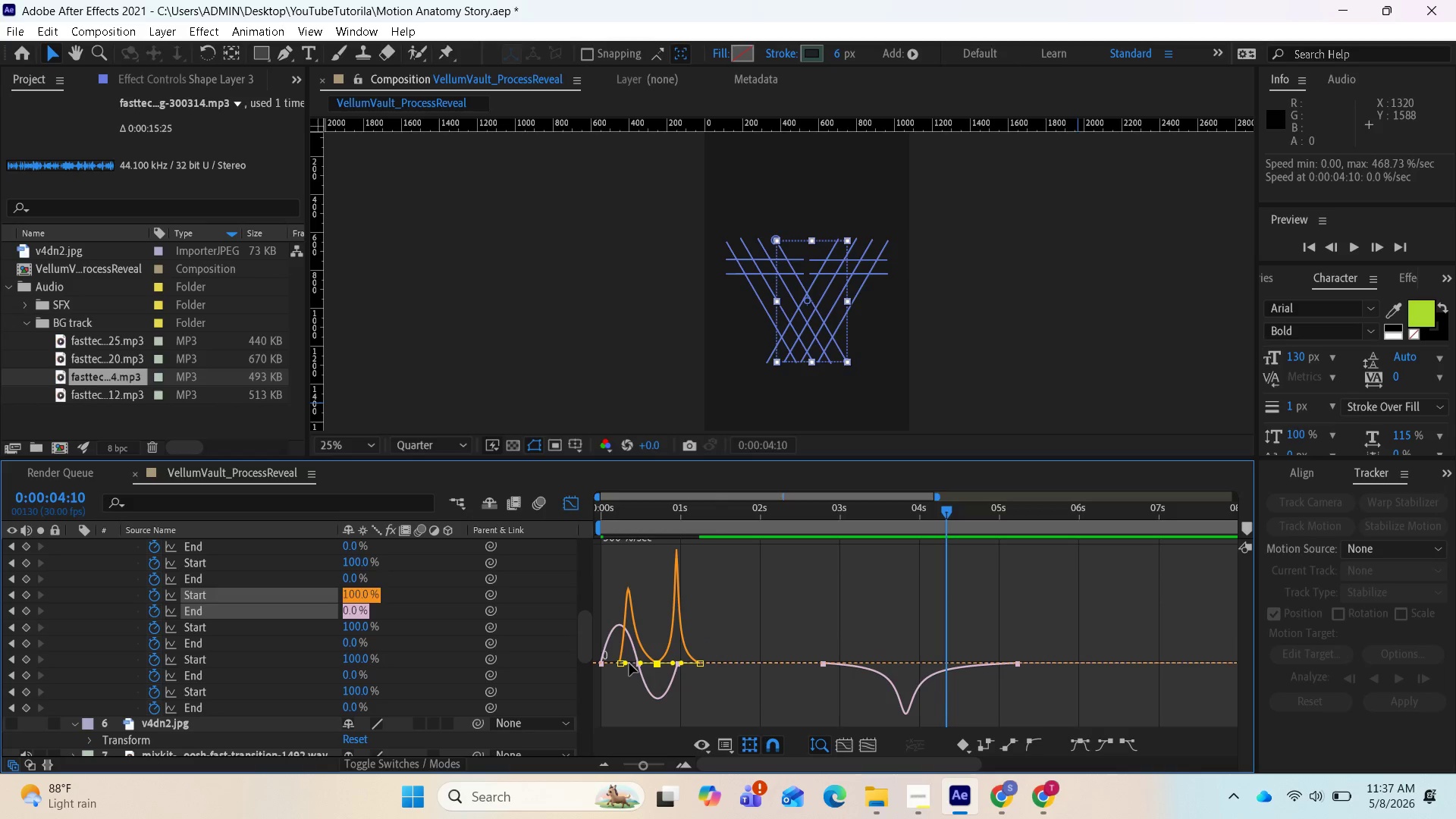 
left_click_drag(start_coordinate=[629, 663], to_coordinate=[635, 665])
 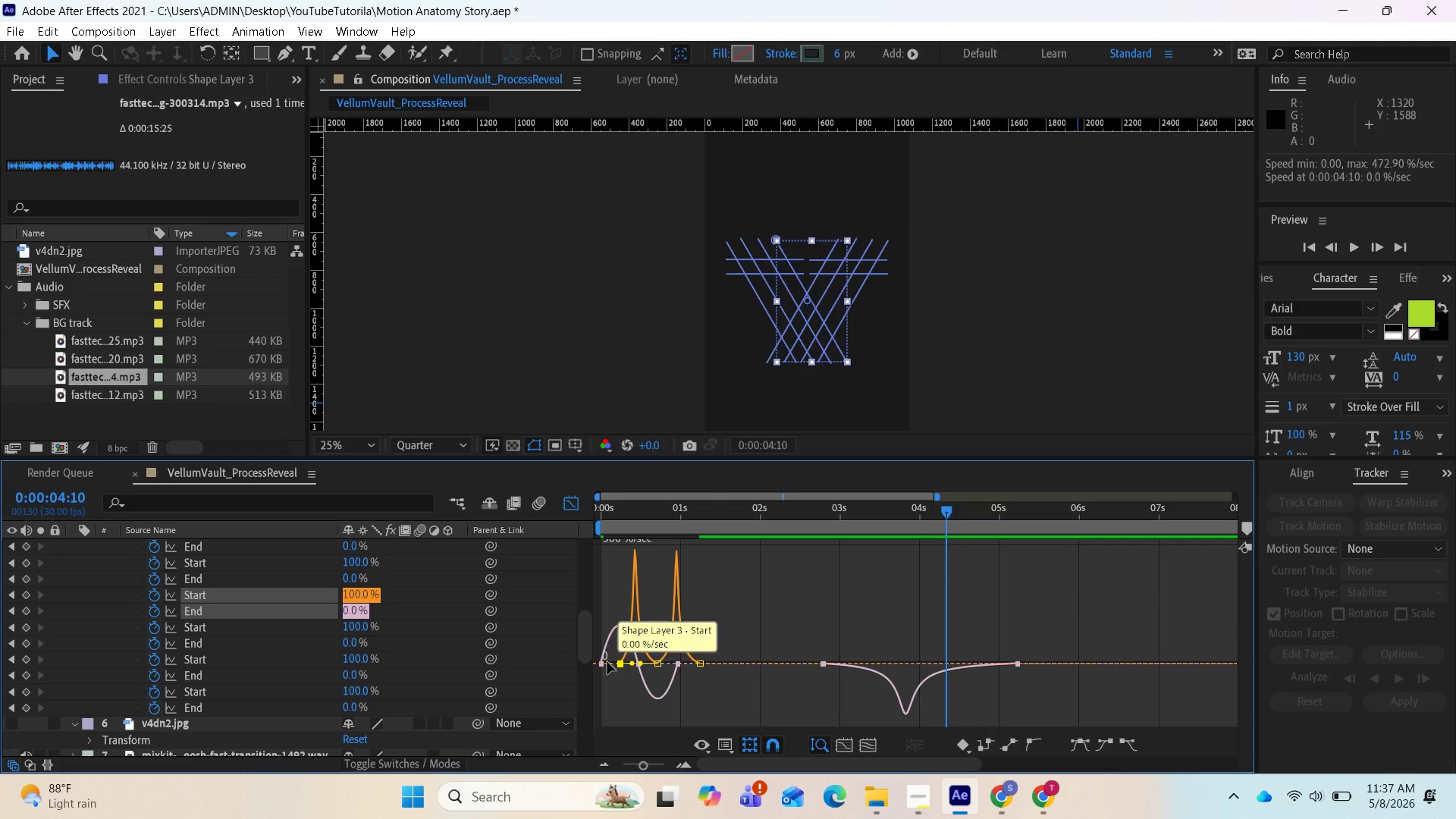 
left_click([602, 662])
 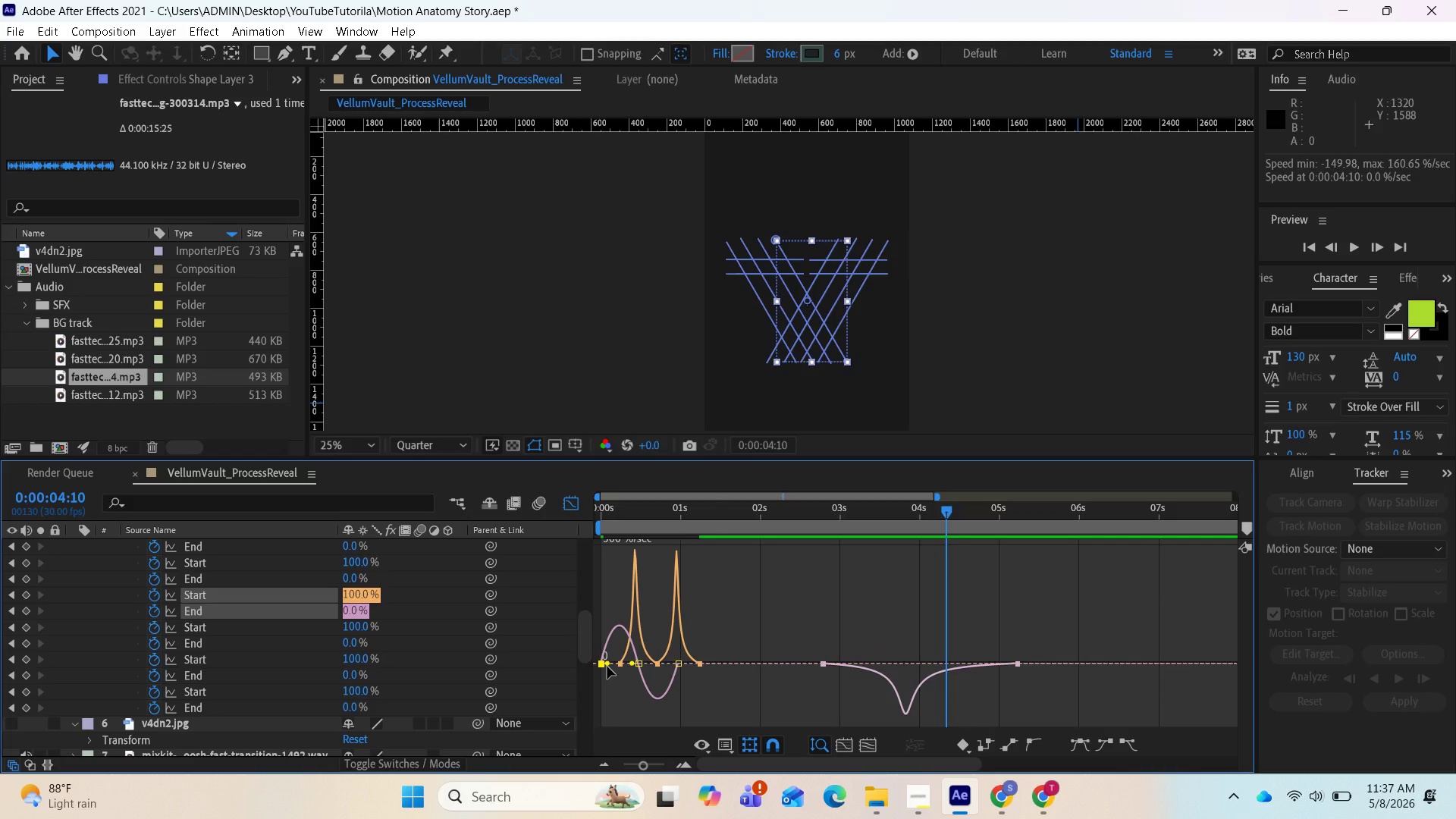 
left_click_drag(start_coordinate=[607, 667], to_coordinate=[615, 665])
 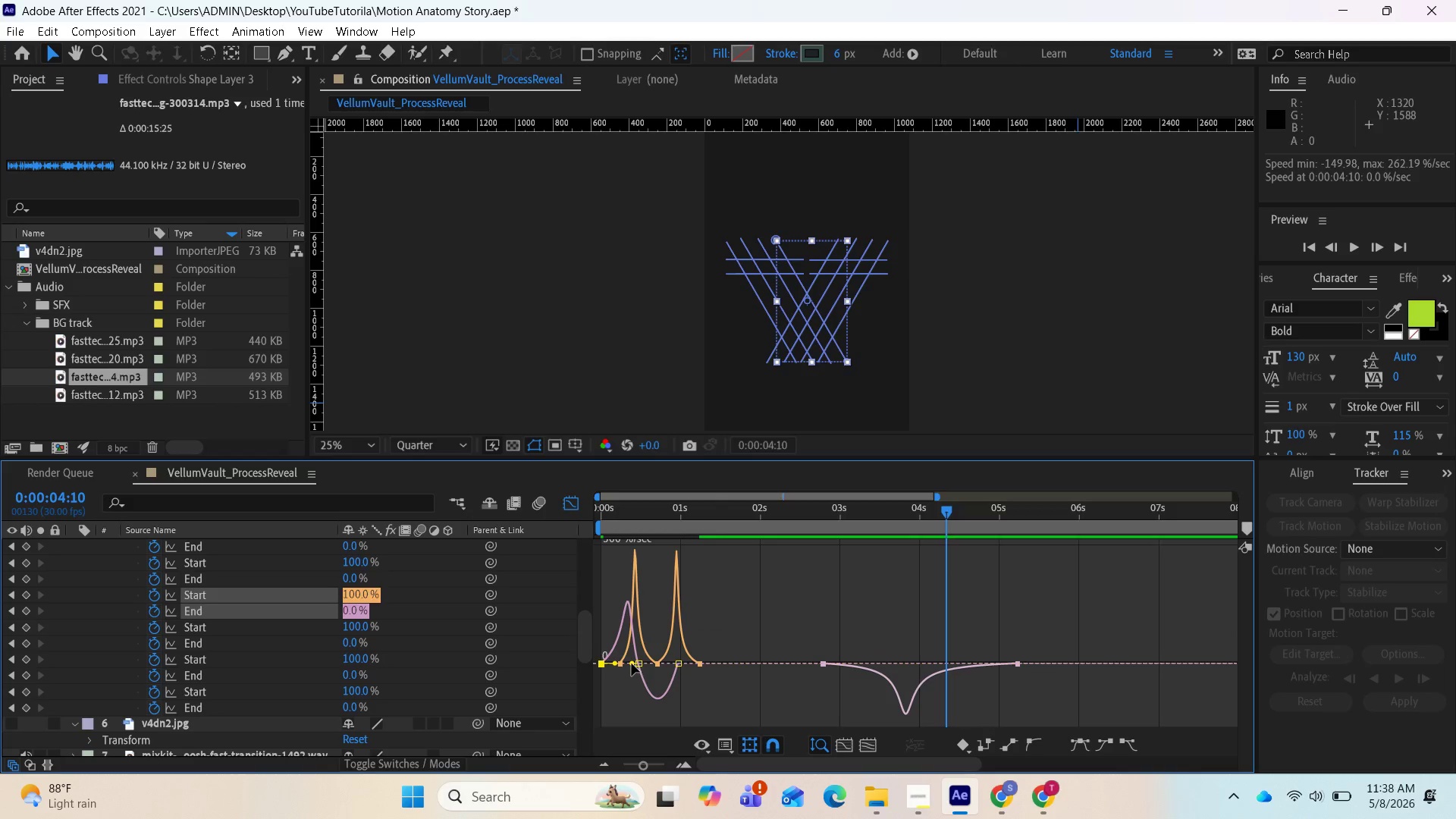 
left_click_drag(start_coordinate=[632, 663], to_coordinate=[626, 667])
 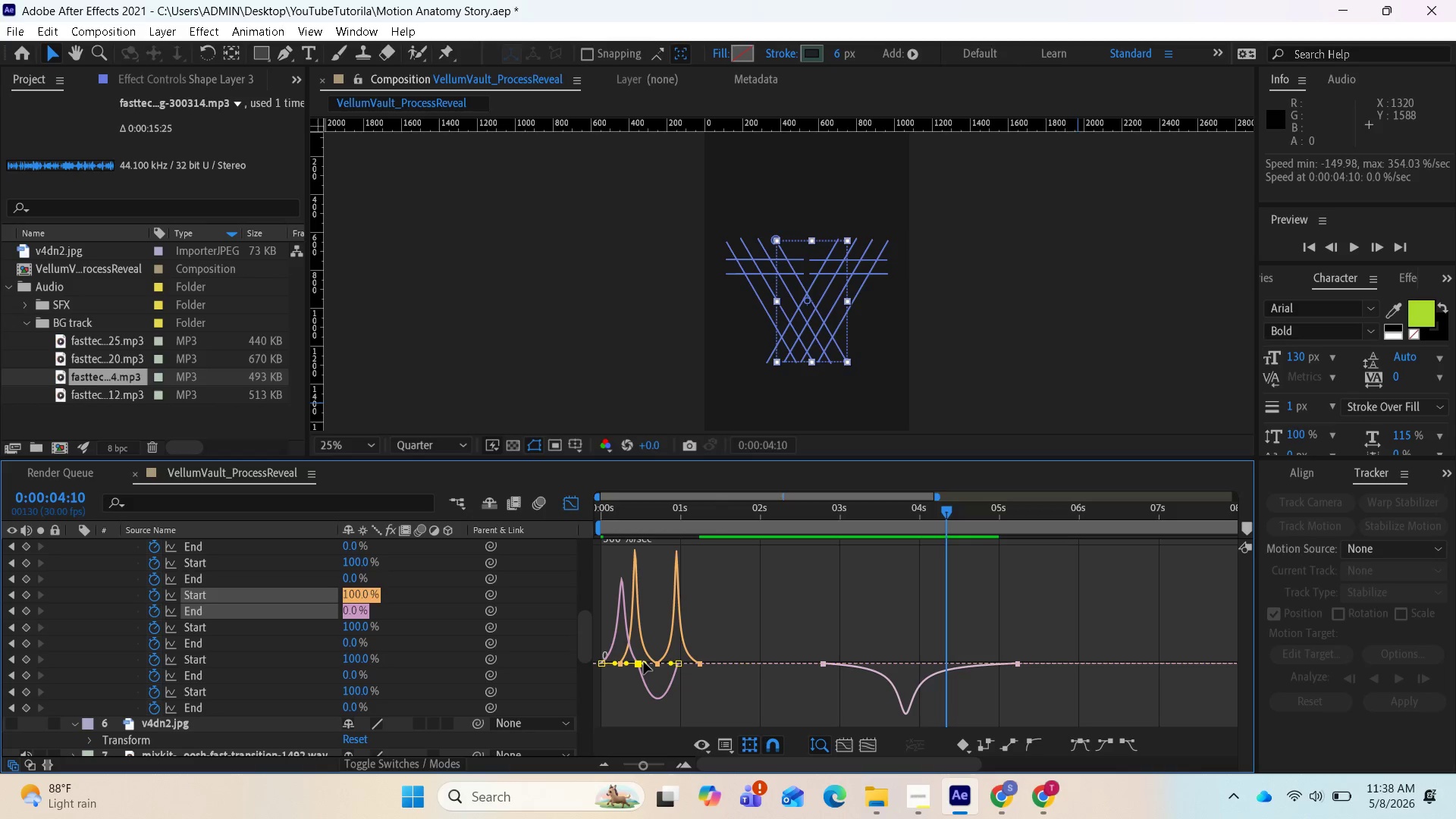 
left_click_drag(start_coordinate=[644, 662], to_coordinate=[654, 665])
 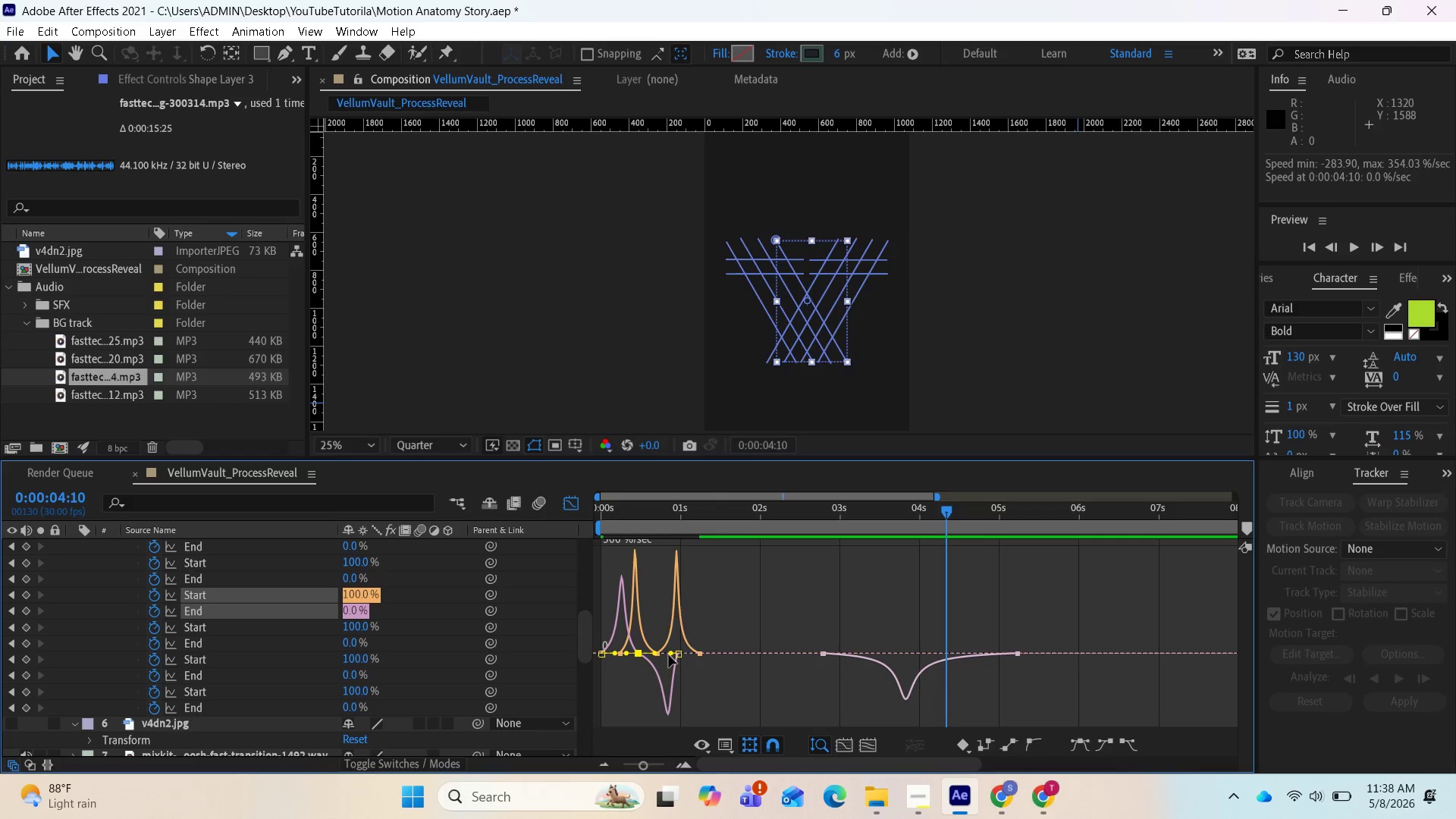 
left_click_drag(start_coordinate=[669, 654], to_coordinate=[662, 655])
 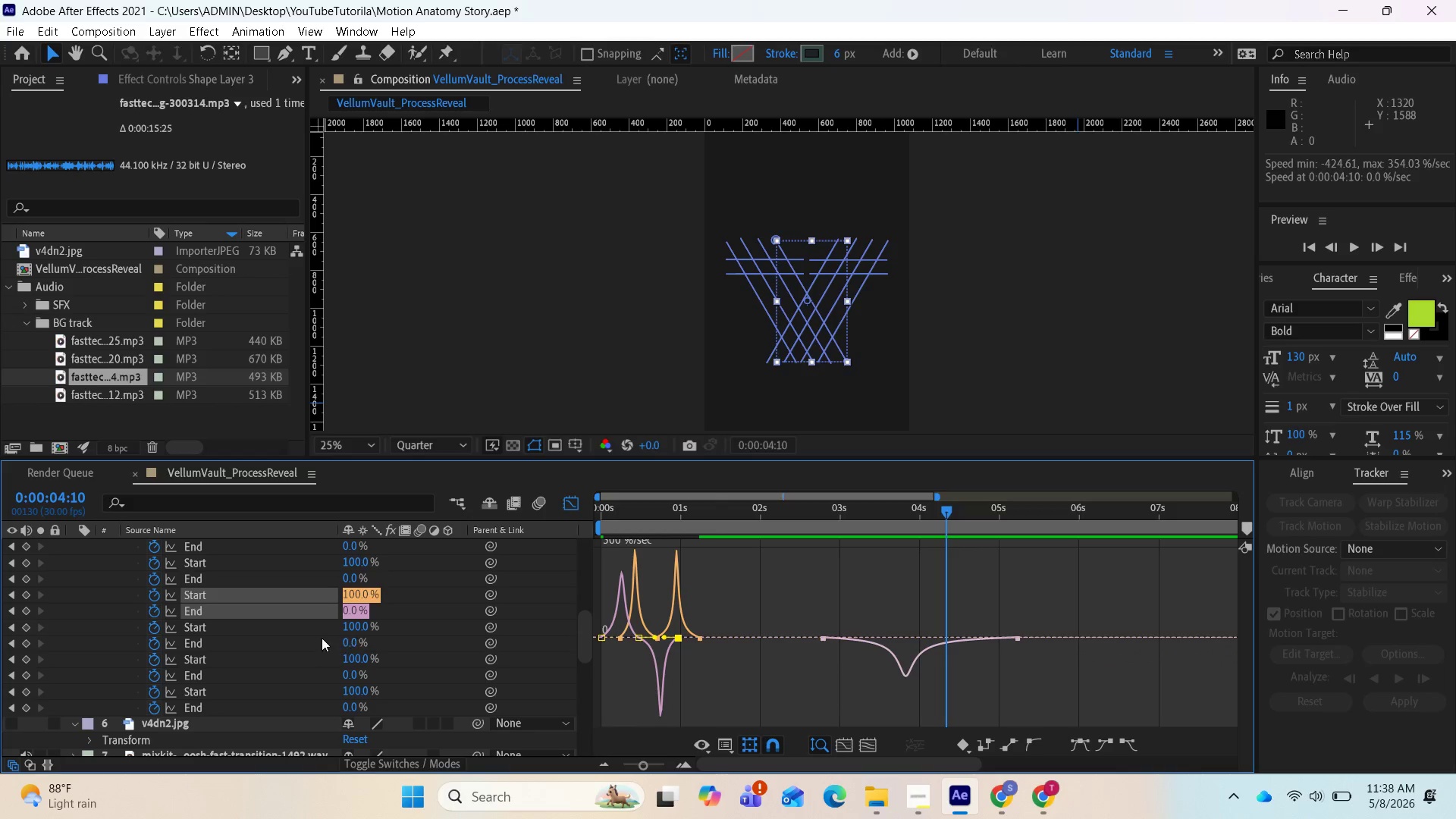 
left_click([277, 626])
 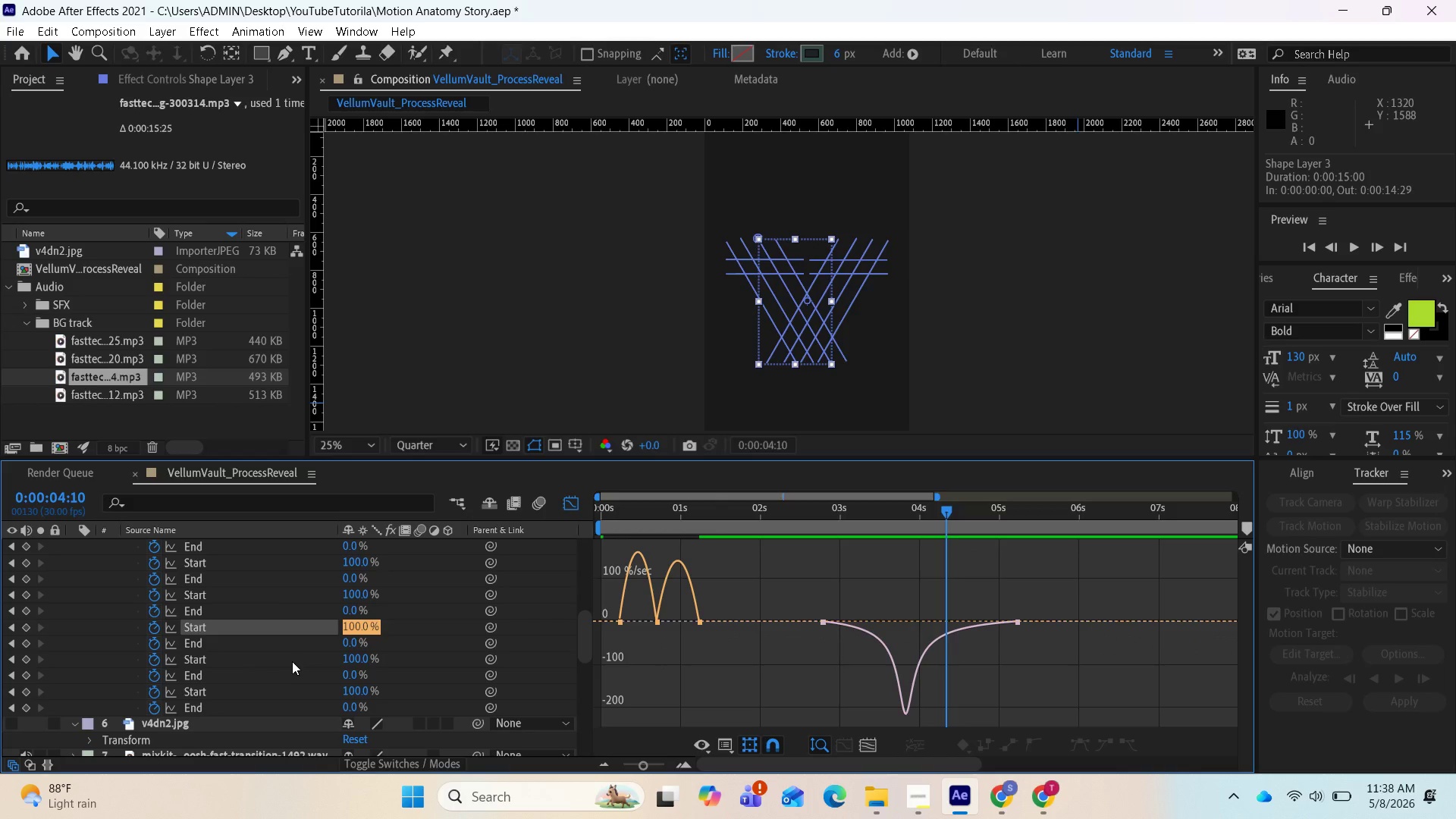 
hold_key(key=ShiftLeft, duration=1.06)
left_click([284, 648])
 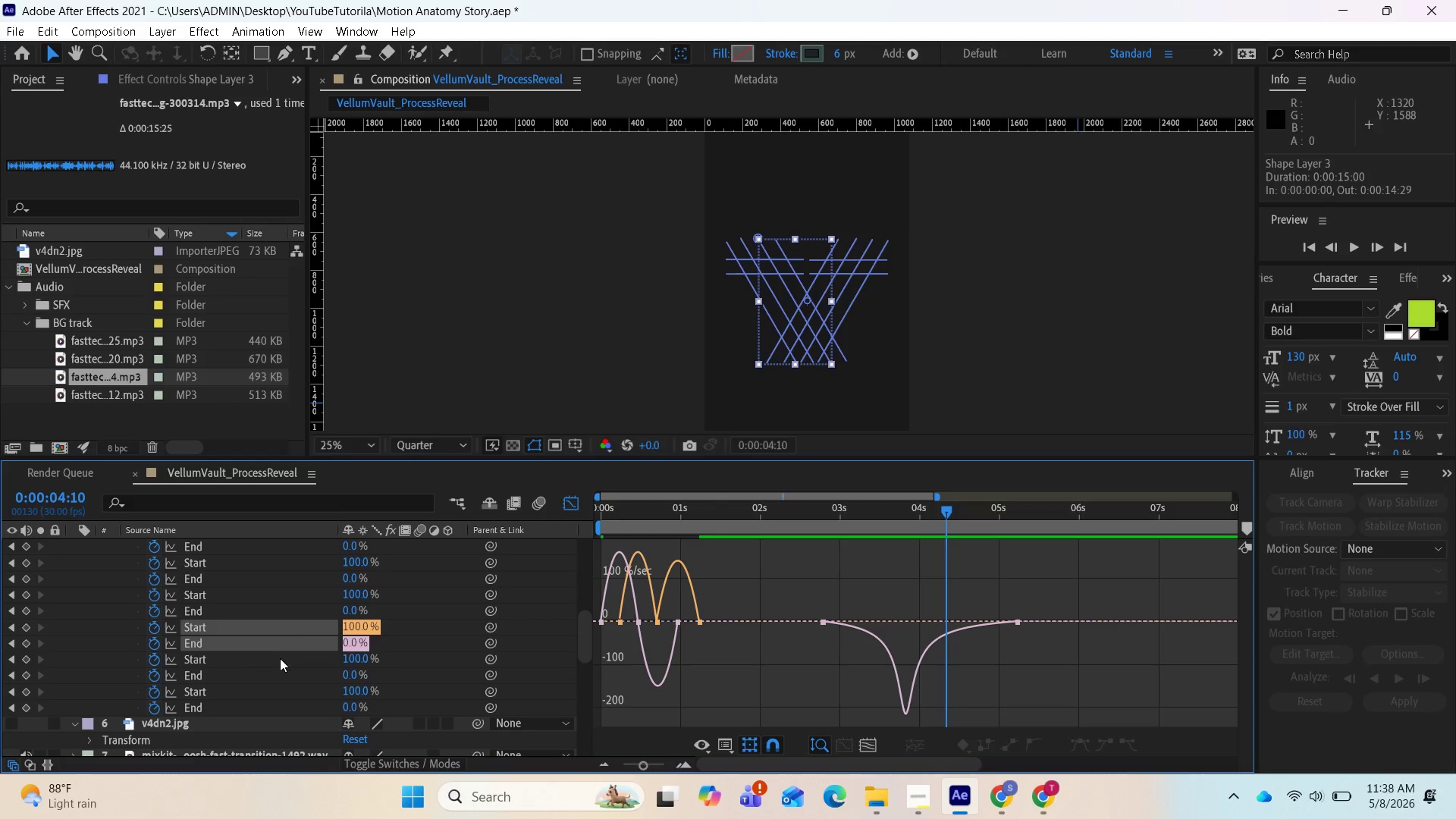 
scroll: coordinate [278, 662], scroll_direction: down, amount: 1.0
 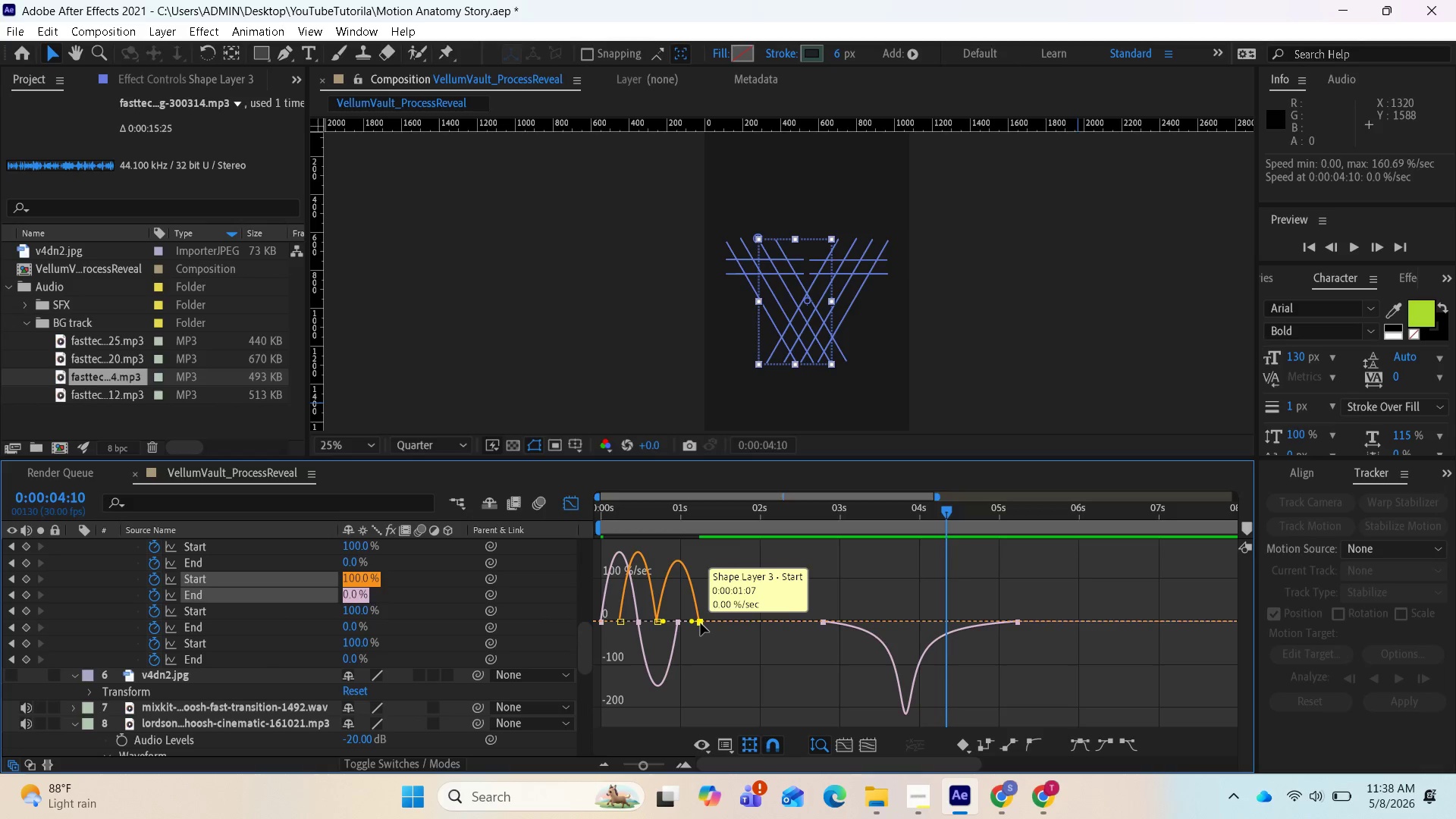 
left_click_drag(start_coordinate=[692, 620], to_coordinate=[683, 625])
 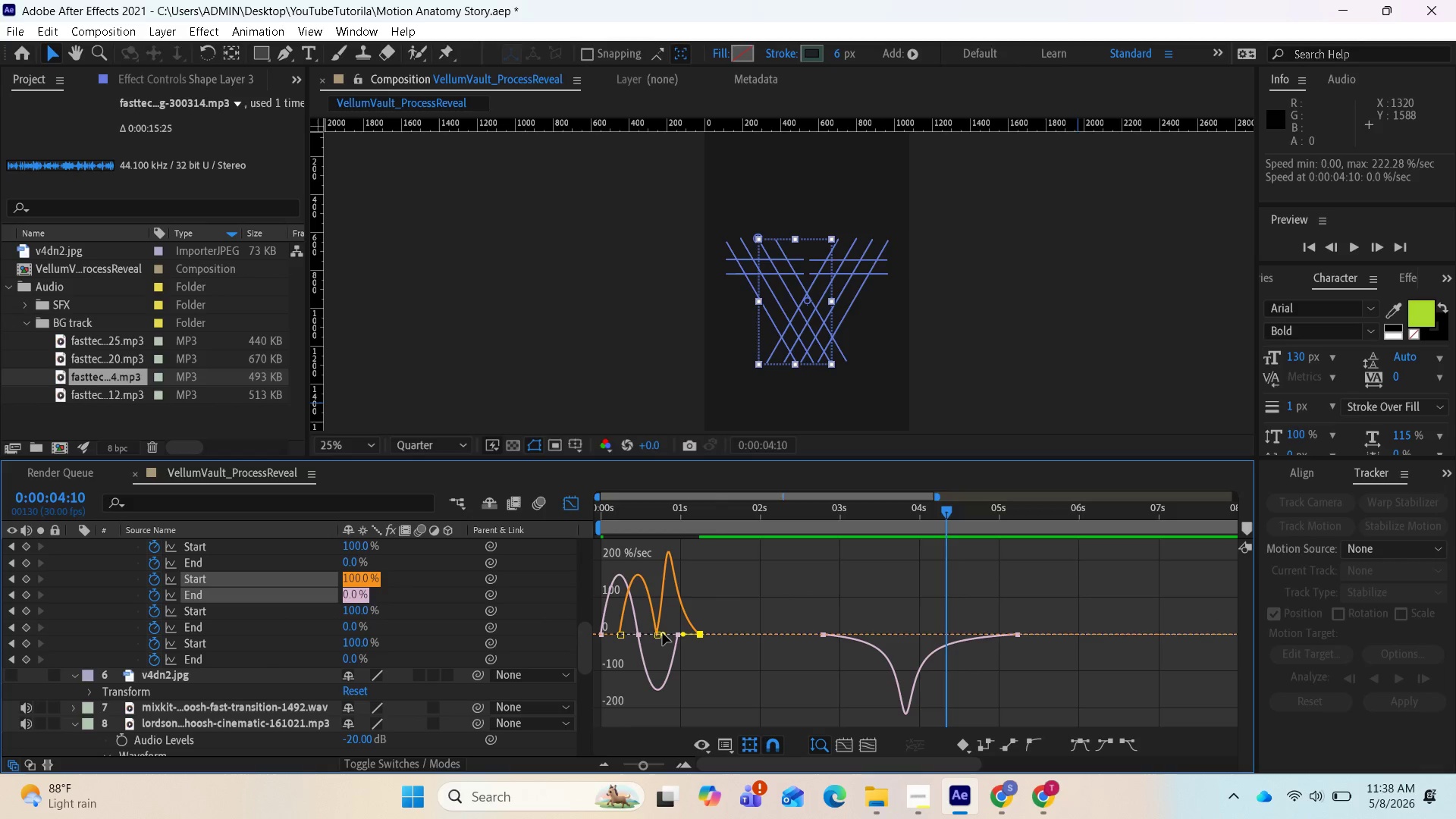 
left_click_drag(start_coordinate=[663, 633], to_coordinate=[672, 637])
 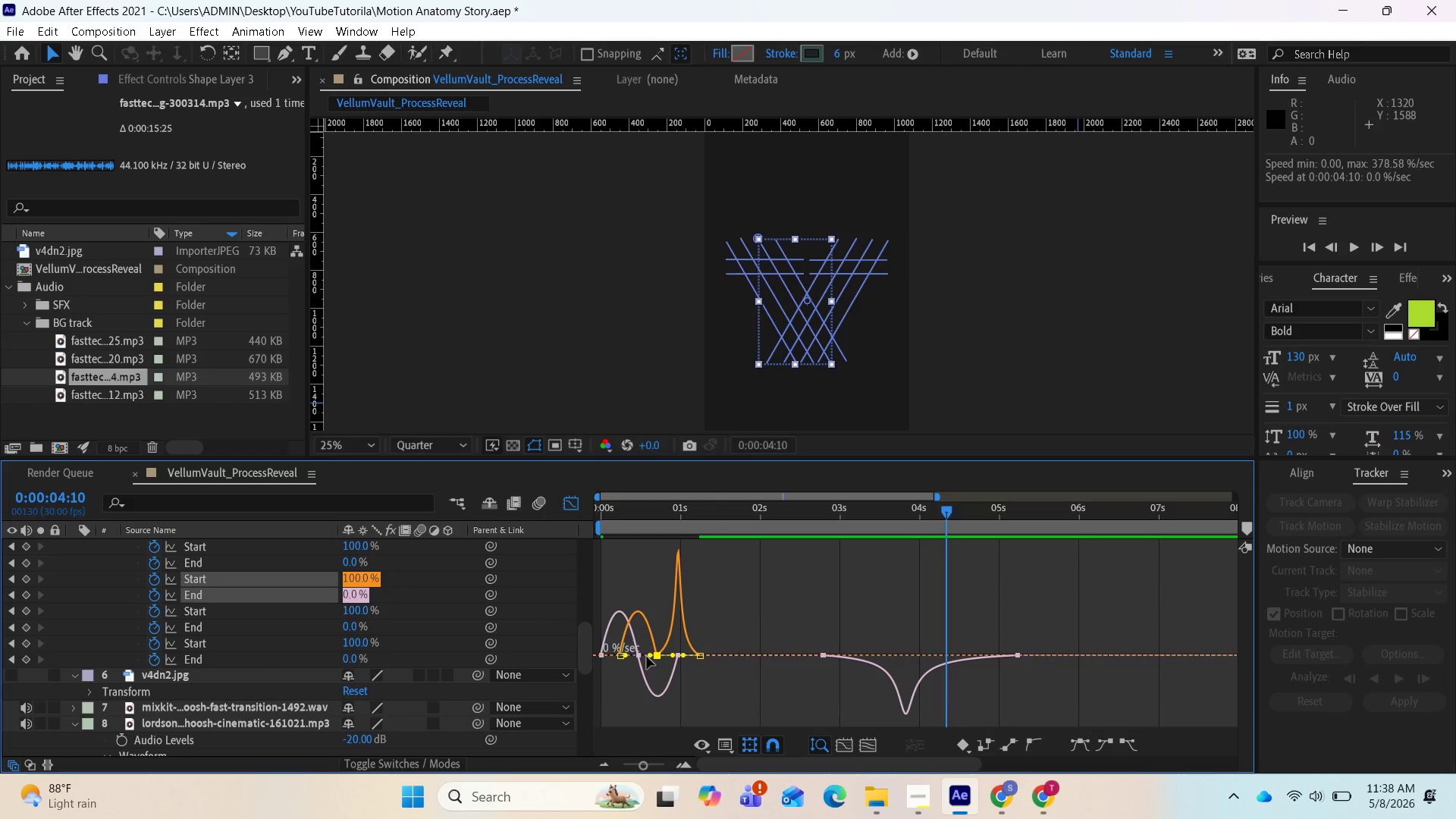 
left_click_drag(start_coordinate=[648, 656], to_coordinate=[639, 656])
 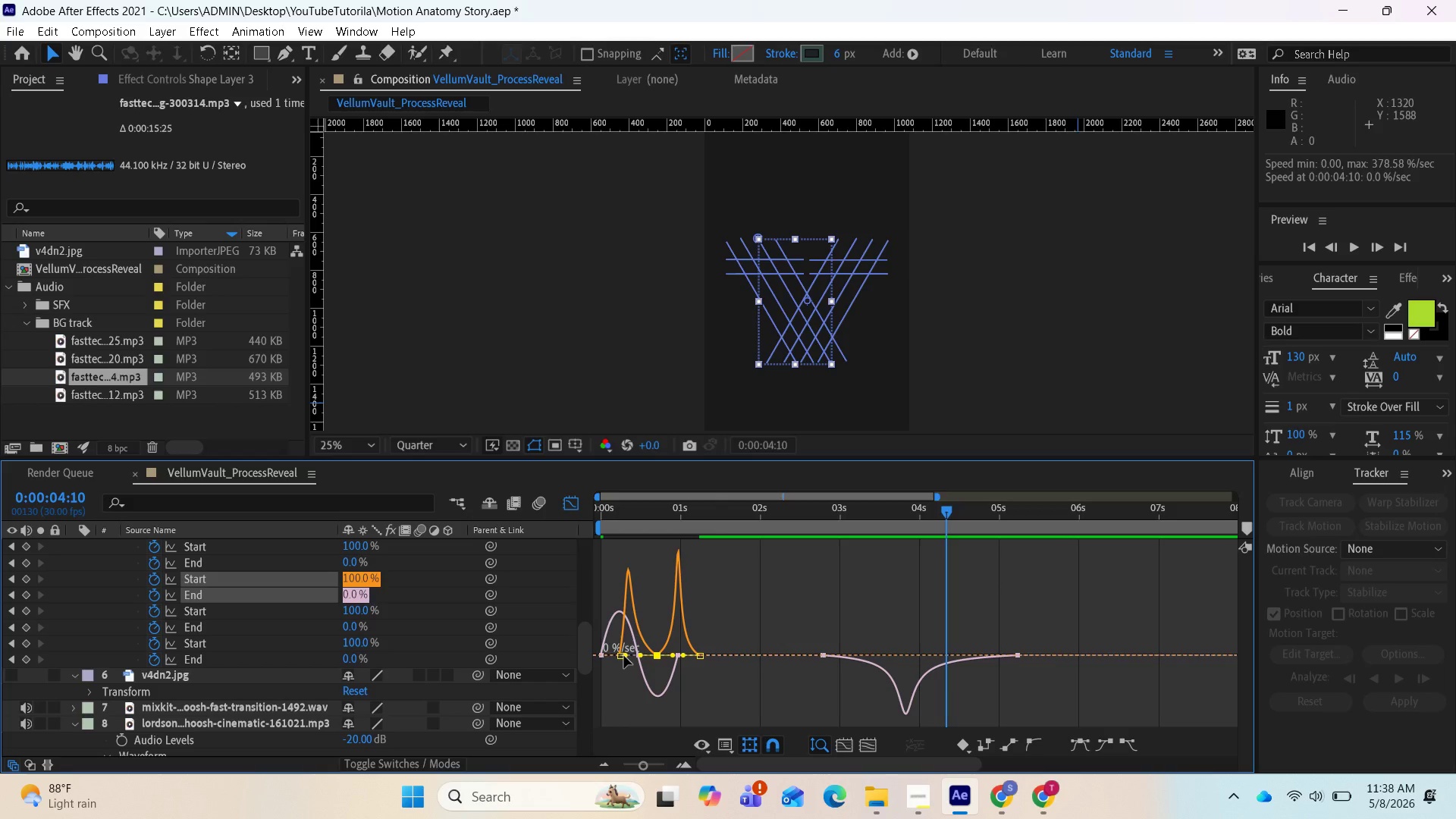 
left_click_drag(start_coordinate=[624, 656], to_coordinate=[634, 660])
 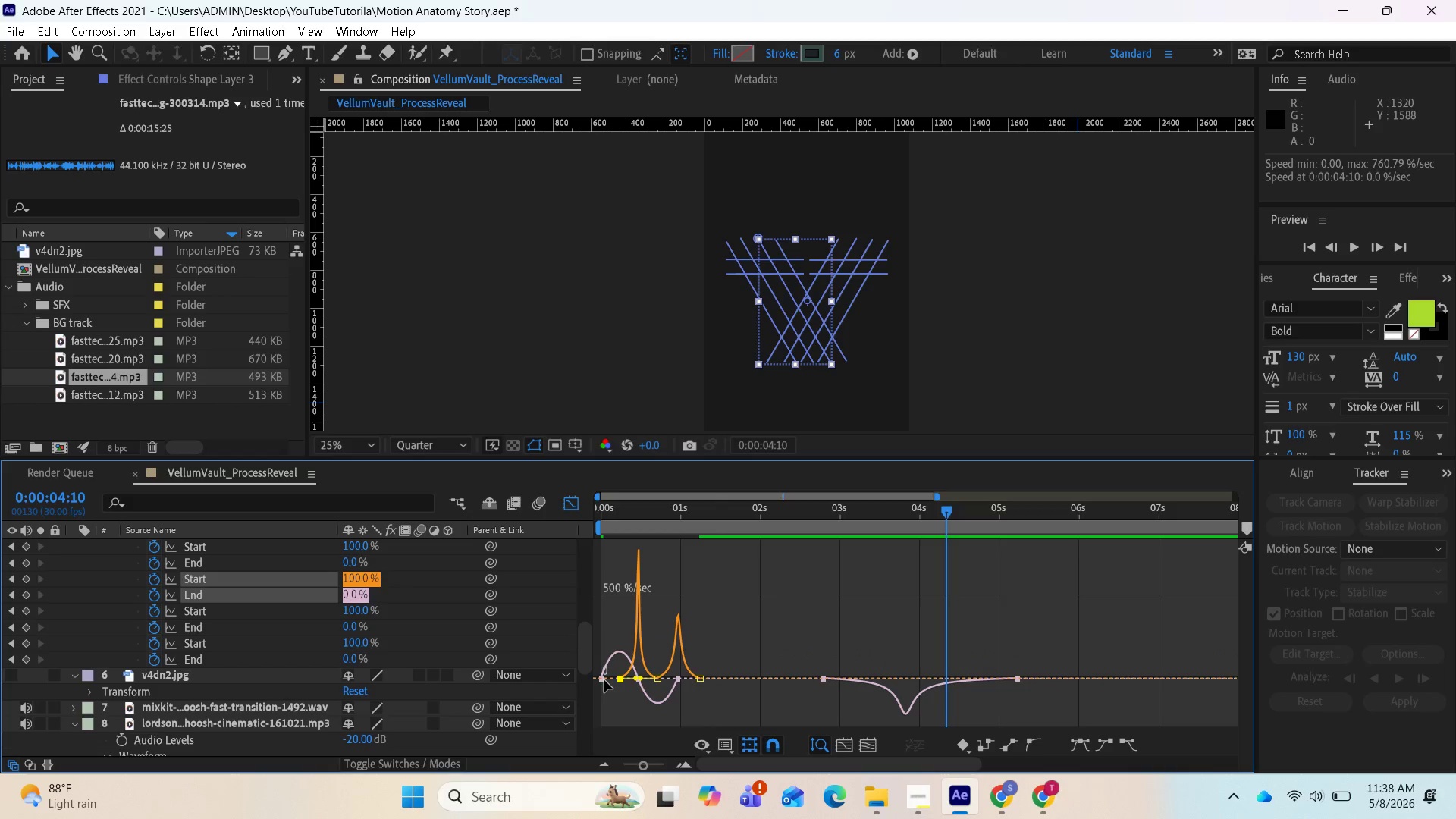 
left_click([600, 677])
 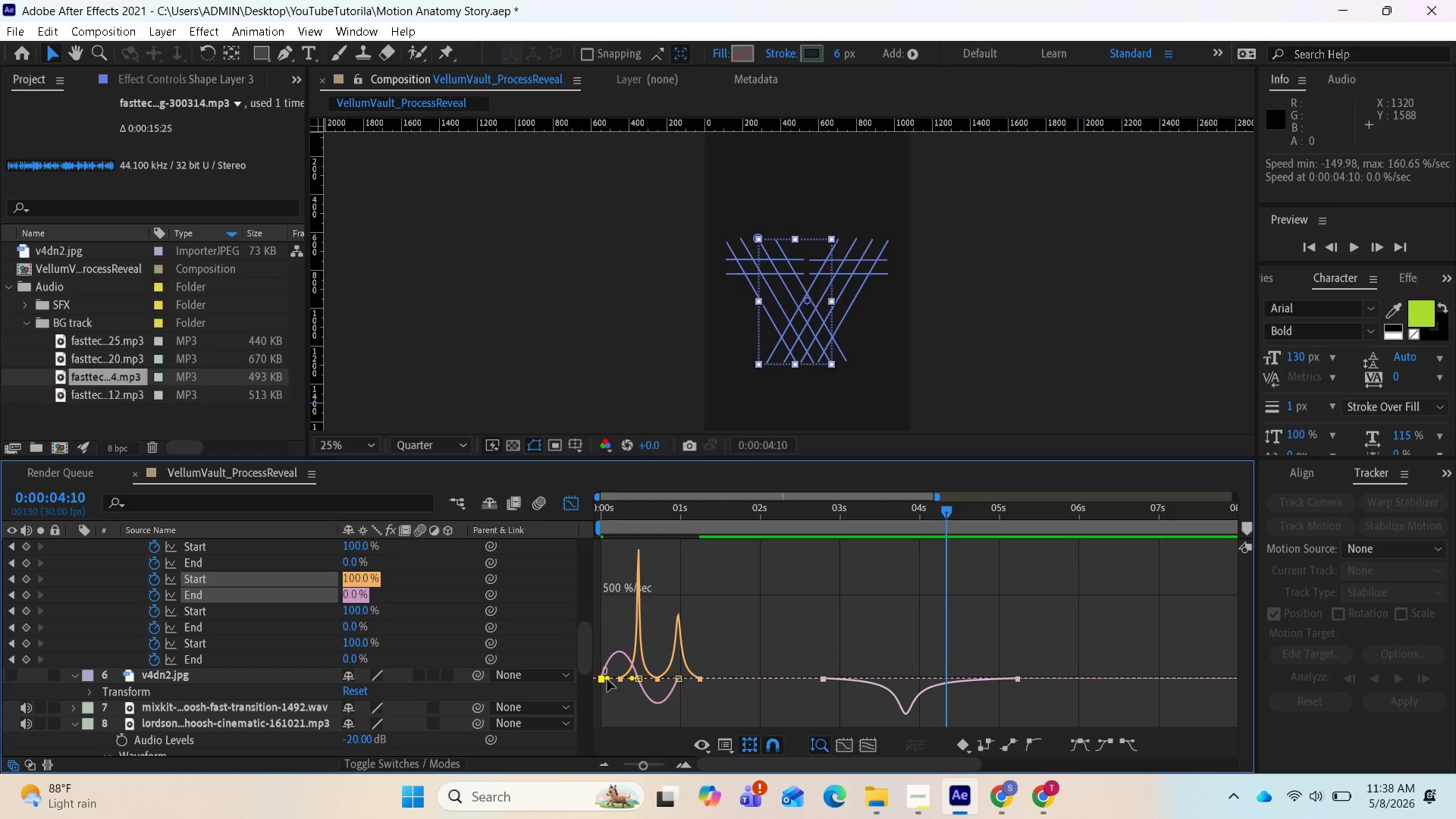 
left_click_drag(start_coordinate=[607, 679], to_coordinate=[620, 682])
 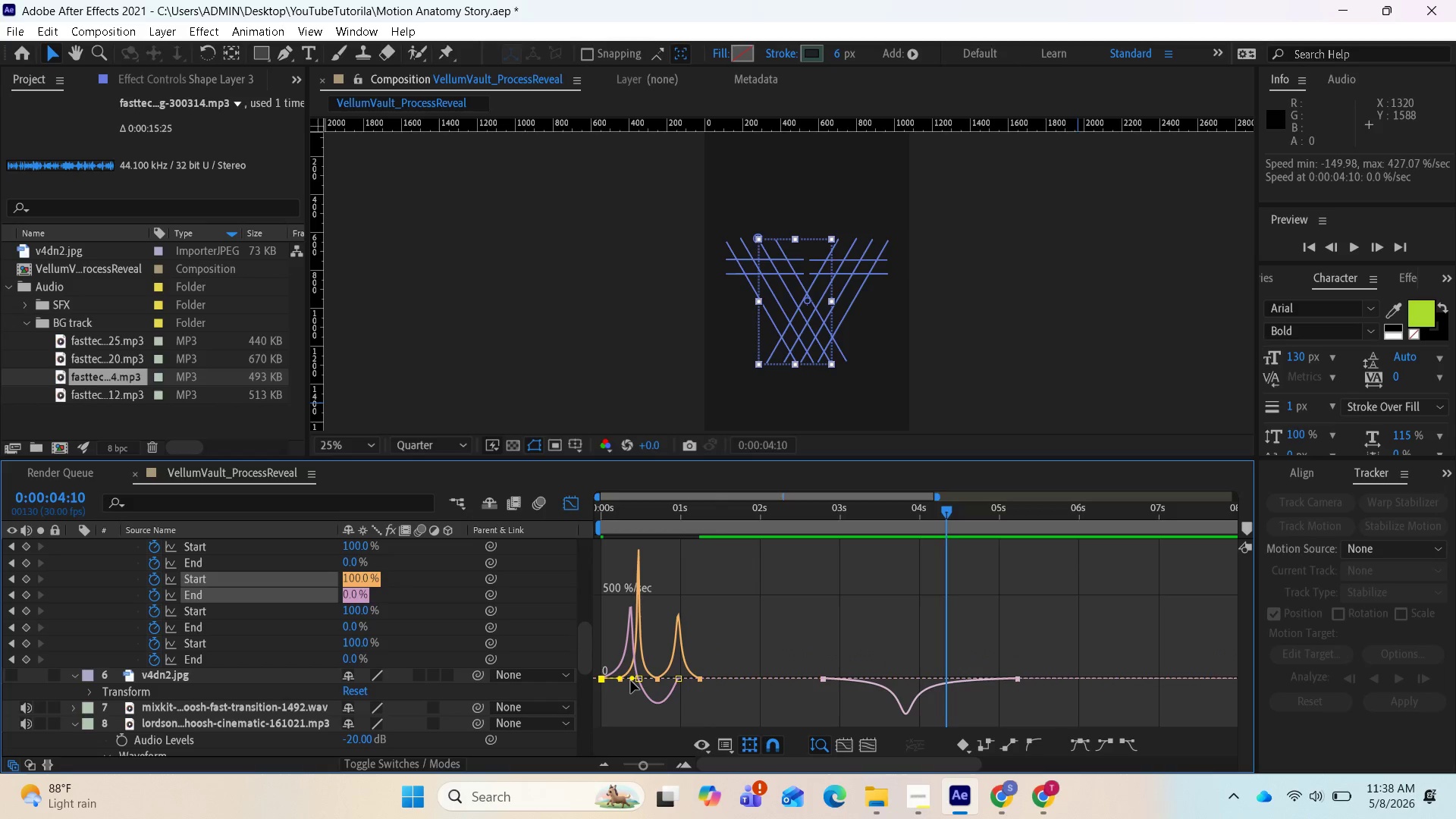 
left_click_drag(start_coordinate=[631, 681], to_coordinate=[623, 687])
 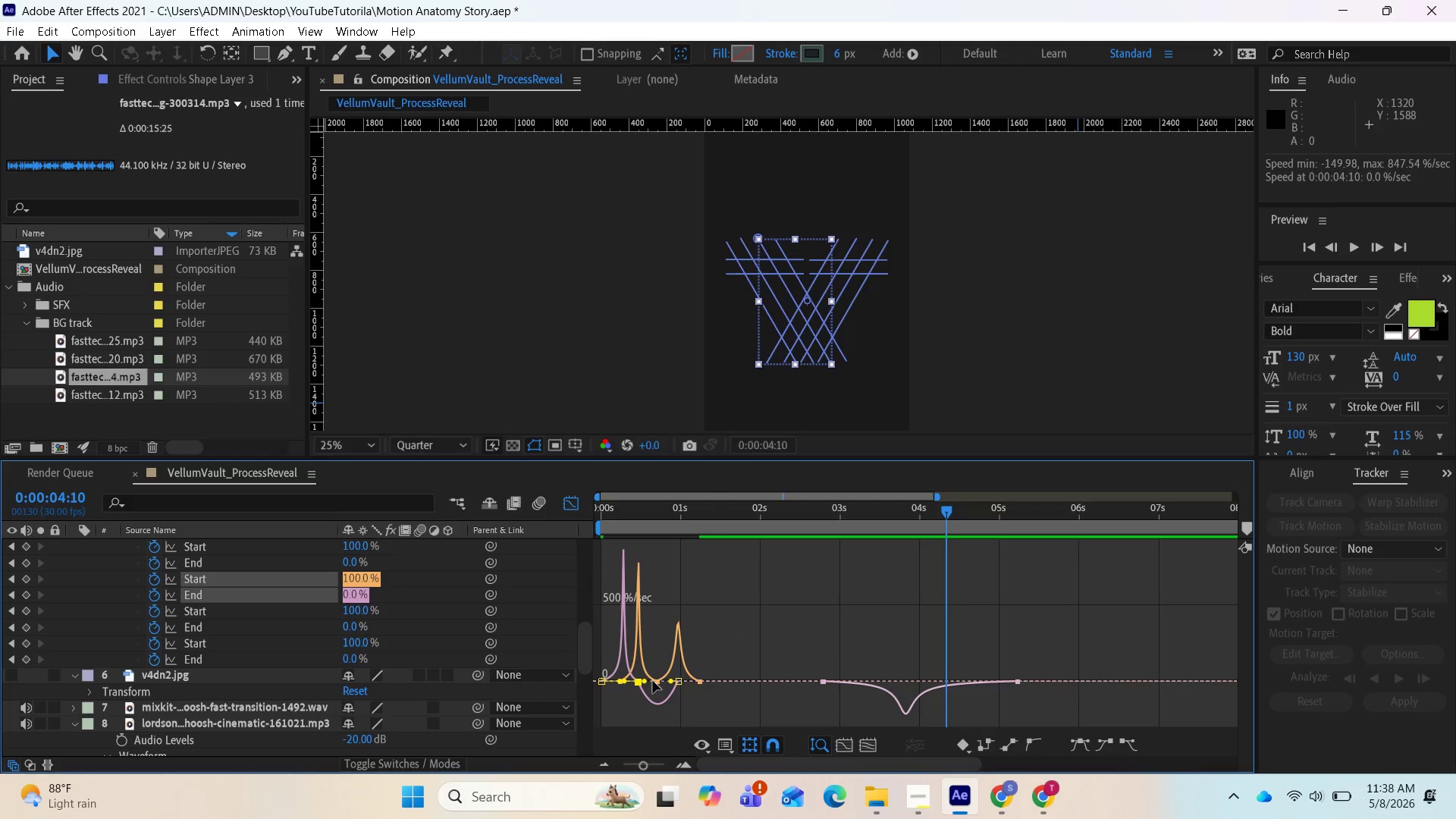 
left_click_drag(start_coordinate=[645, 681], to_coordinate=[655, 683])
 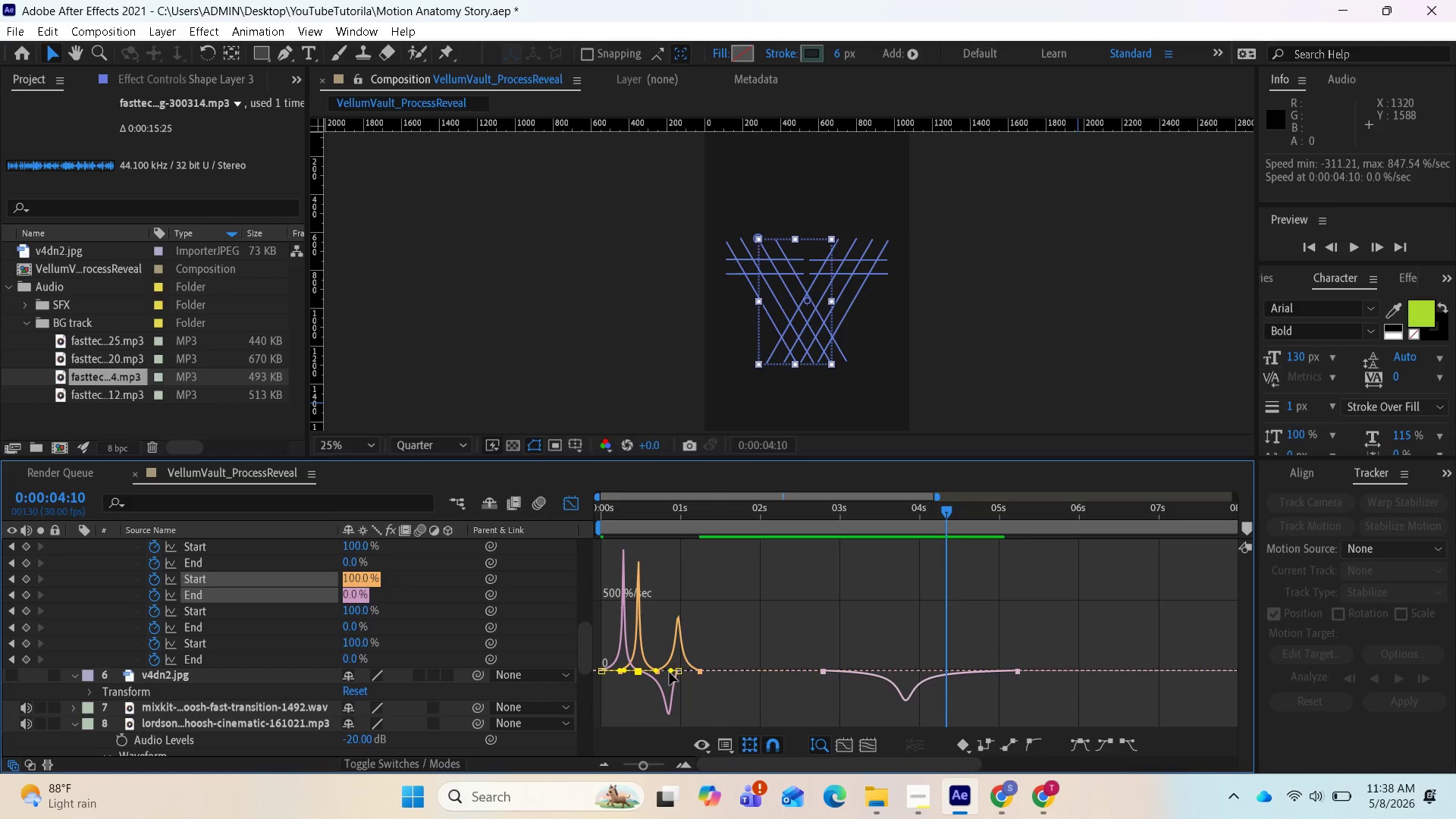 
left_click_drag(start_coordinate=[671, 671], to_coordinate=[656, 671])
 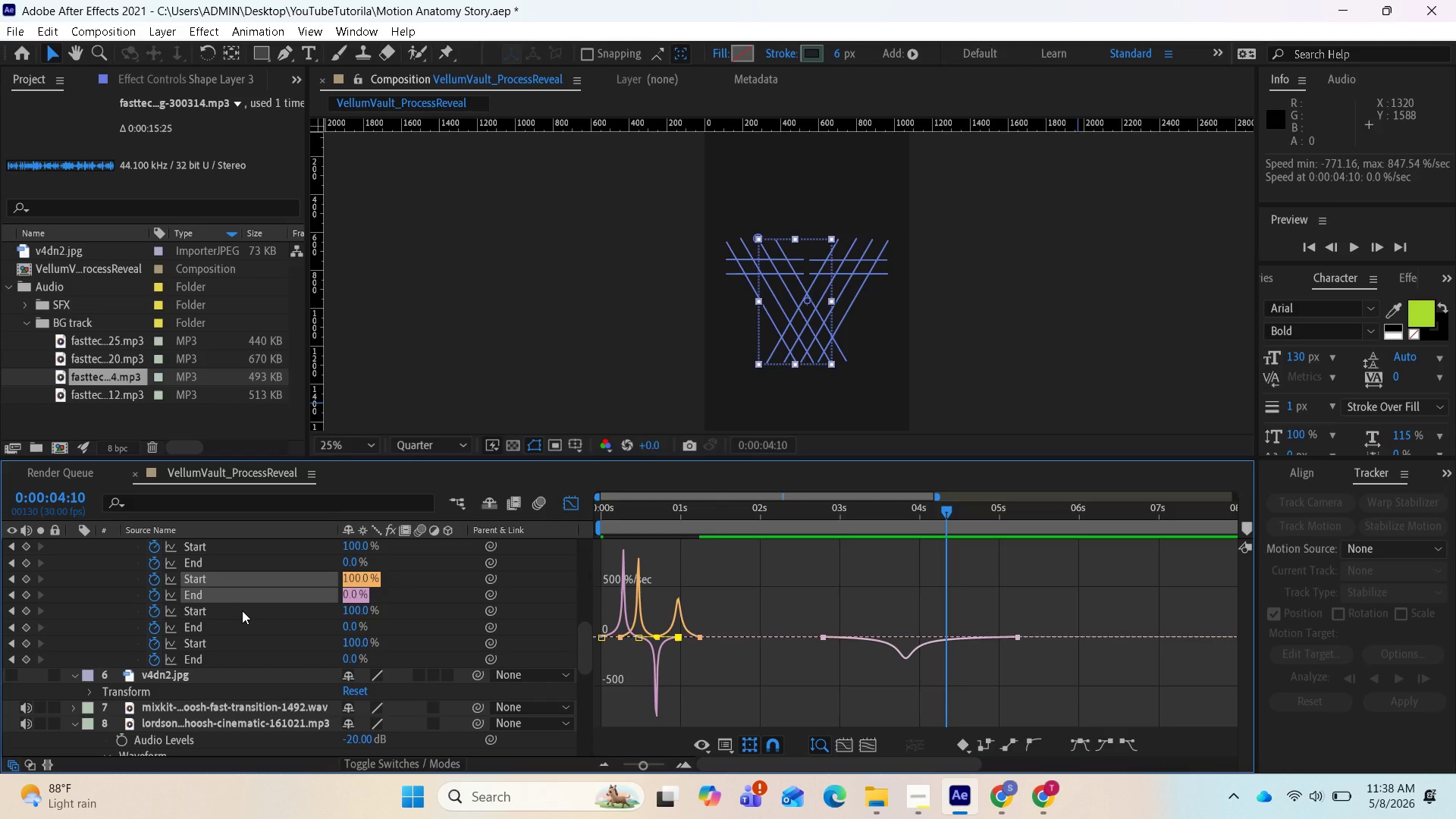 
wait(6.55)
 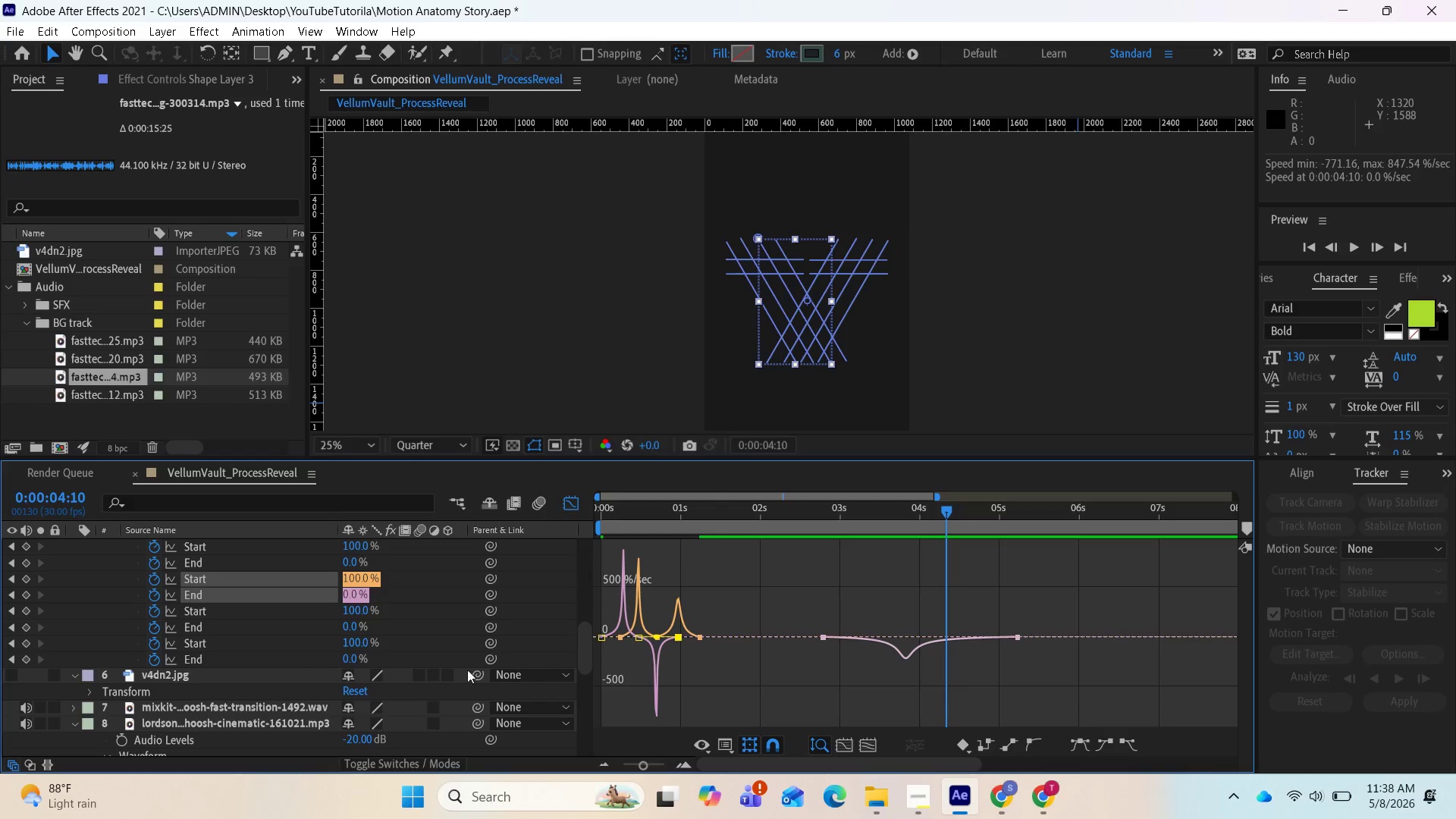 
left_click([242, 610])
 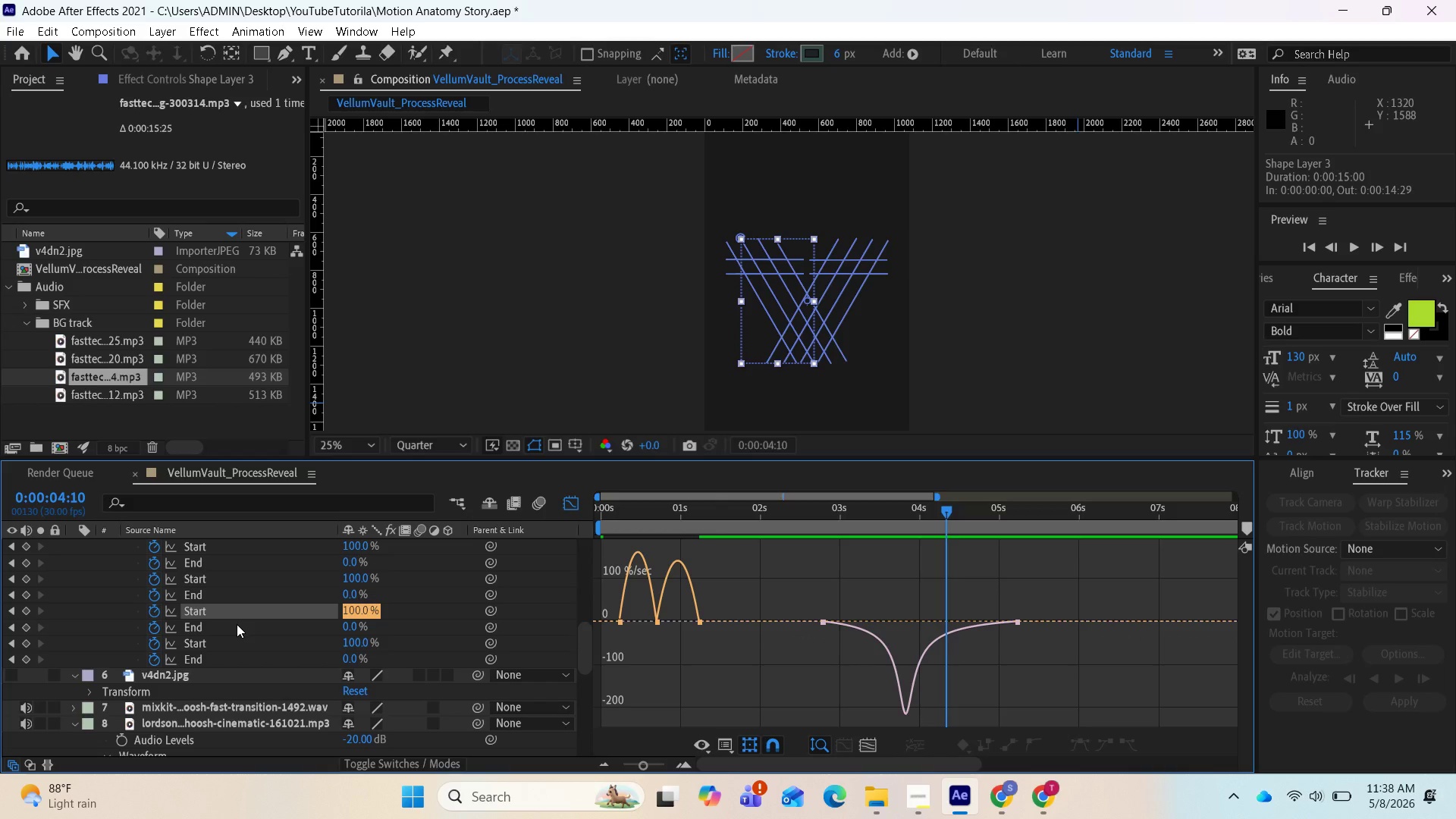 
hold_key(key=ShiftLeft, duration=0.83)
left_click([236, 624])
 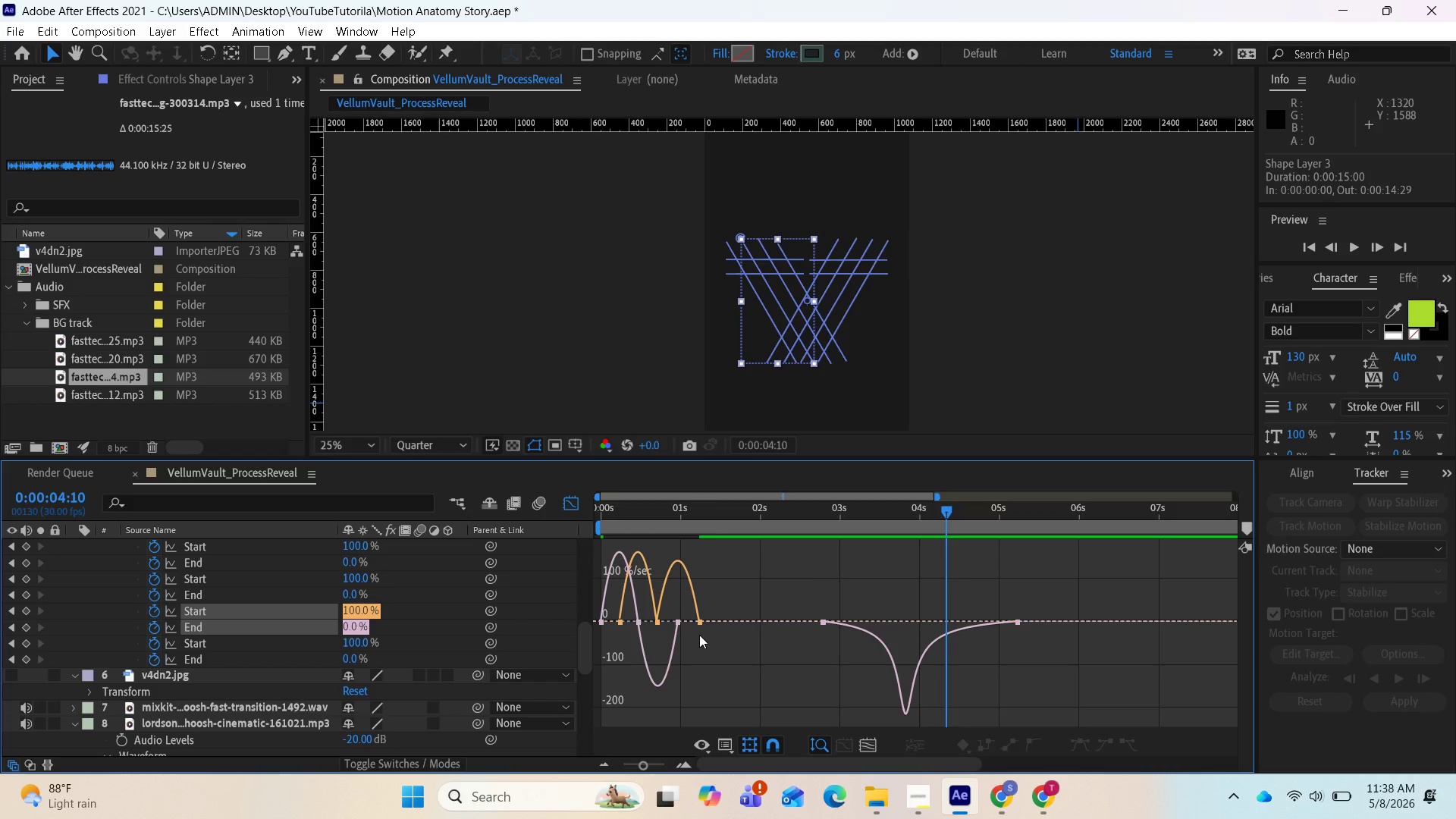 
left_click([704, 618])
 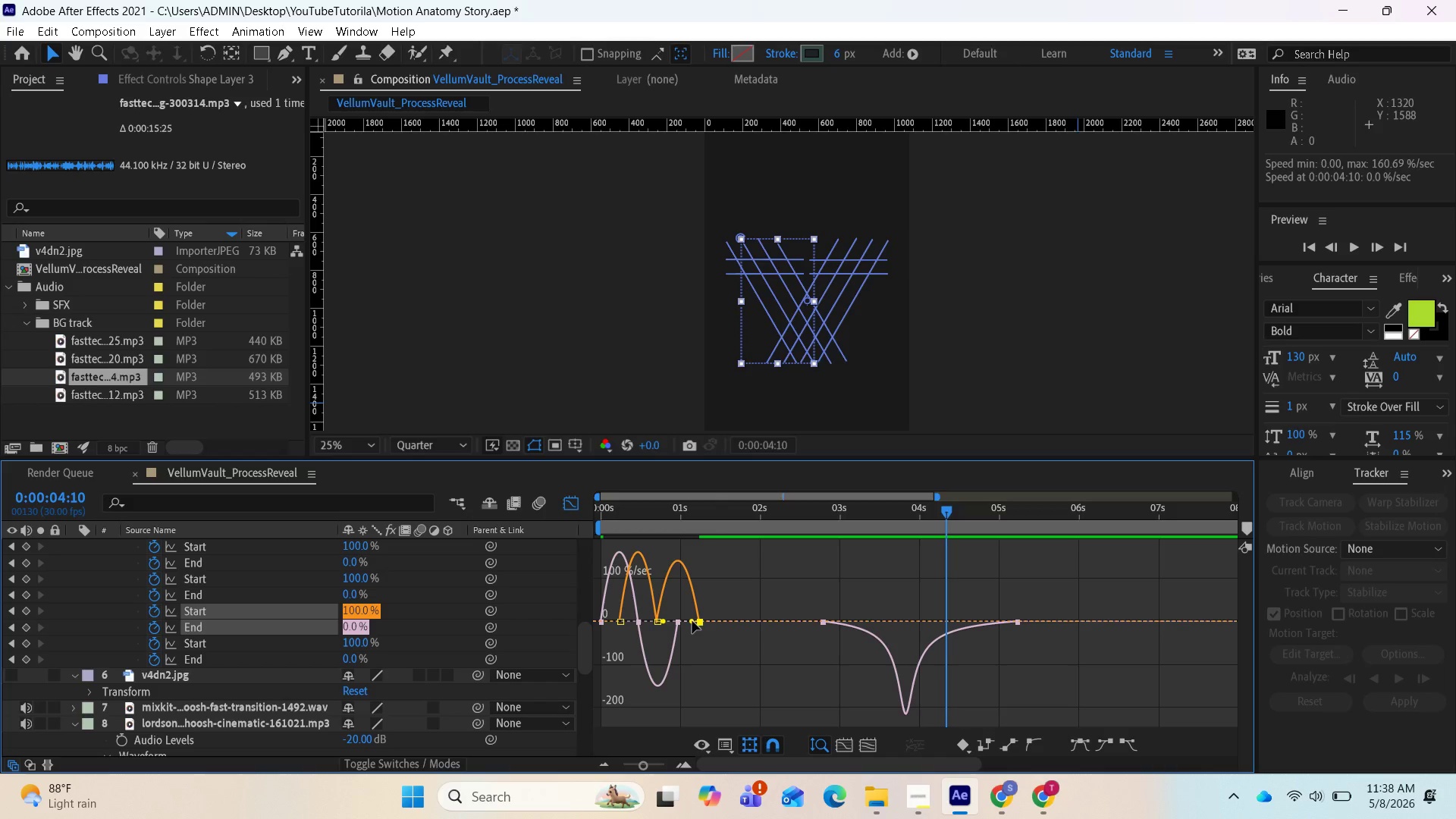 
left_click_drag(start_coordinate=[692, 621], to_coordinate=[679, 624])
 